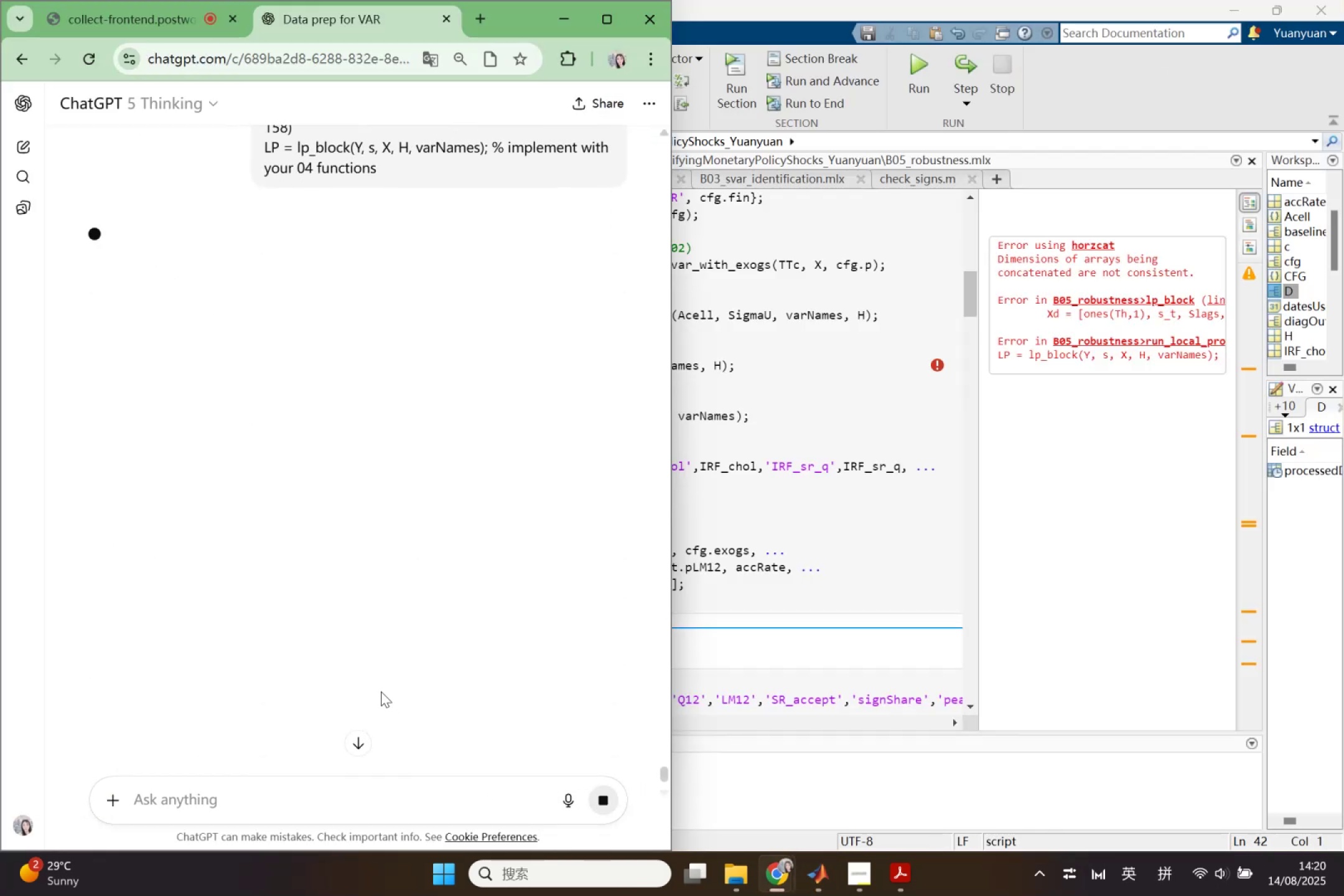 
scroll: coordinate [381, 691], scroll_direction: up, amount: 2.0
 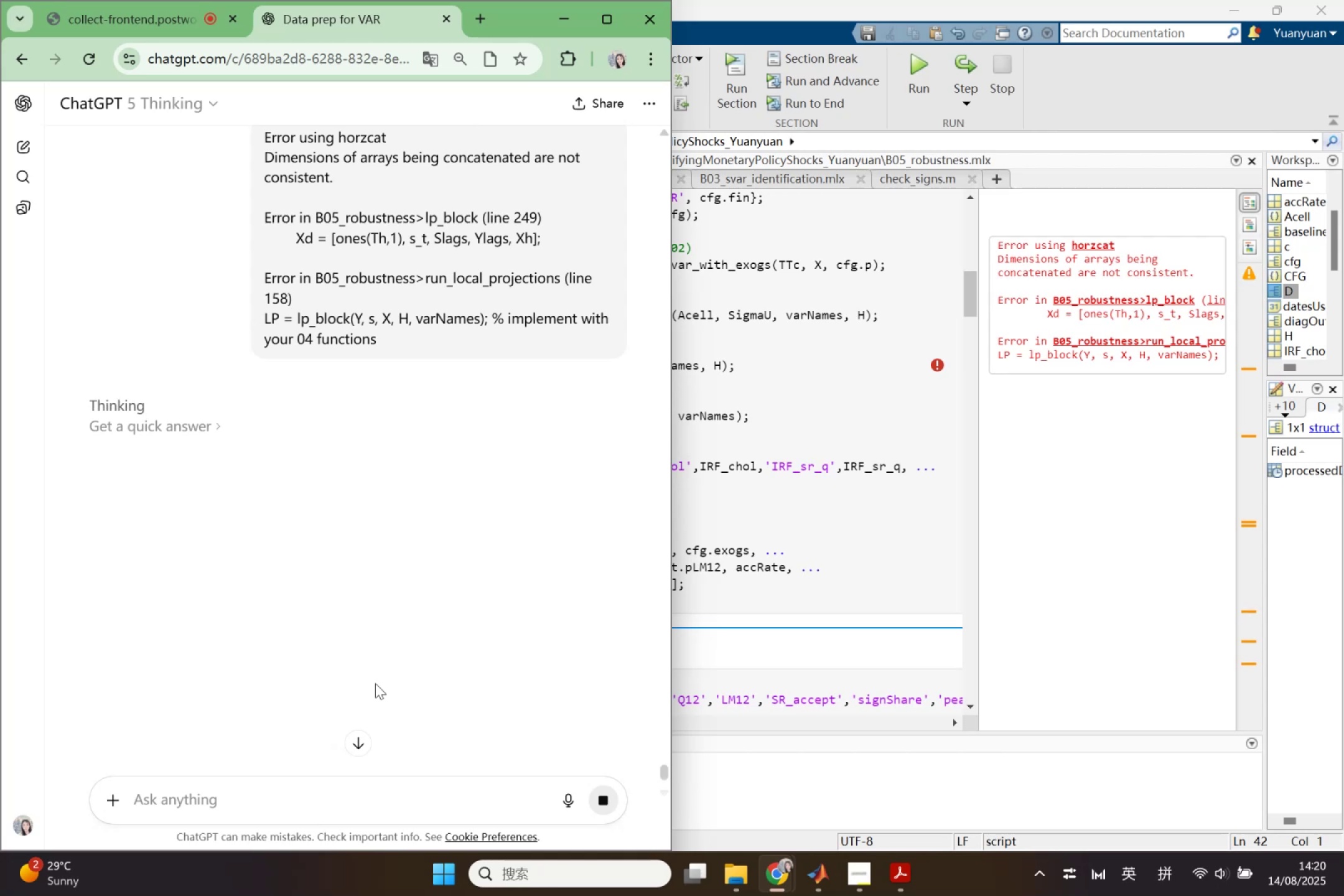 
wait(14.9)
 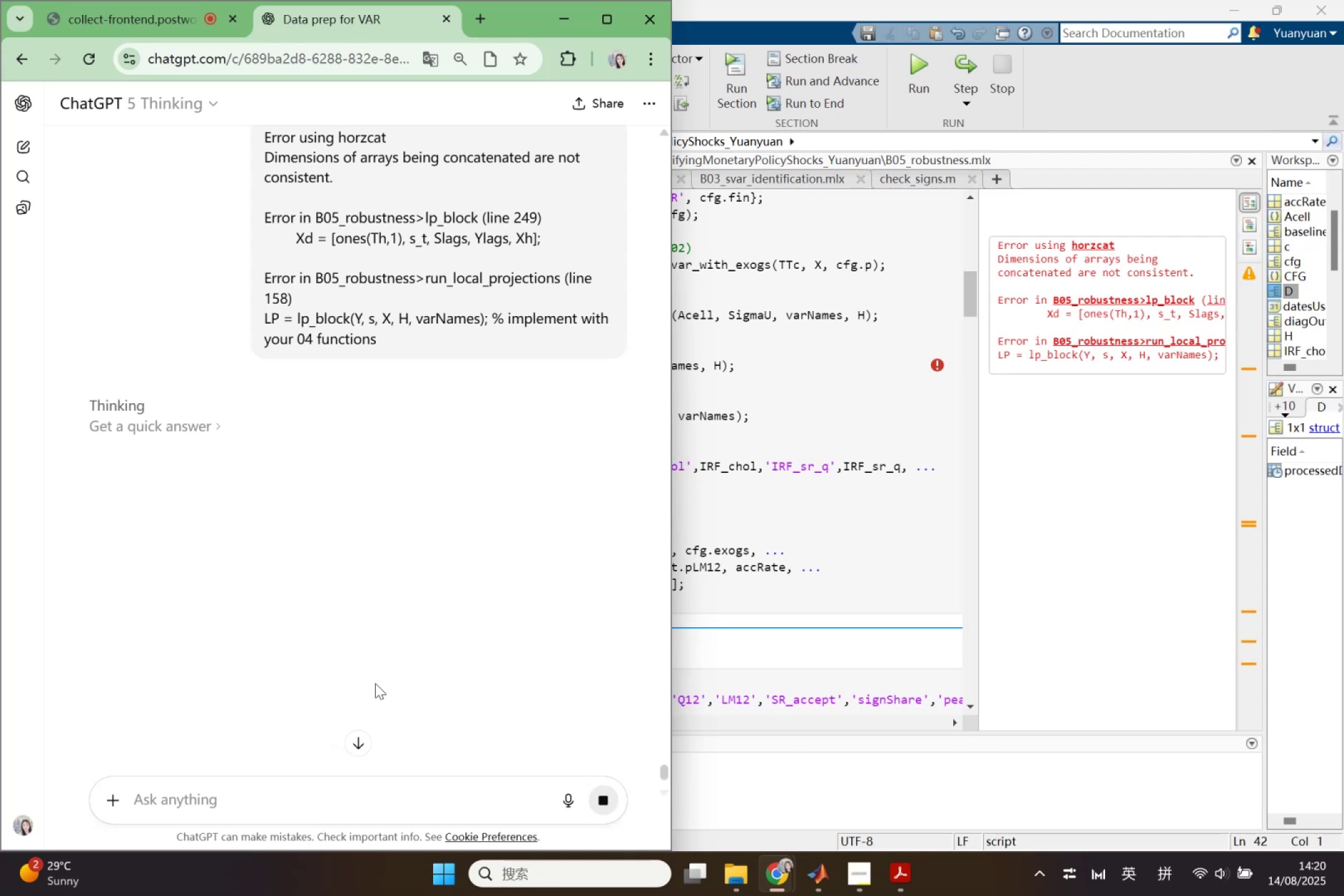 
left_click([848, 561])
 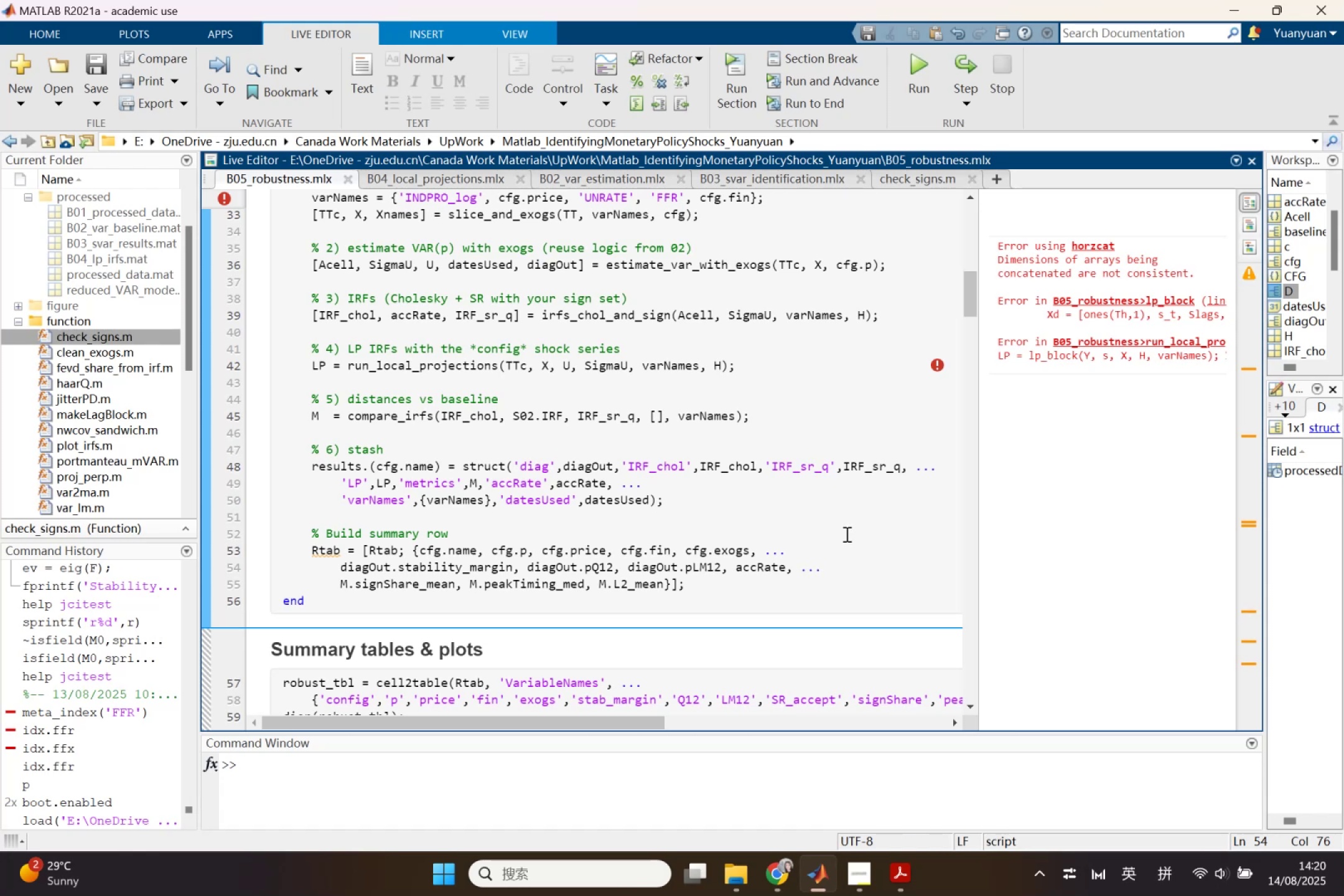 
wait(16.89)
 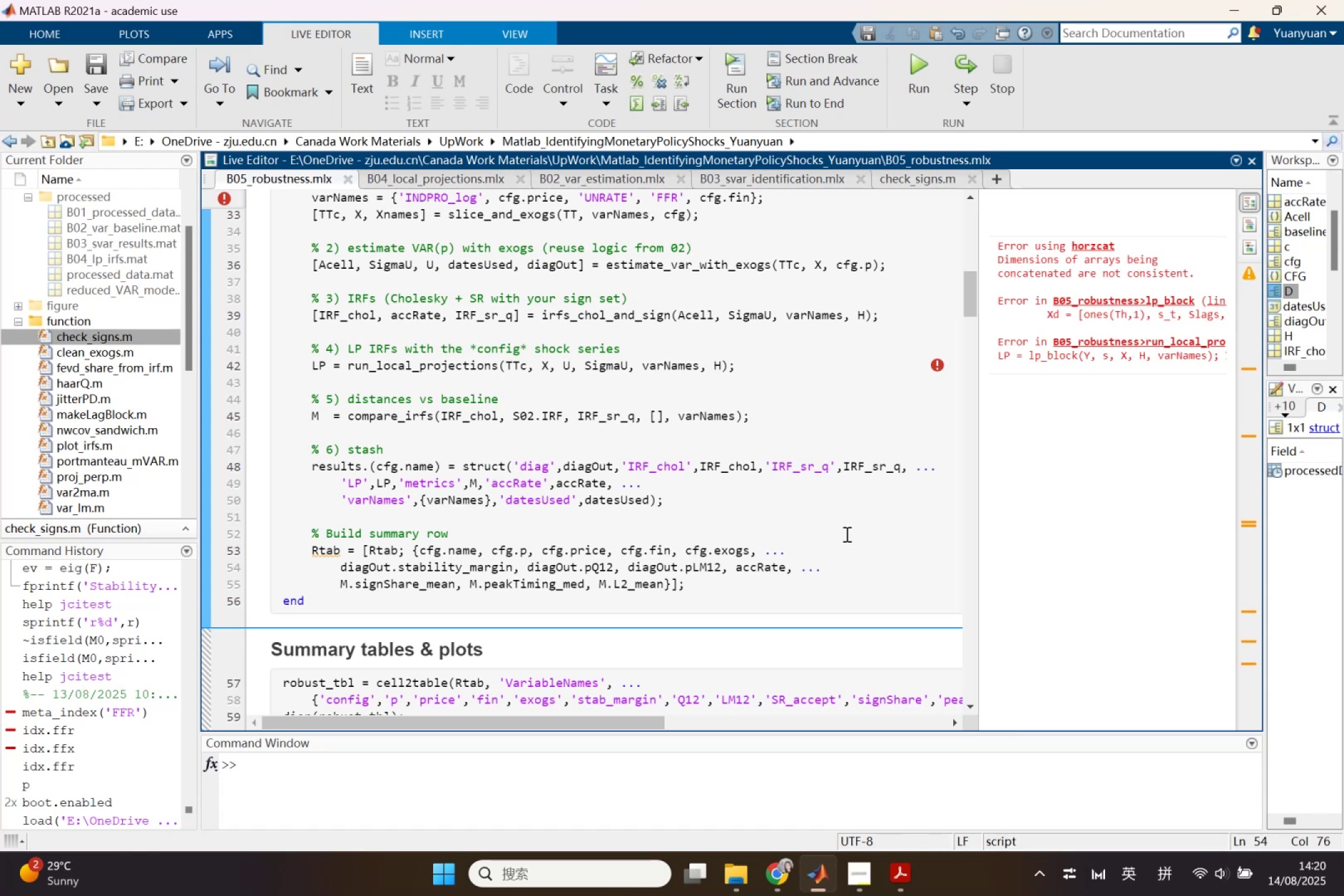 
left_click([790, 800])
 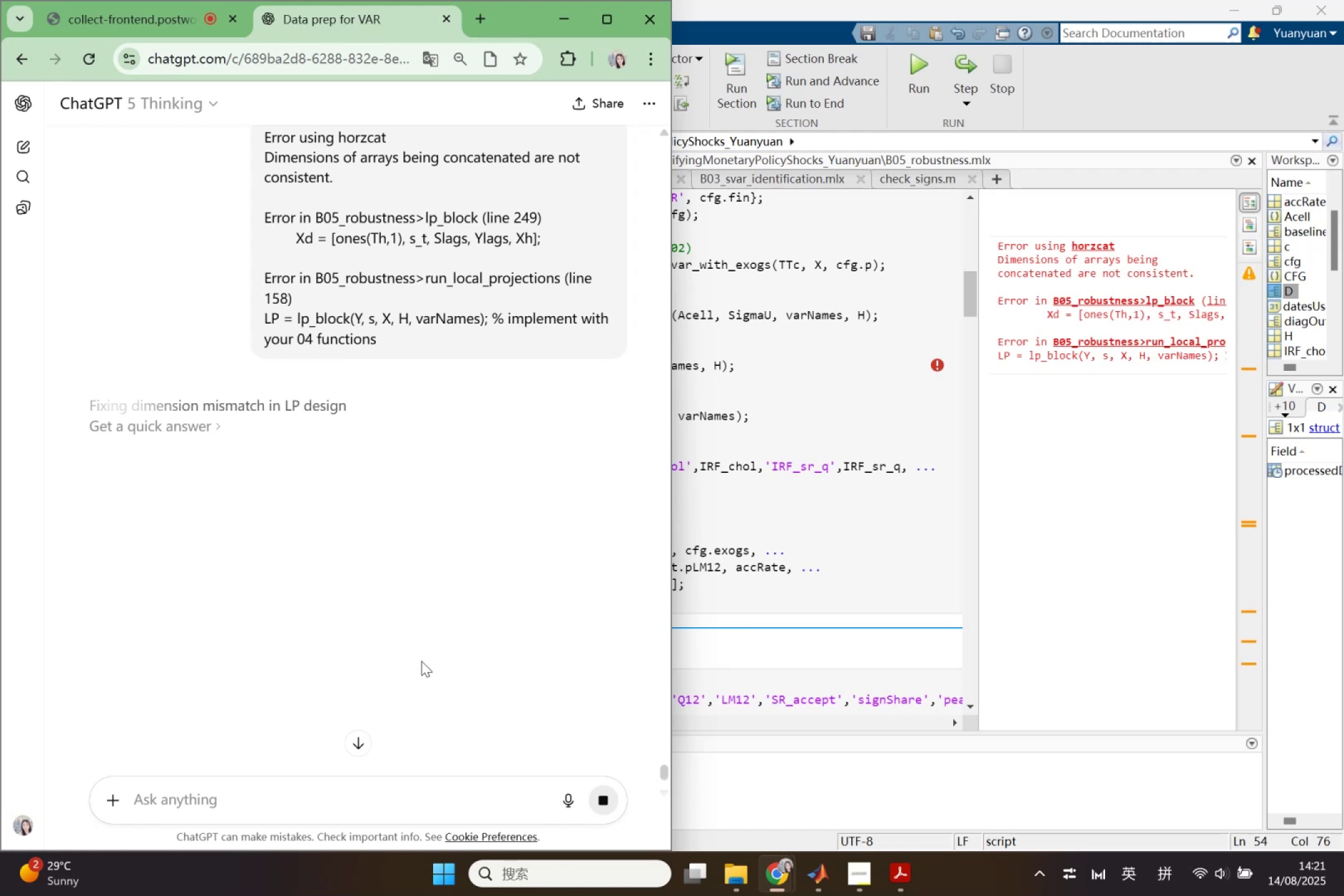 
left_click([409, 640])
 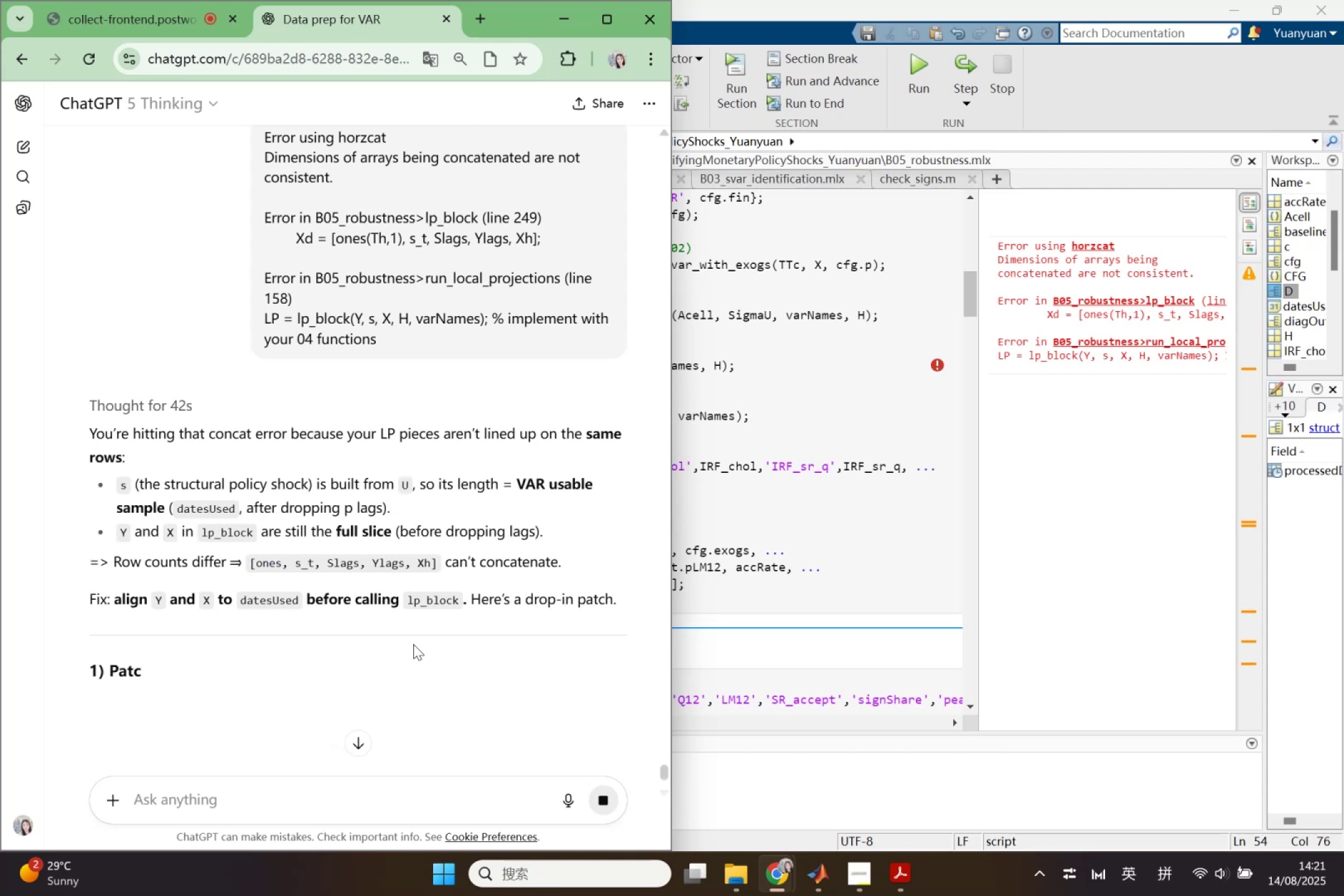 
wait(15.37)
 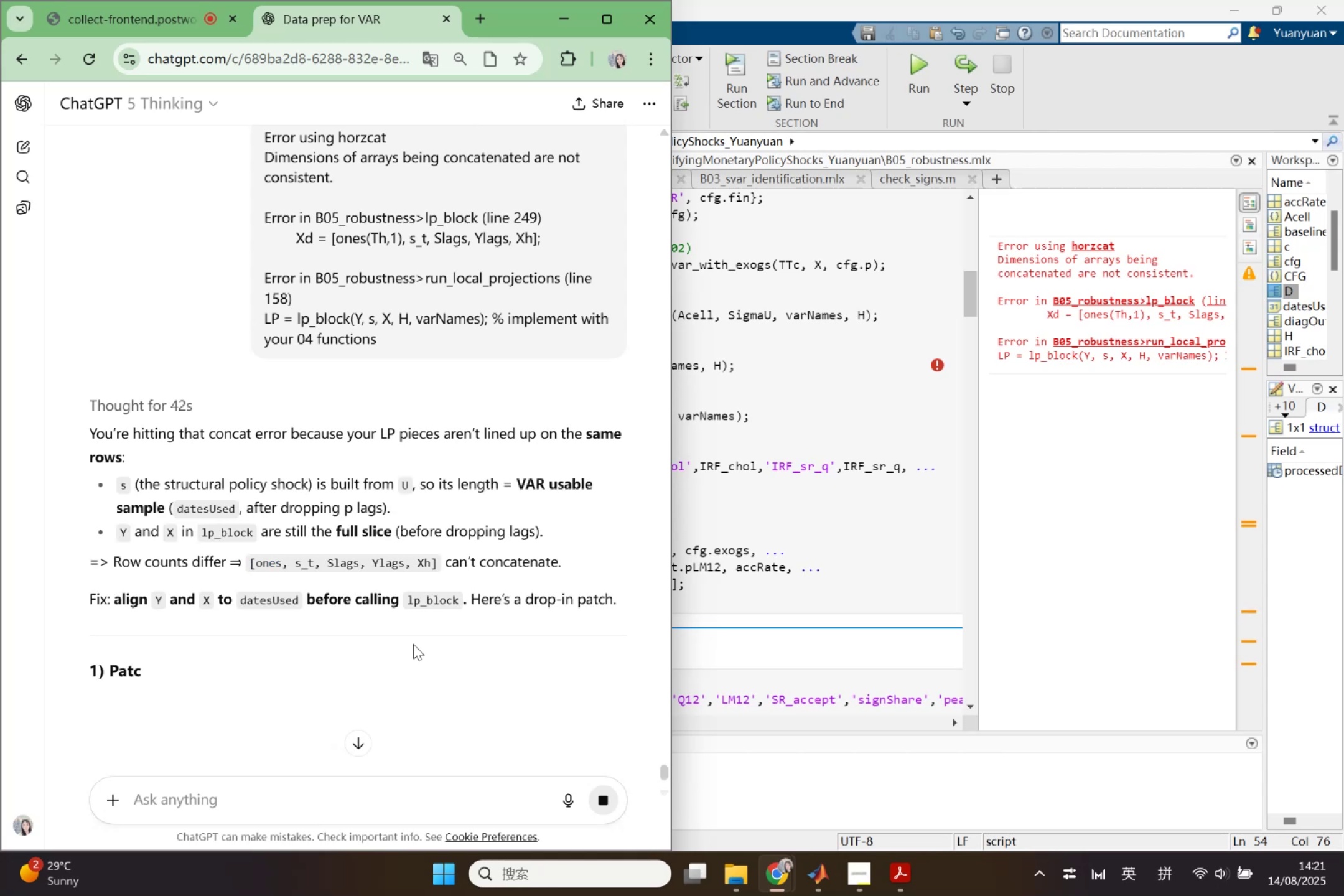 
scroll: coordinate [430, 604], scroll_direction: down, amount: 2.0
 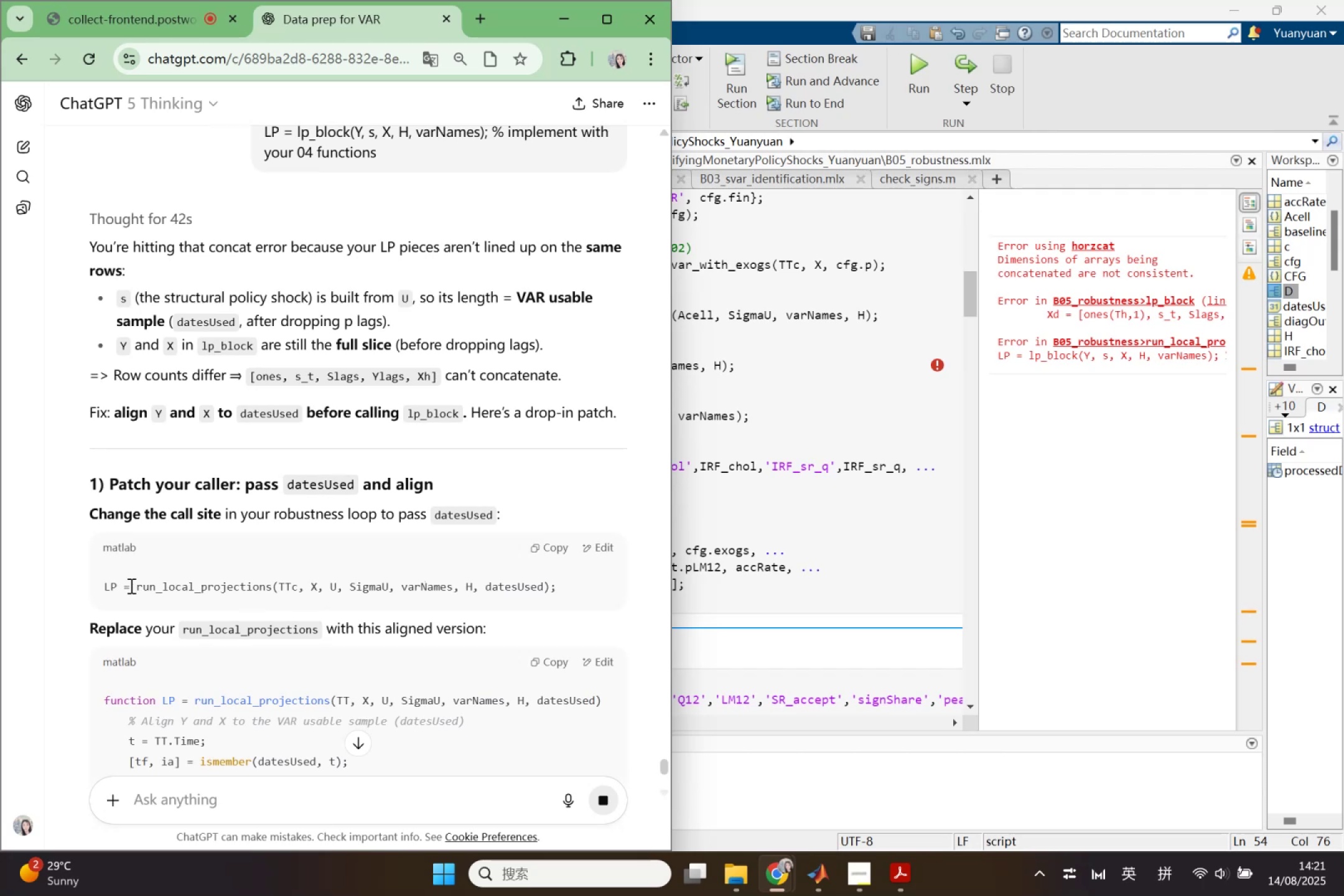 
left_click_drag(start_coordinate=[105, 590], to_coordinate=[558, 599])
 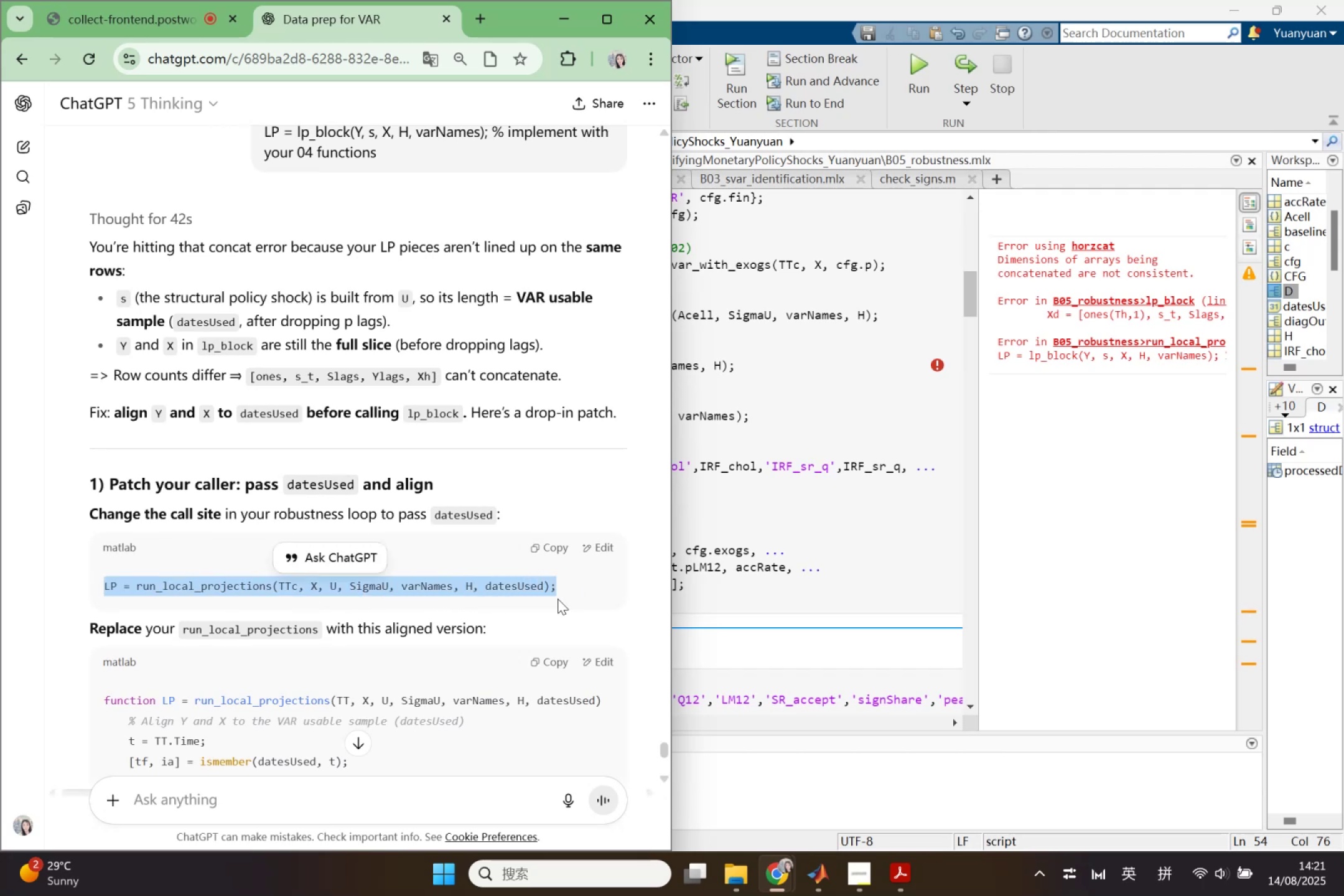 
key(Control+C)
 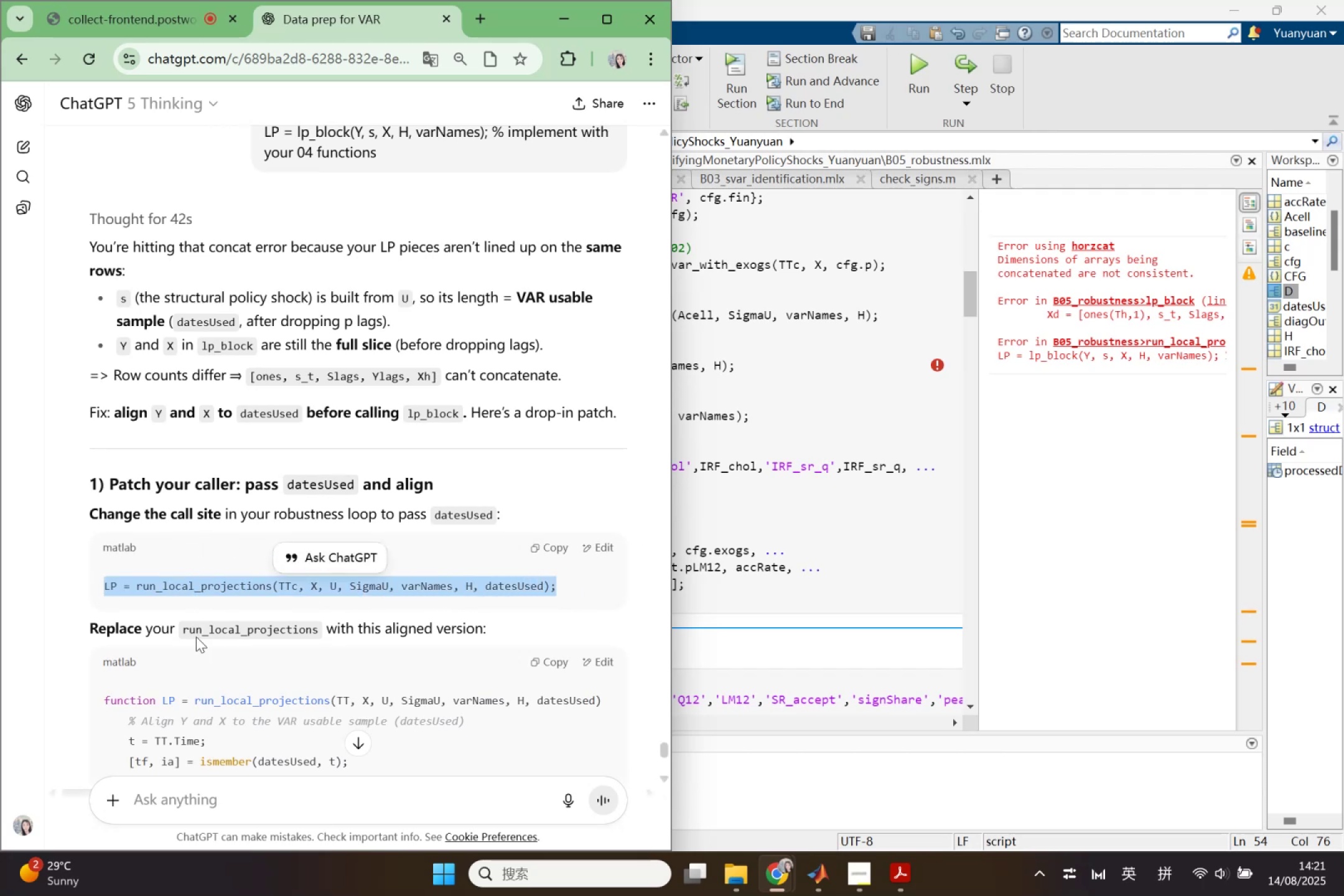 
scroll: coordinate [196, 637], scroll_direction: down, amount: 1.0
 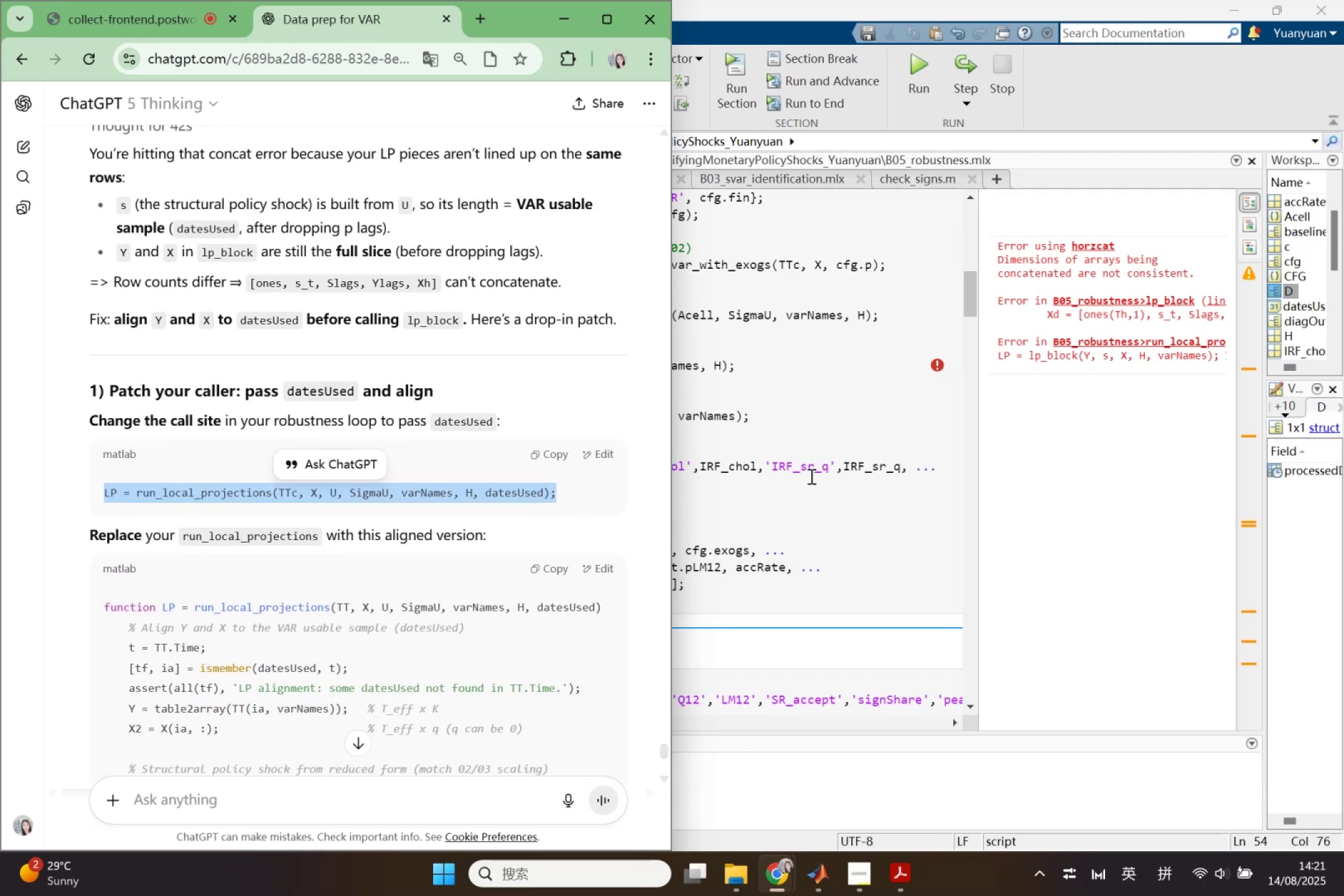 
left_click([810, 476])
 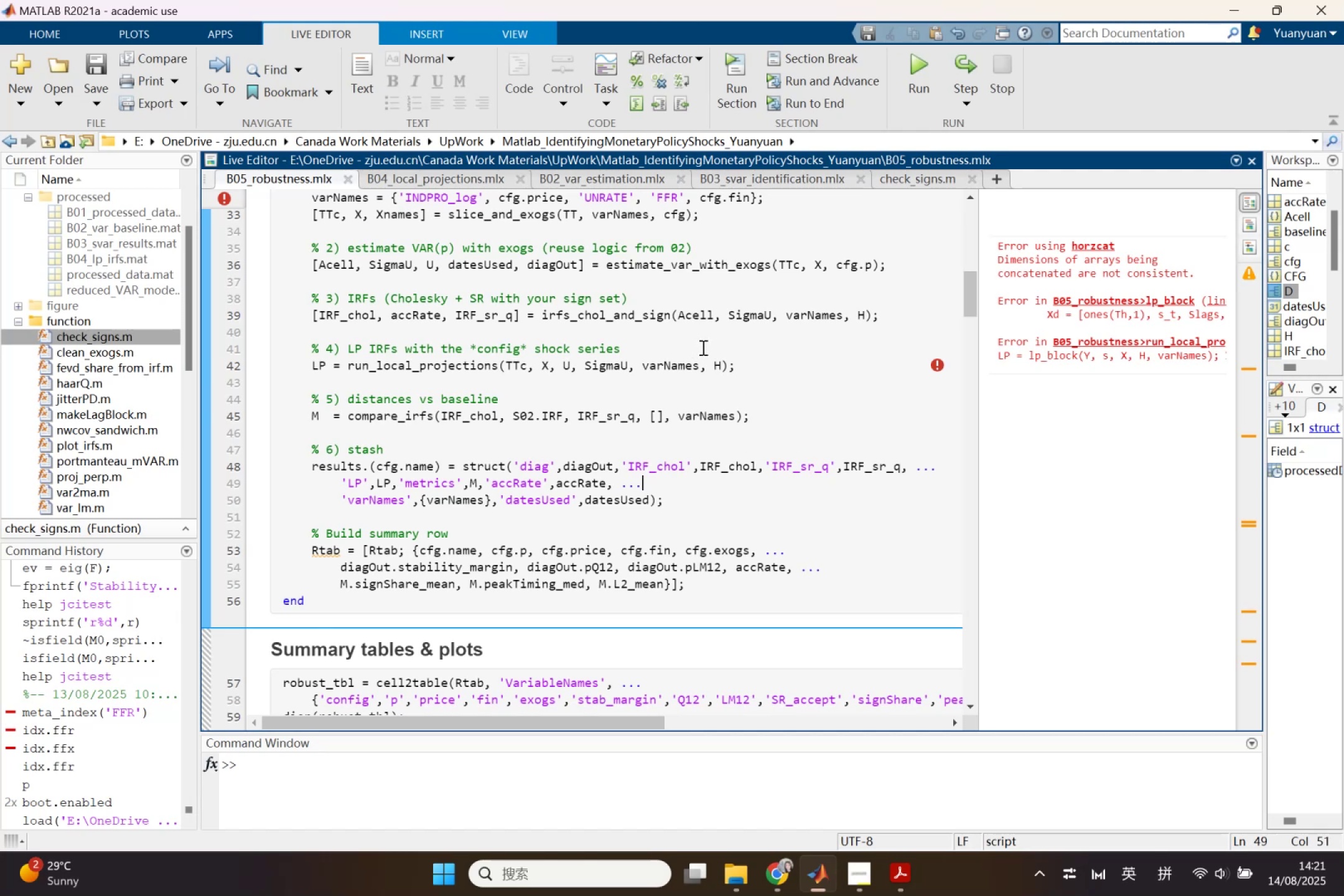 
left_click_drag(start_coordinate=[736, 365], to_coordinate=[312, 365])
 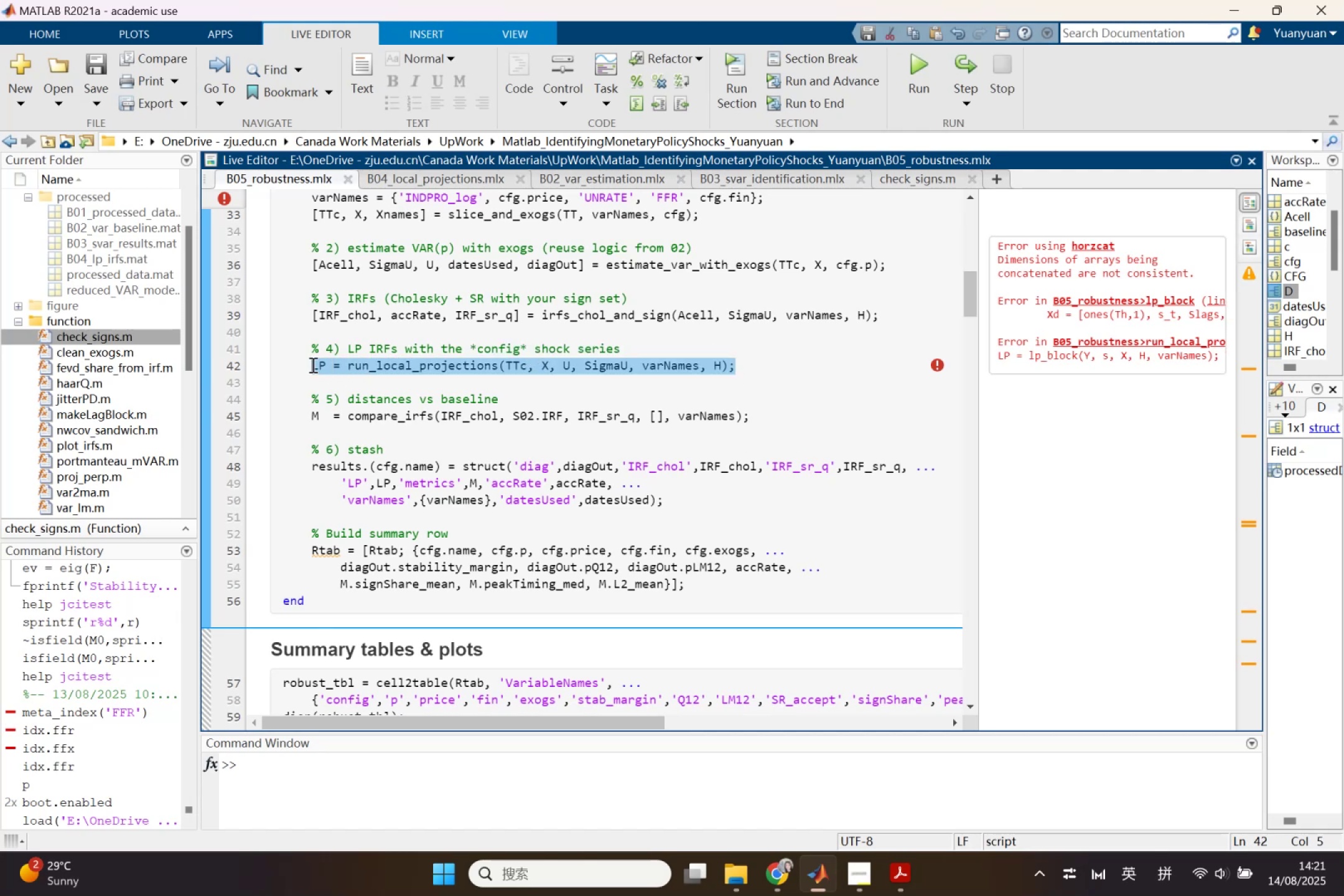 
key(Control+V)
 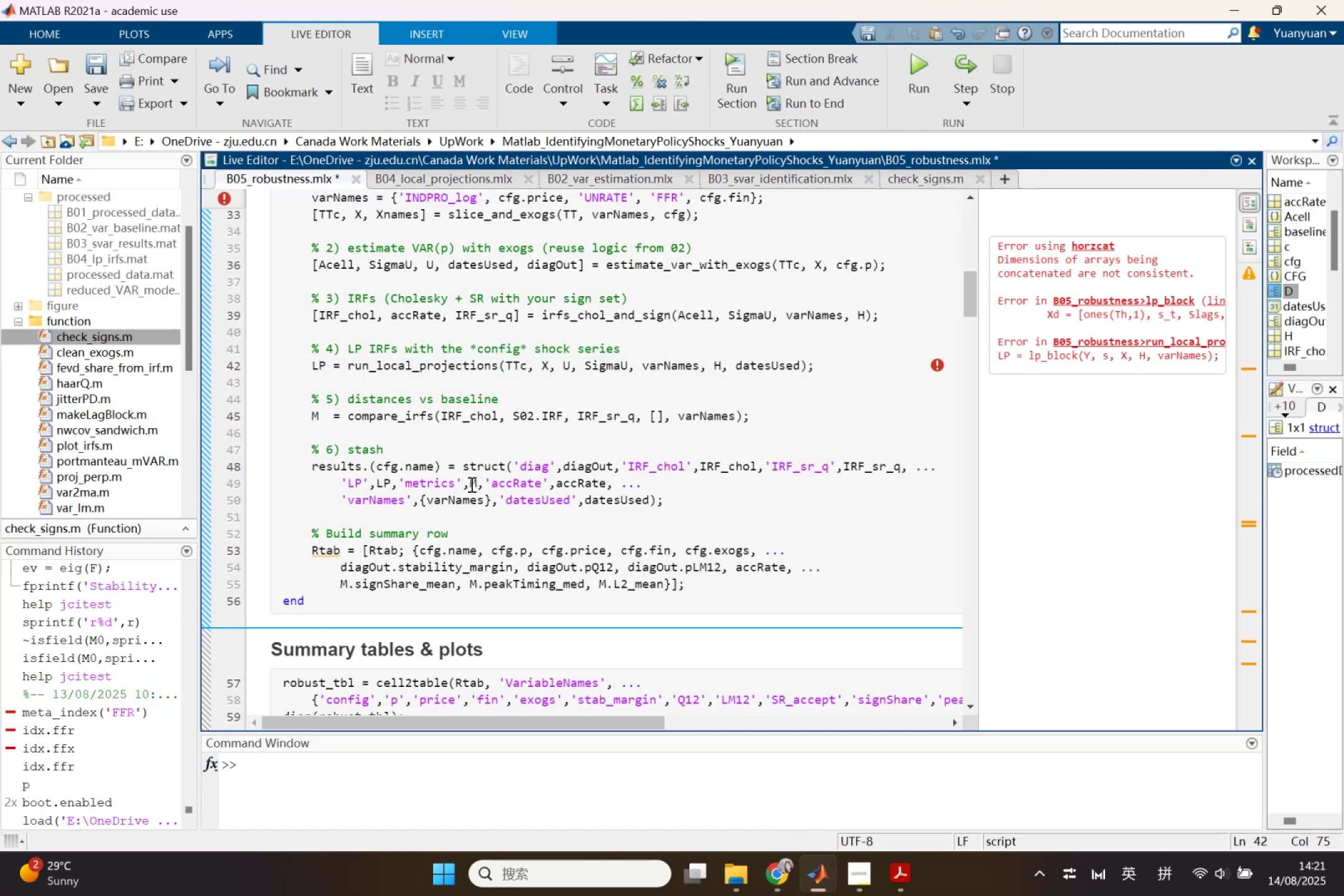 
left_click([465, 362])
 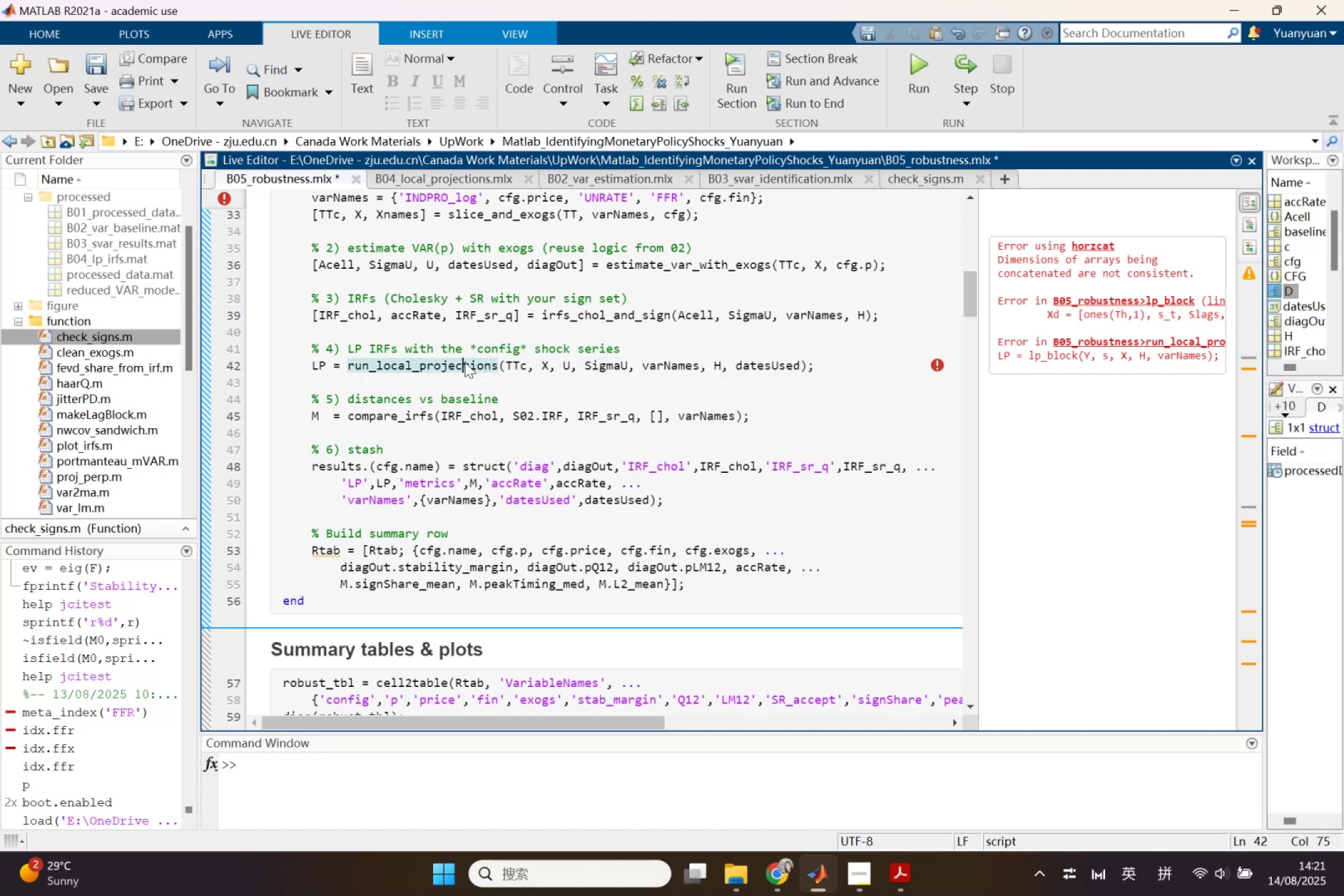 
right_click([465, 362])
 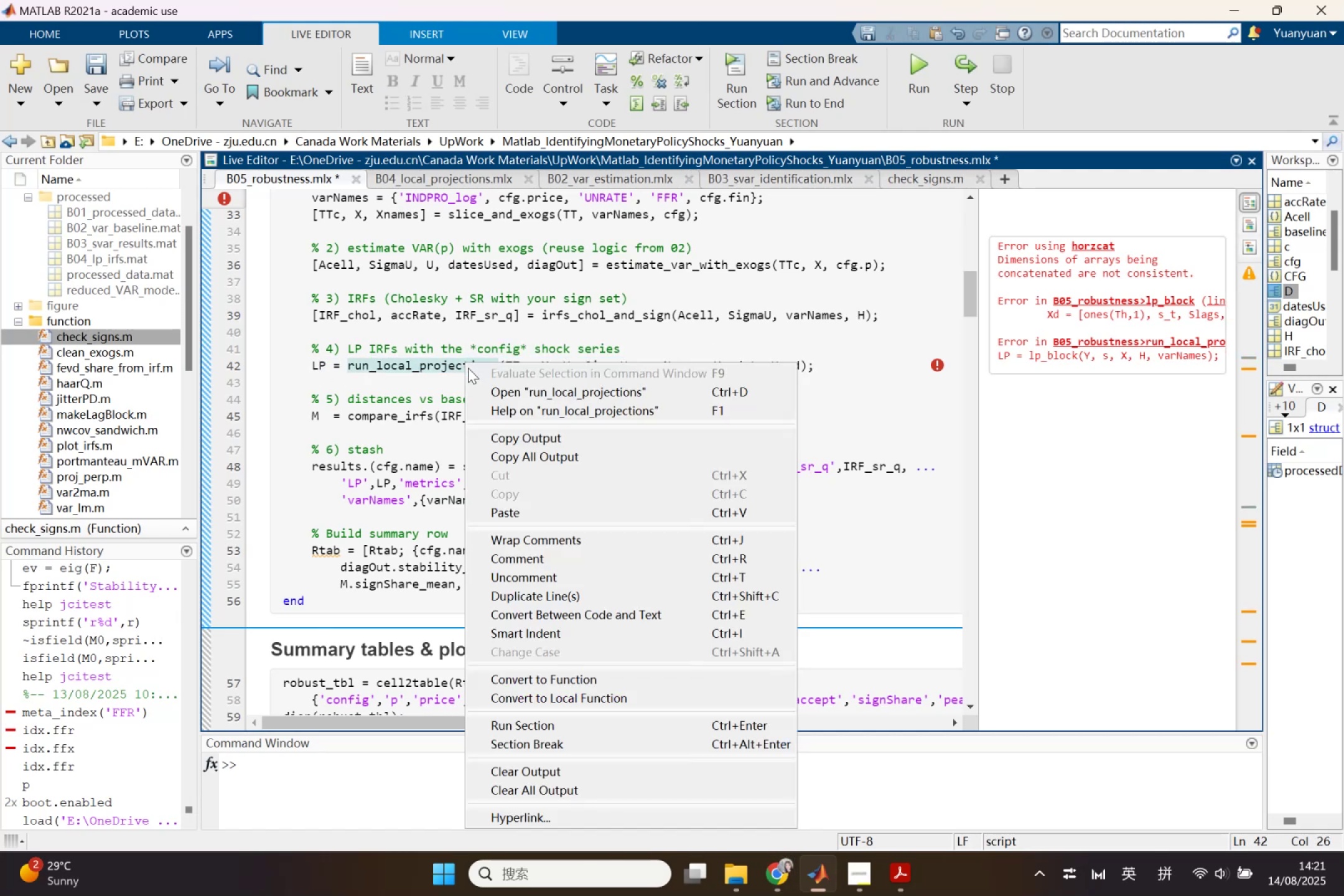 
mouse_move([502, 389])
 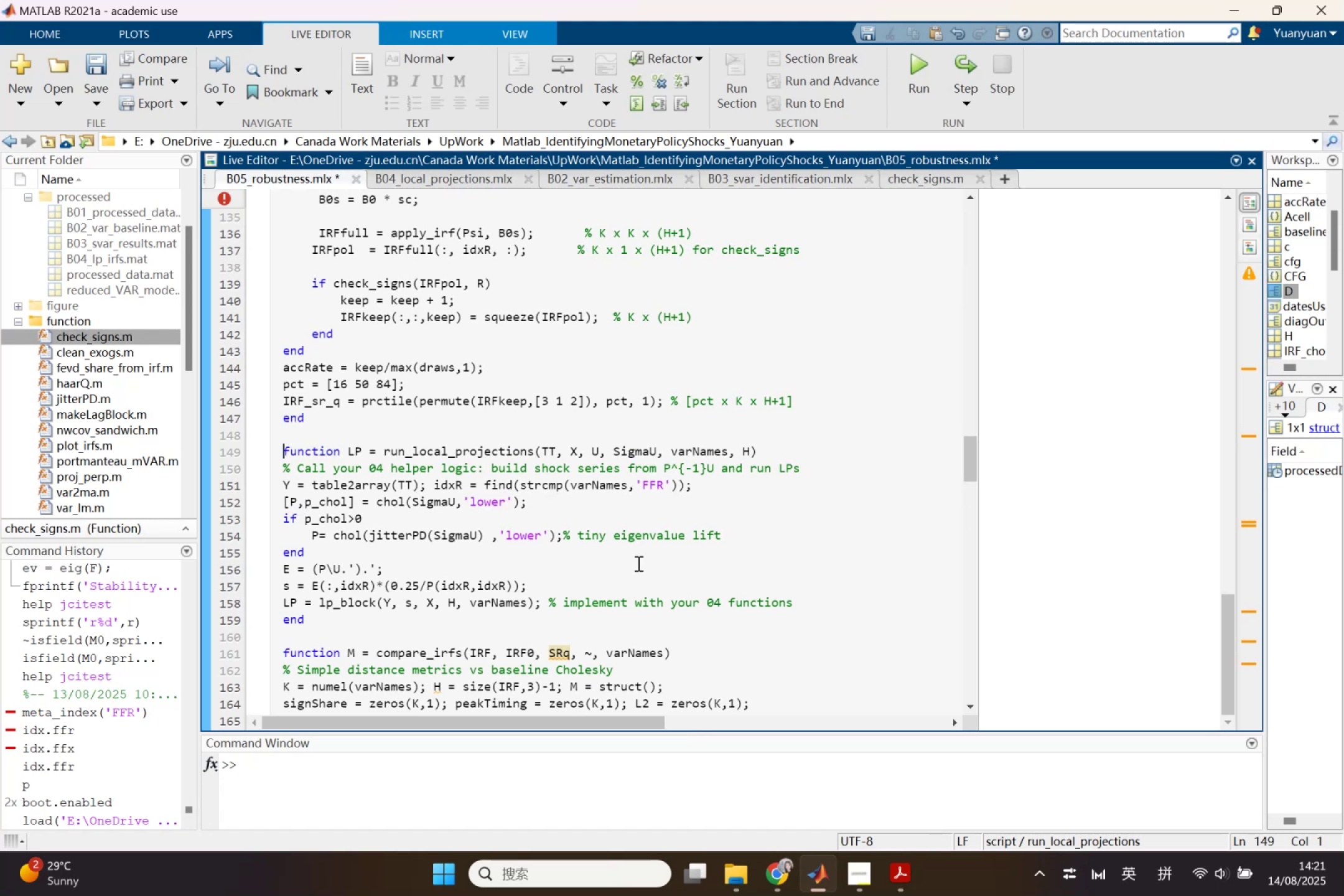 
mouse_move([775, 862])
 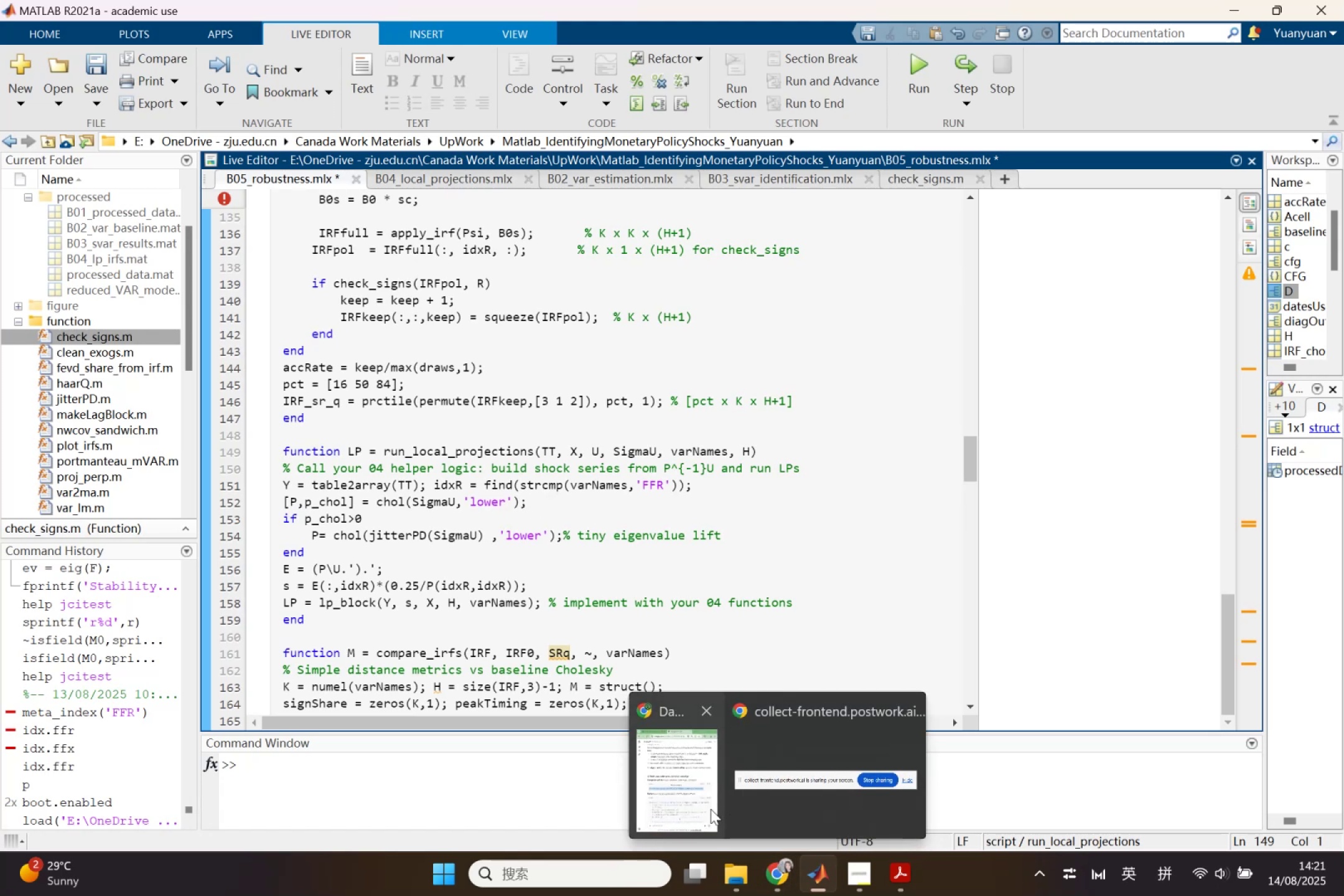 
left_click([711, 809])
 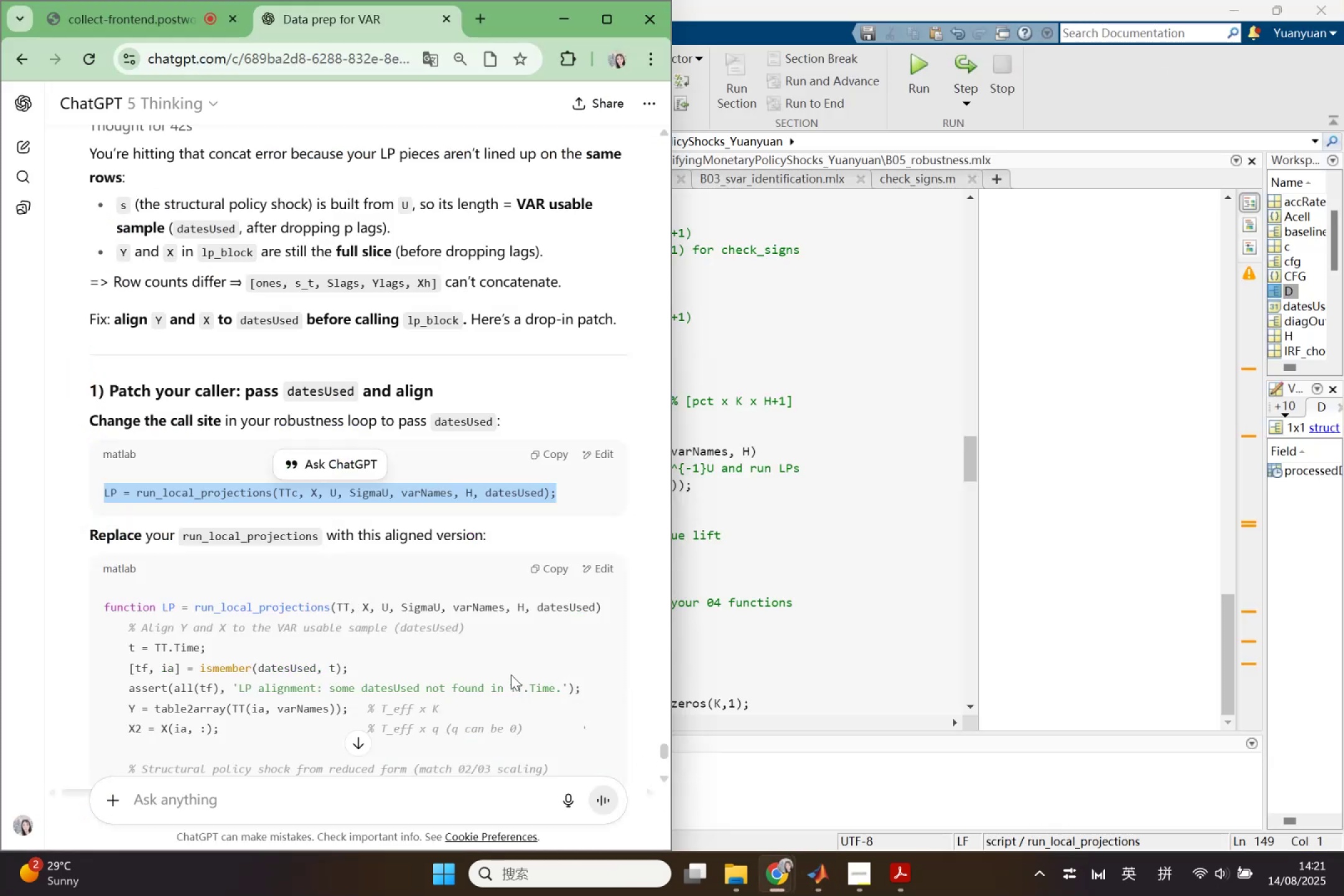 
scroll: coordinate [502, 666], scroll_direction: down, amount: 3.0
 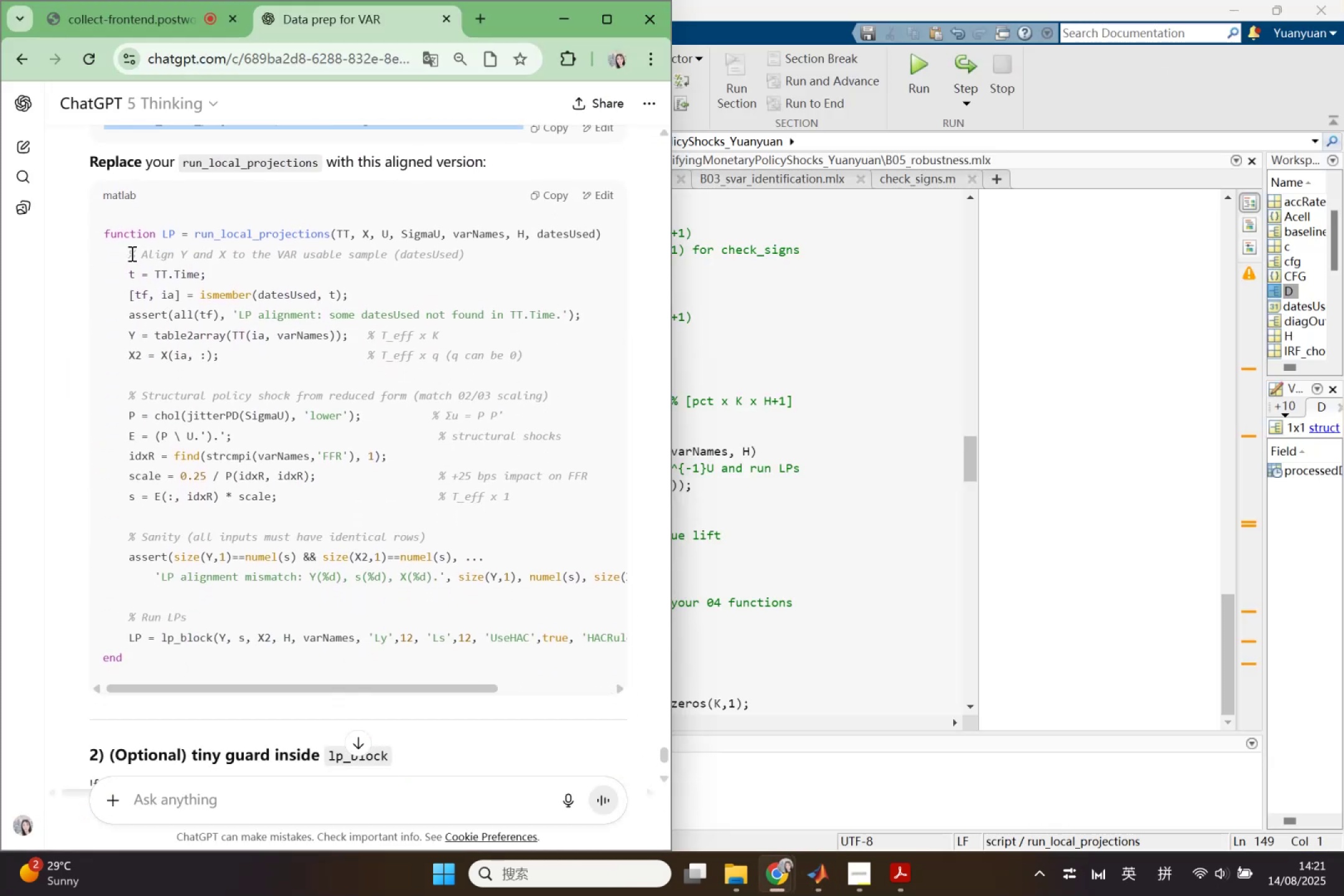 
left_click_drag(start_coordinate=[126, 251], to_coordinate=[407, 641])
 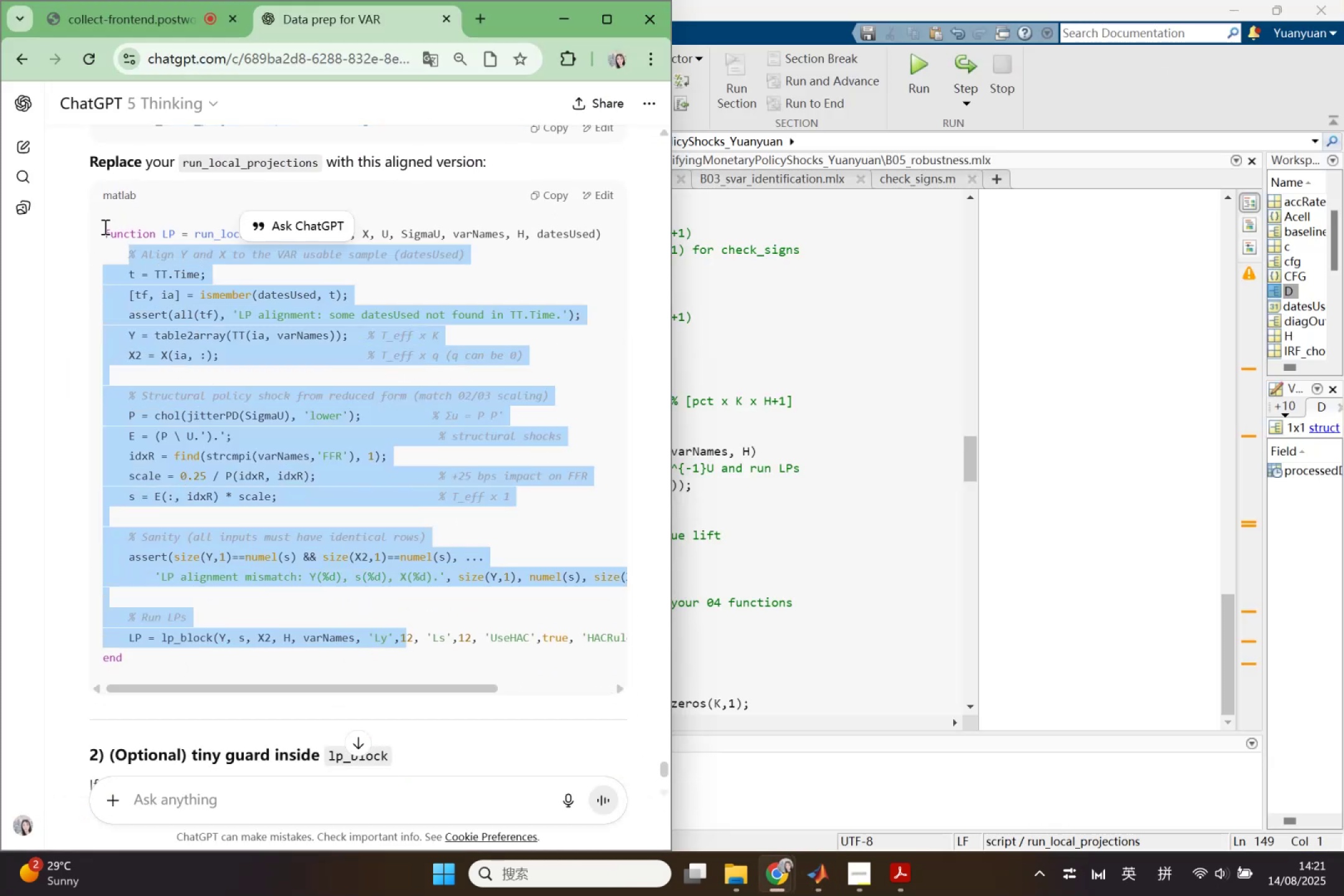 
left_click_drag(start_coordinate=[106, 226], to_coordinate=[224, 684])
 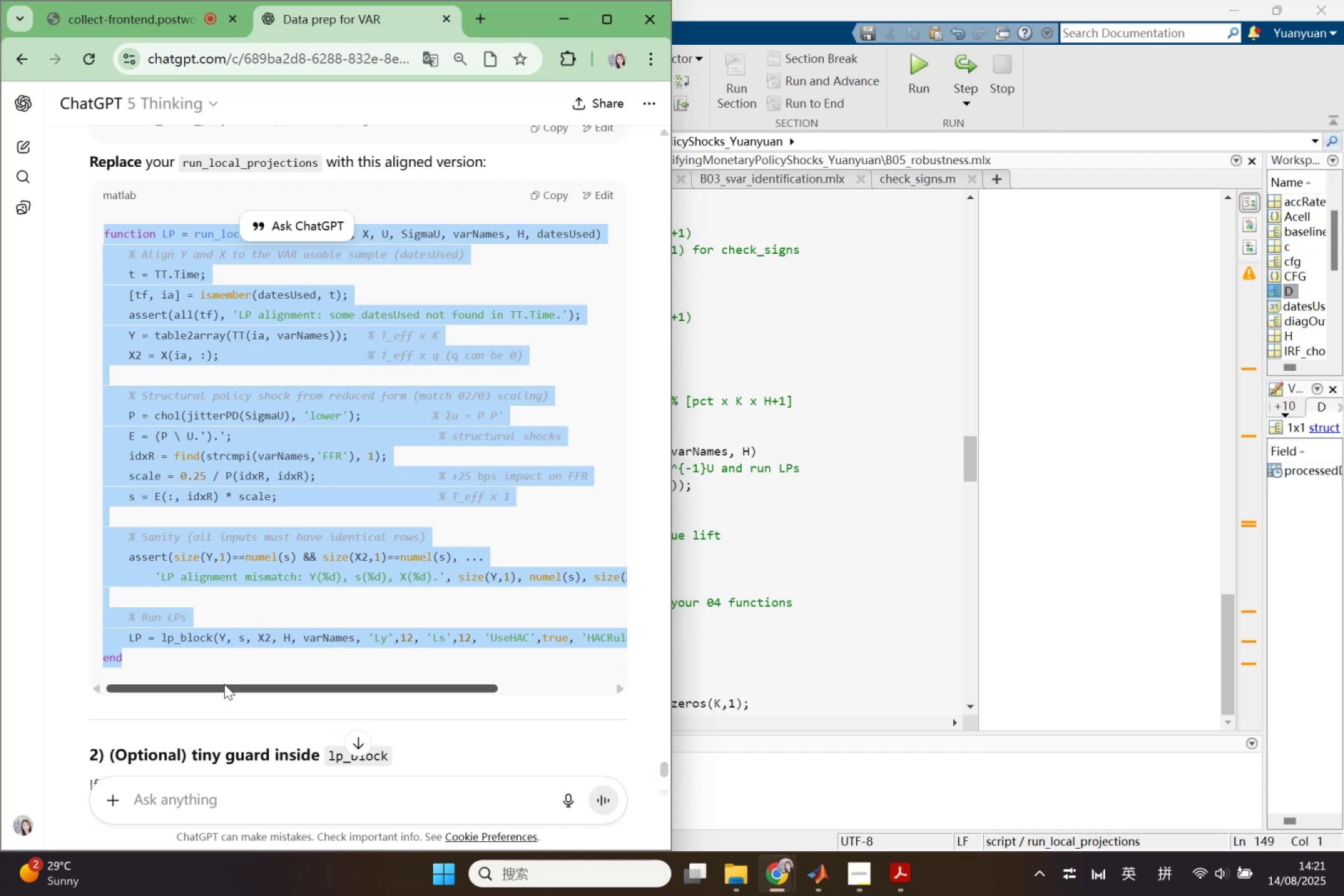 
key(Control+ControlLeft)
 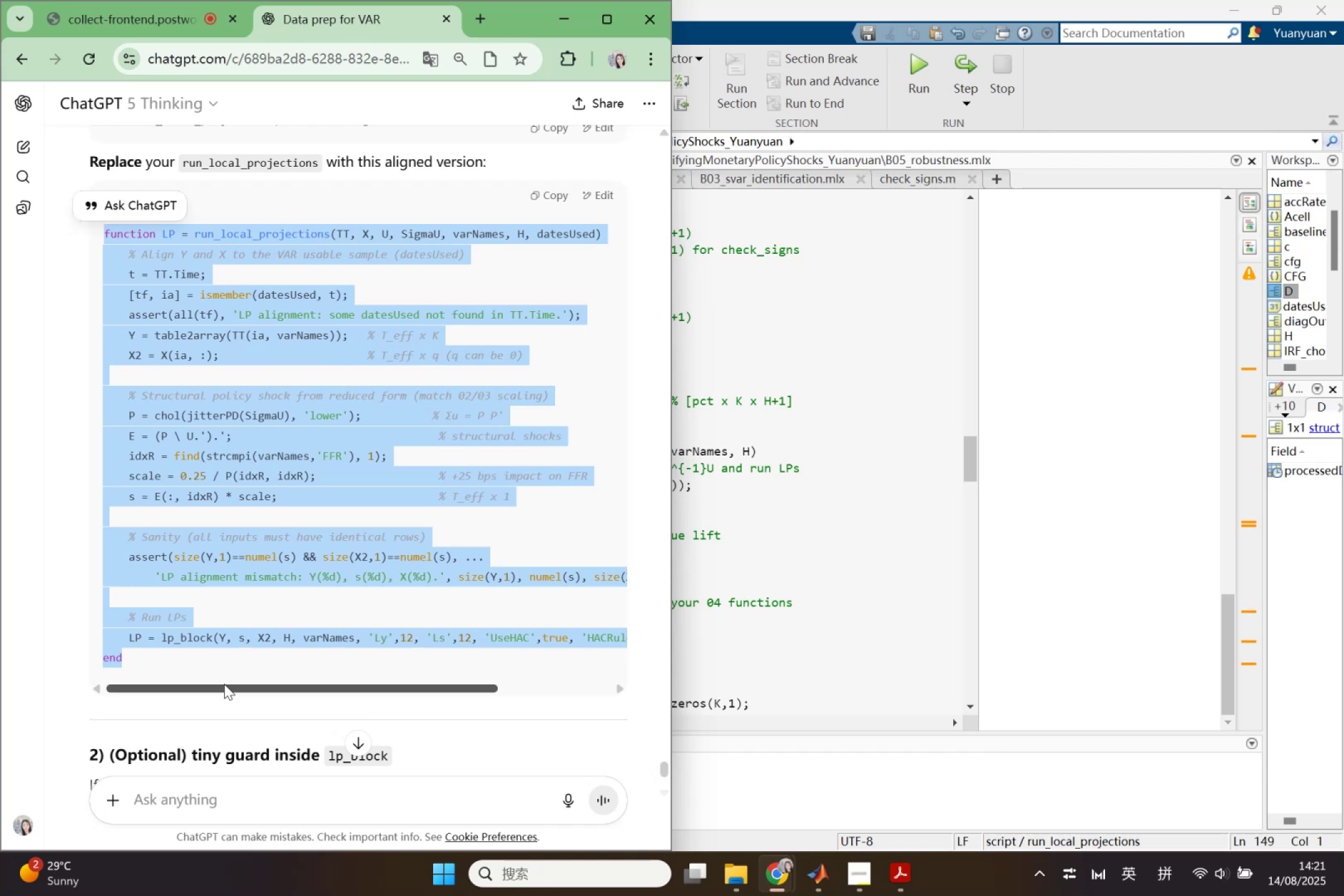 
key(Control+C)
 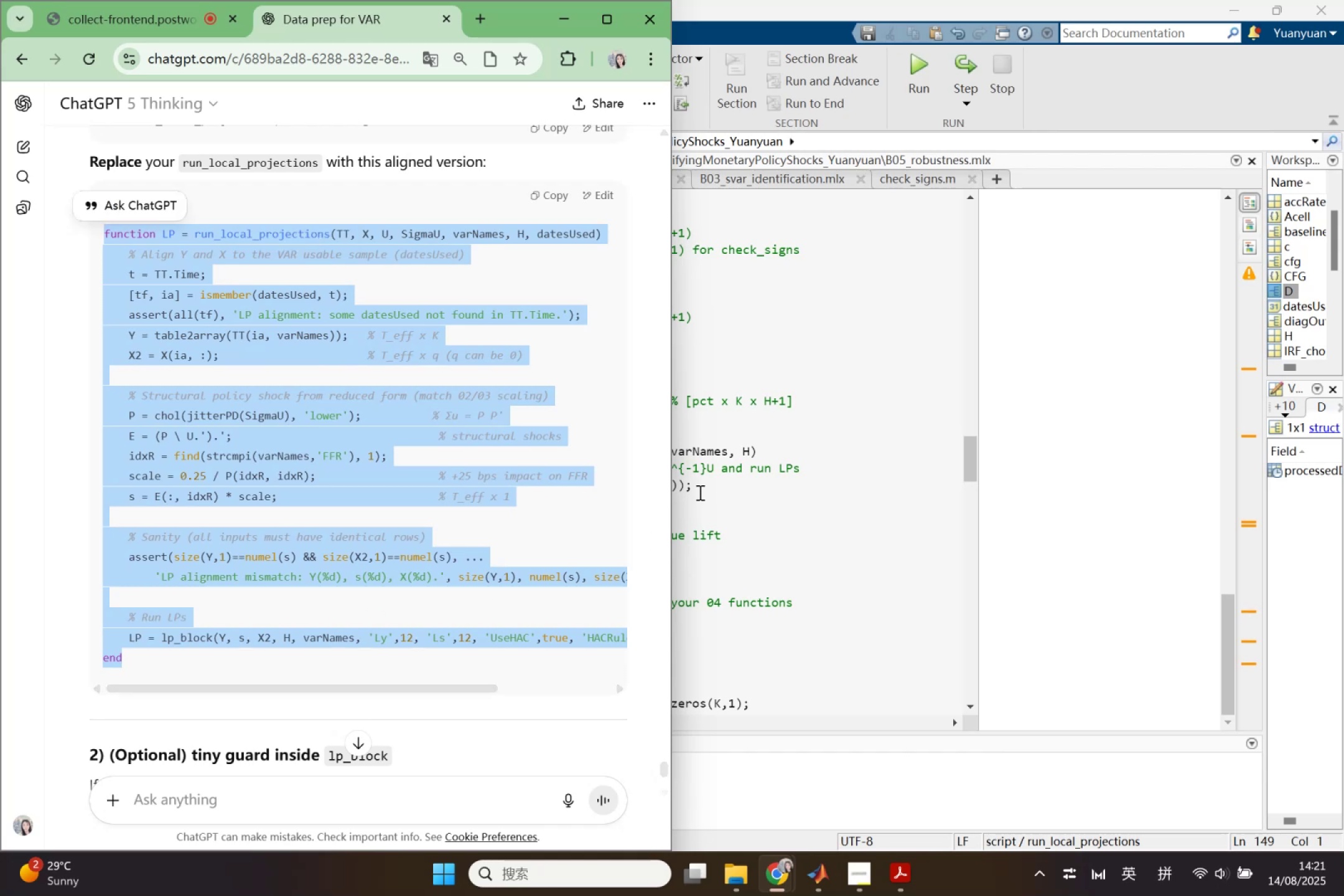 
left_click([699, 492])
 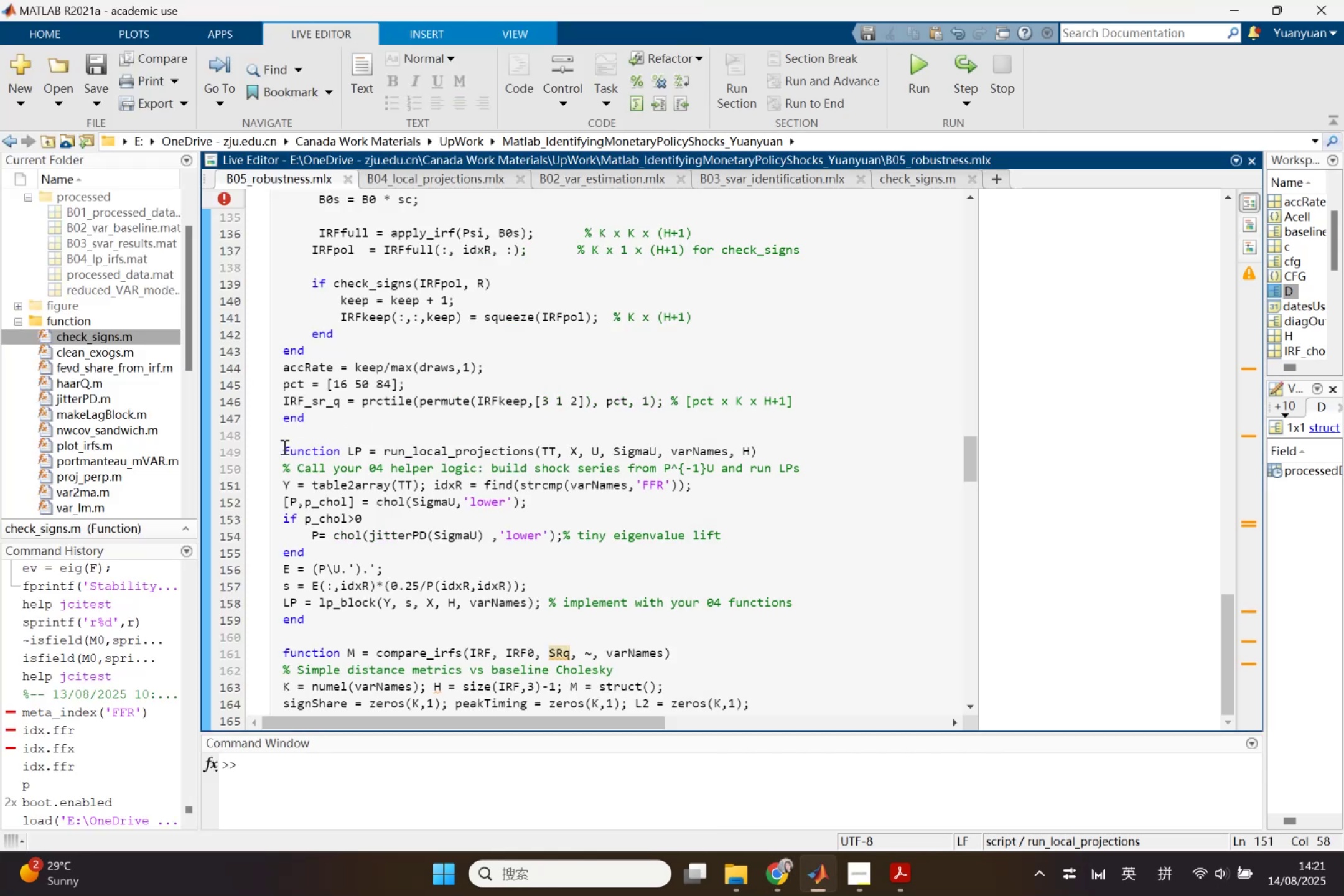 
left_click_drag(start_coordinate=[281, 447], to_coordinate=[332, 625])
 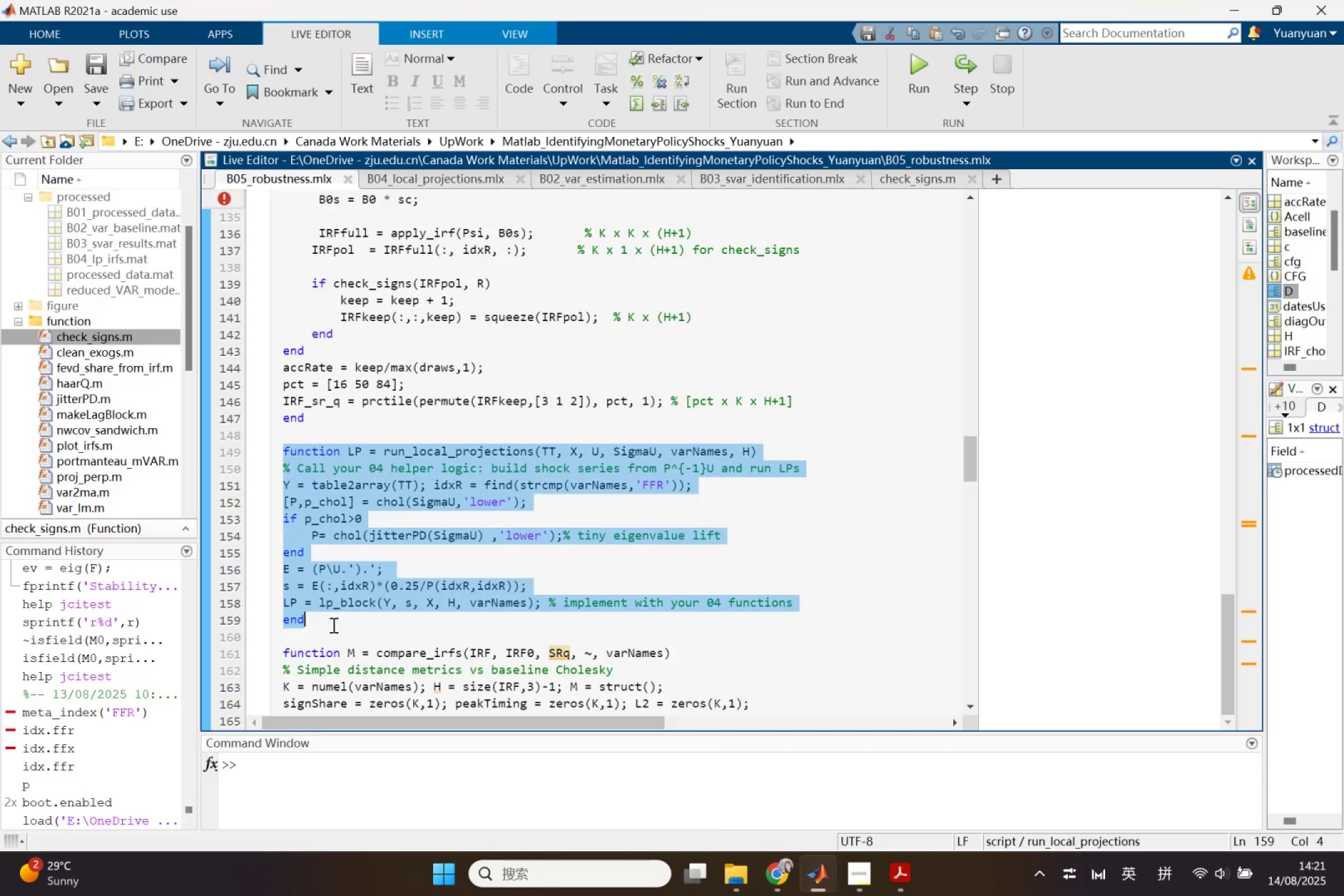 
key(Control+V)
 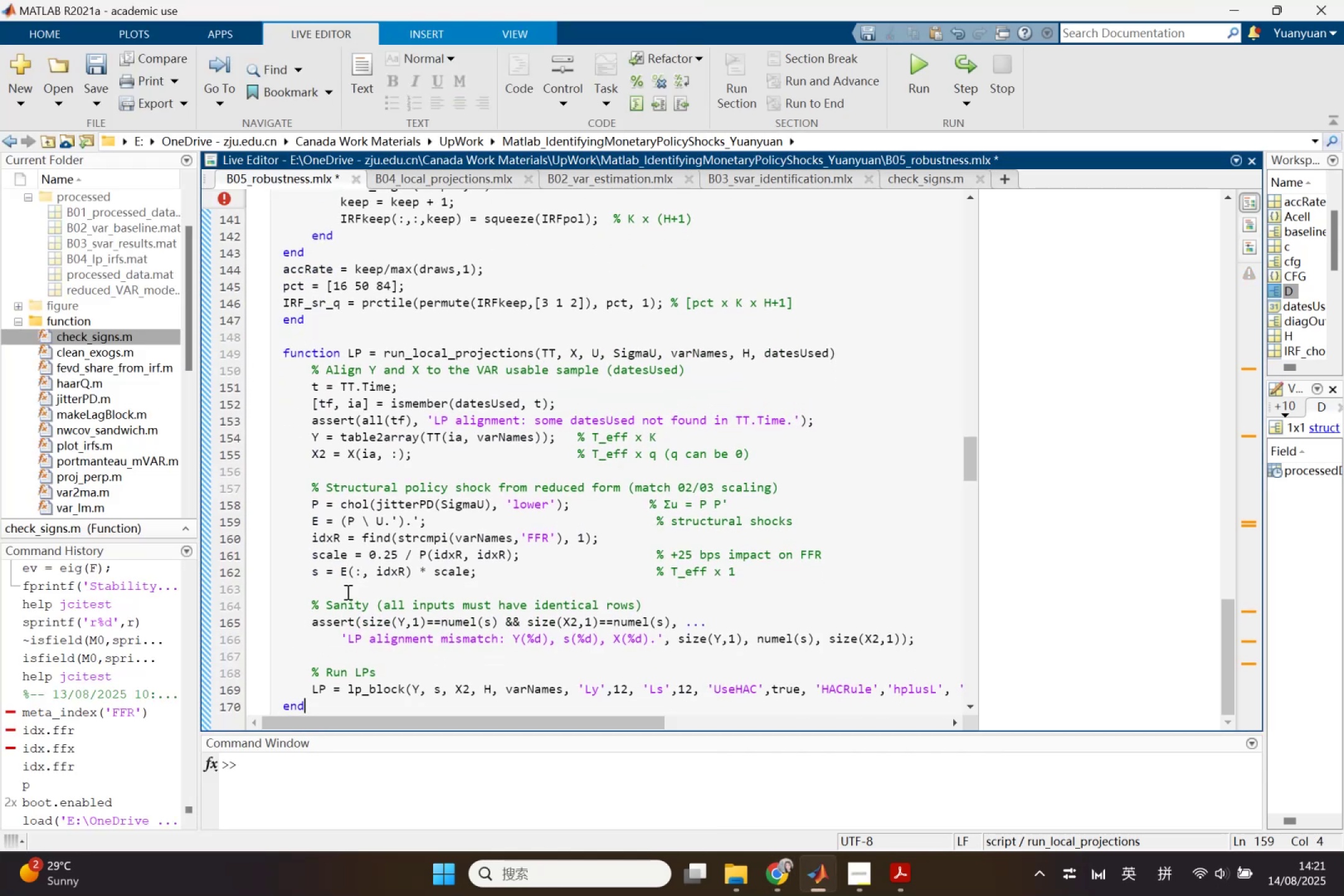 
key(Control+S)
 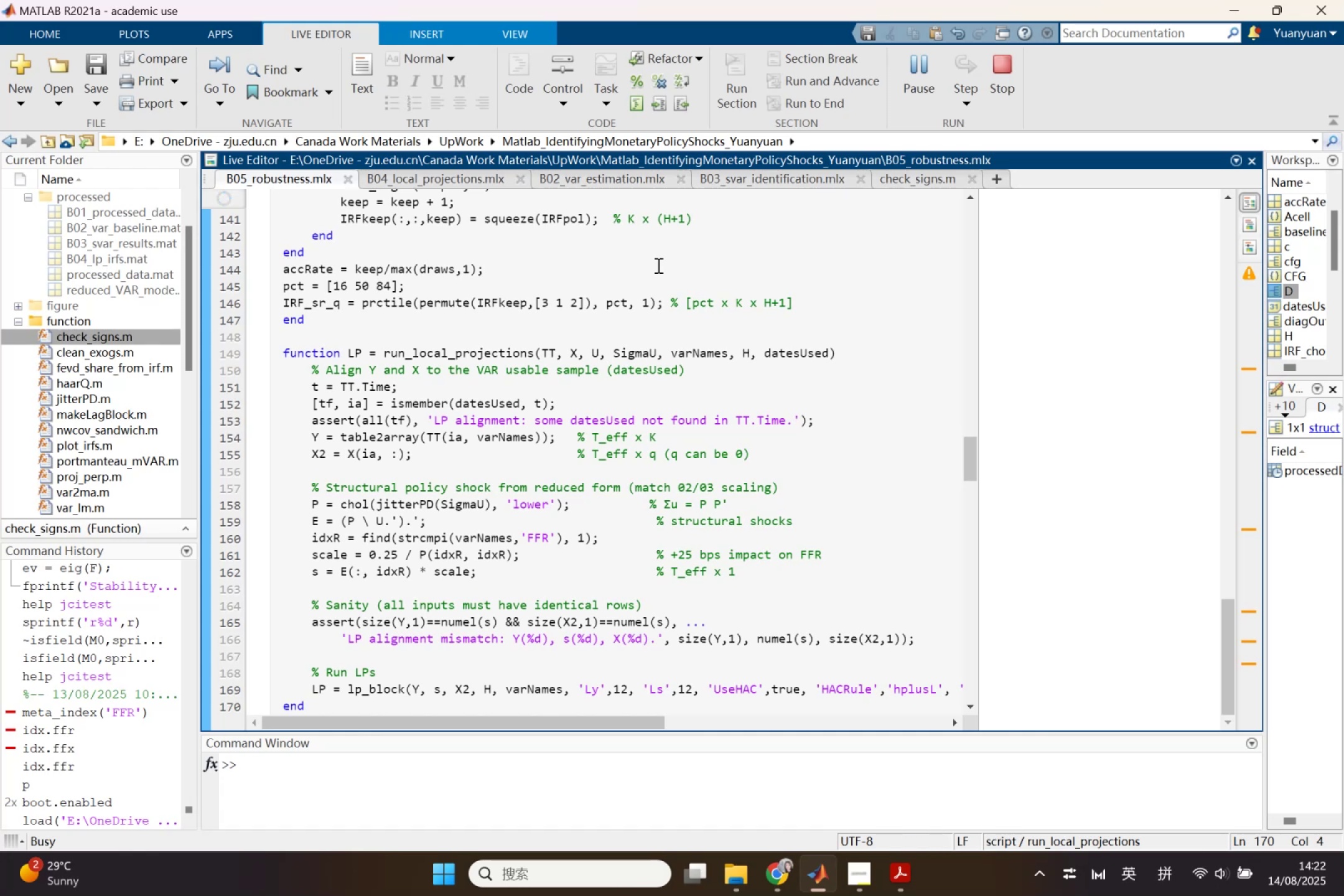 
wait(27.96)
 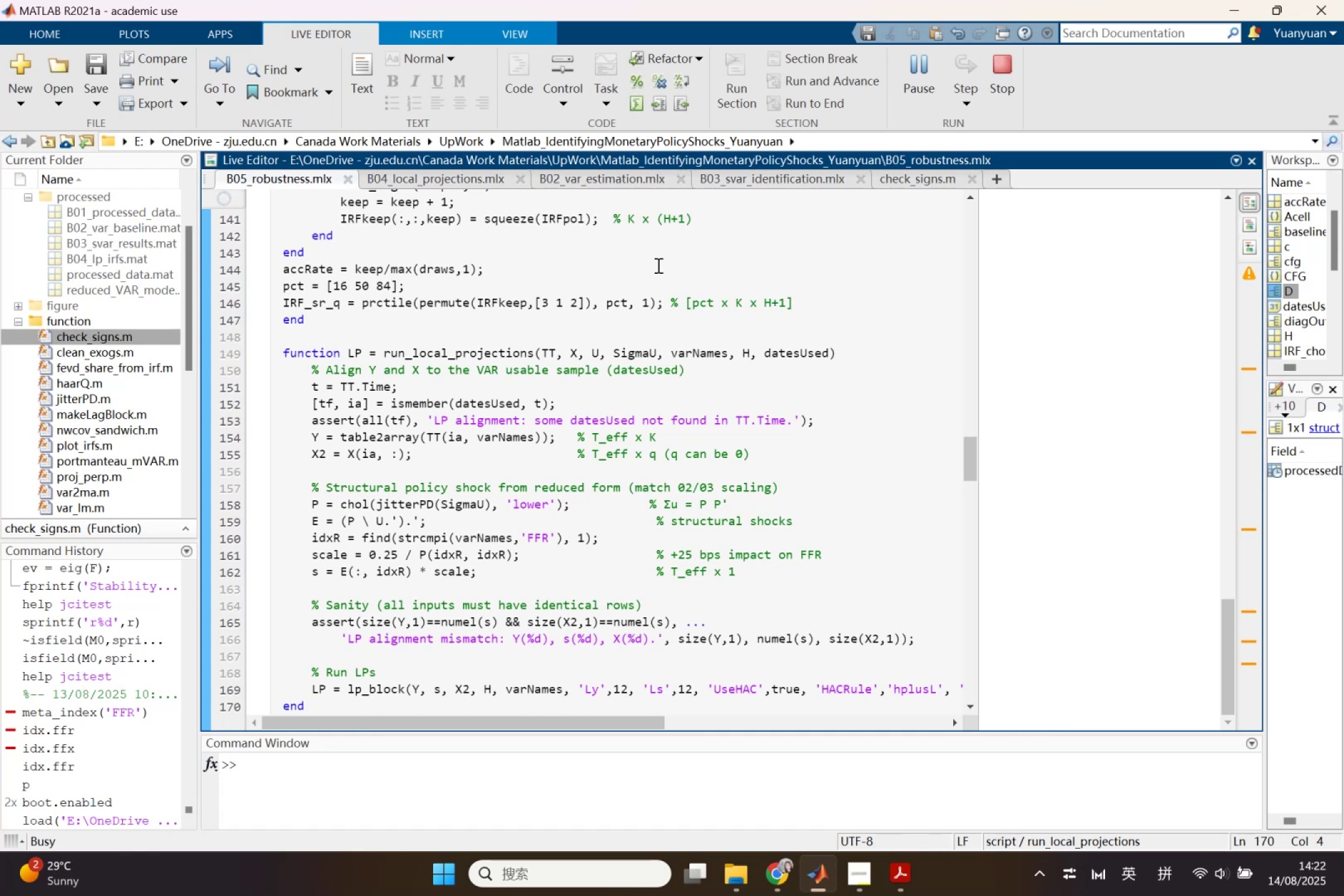 
scroll: coordinate [716, 343], scroll_direction: up, amount: 8.0
 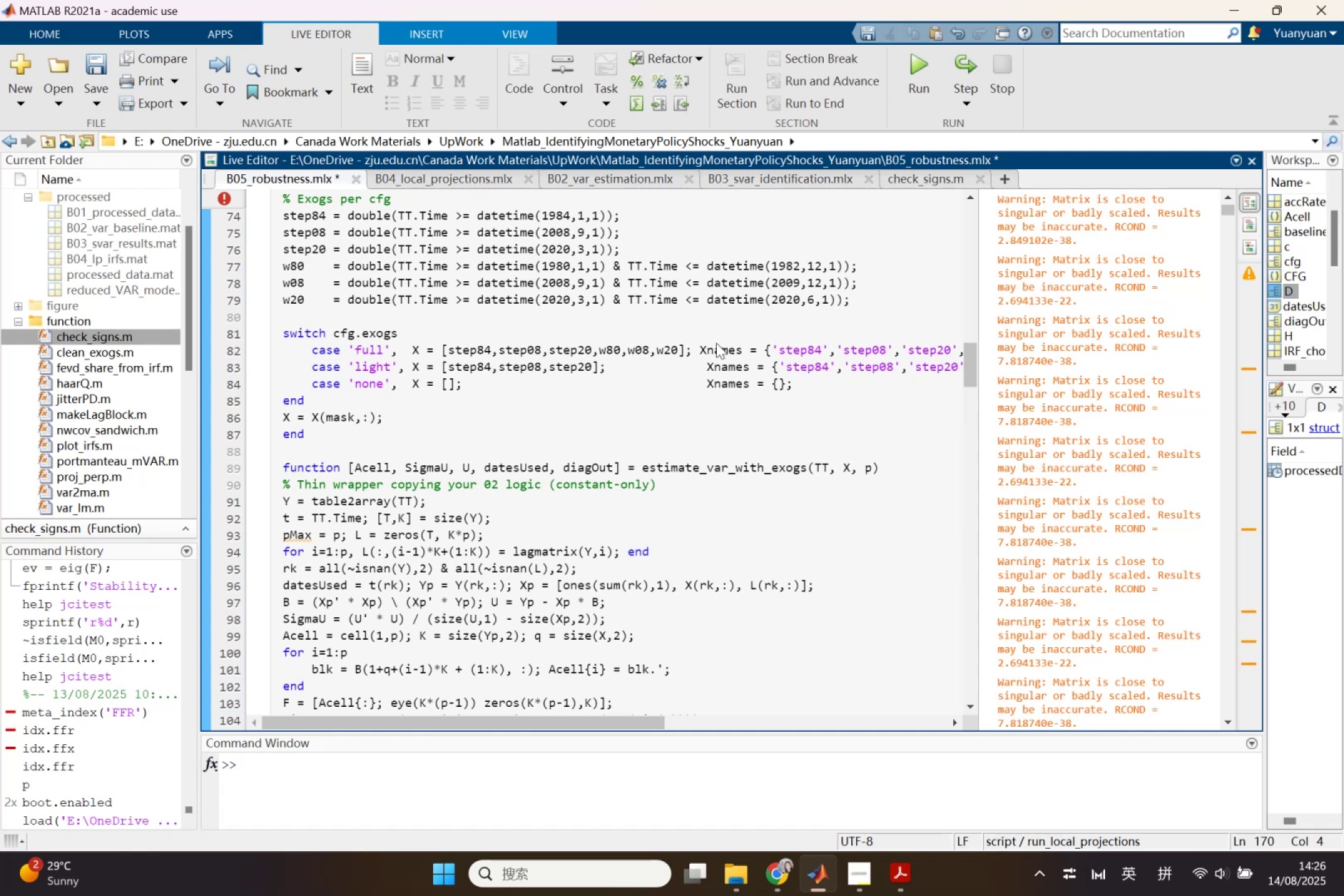 
wait(258.22)
 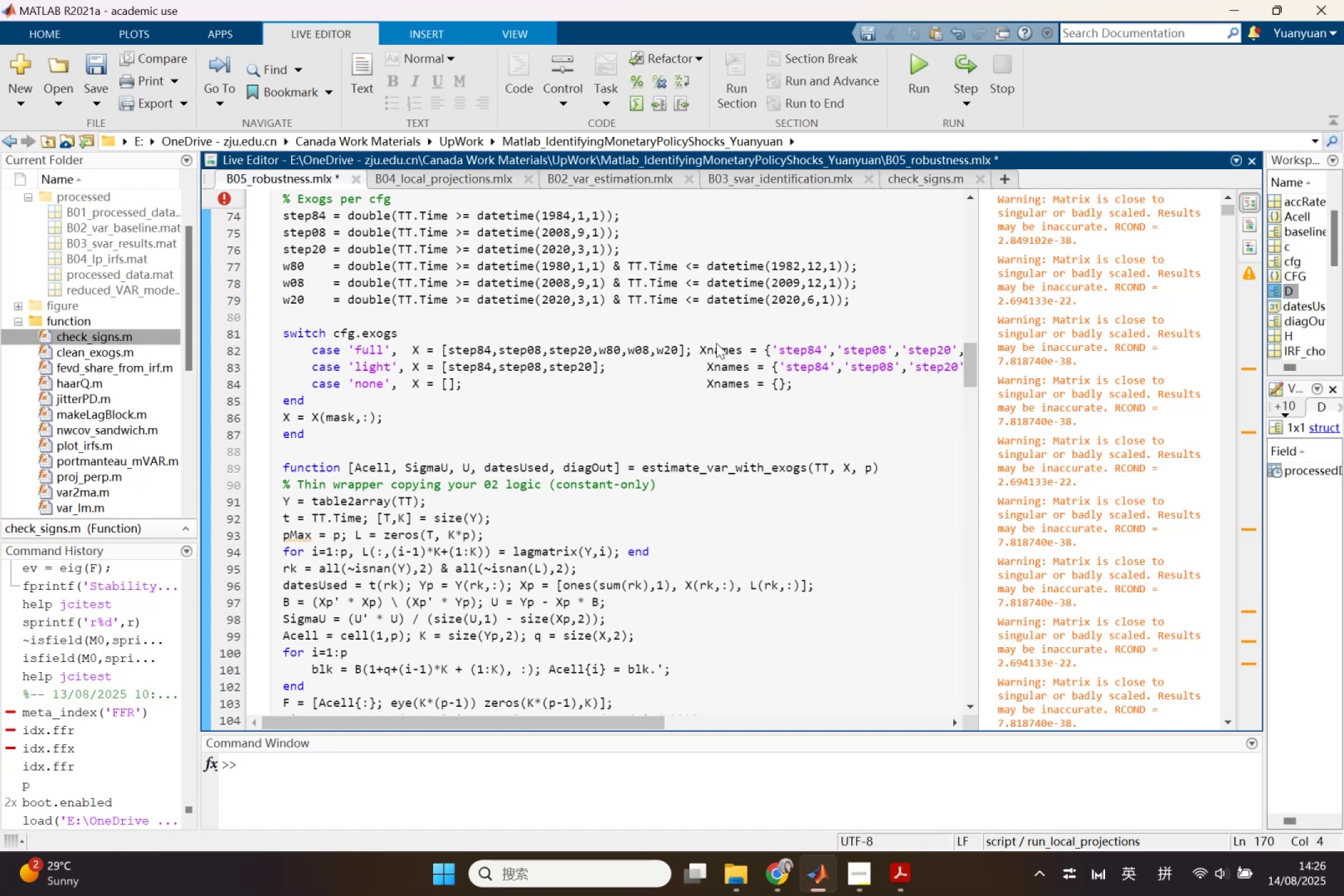 
scroll: coordinate [1053, 370], scroll_direction: down, amount: 16.0
 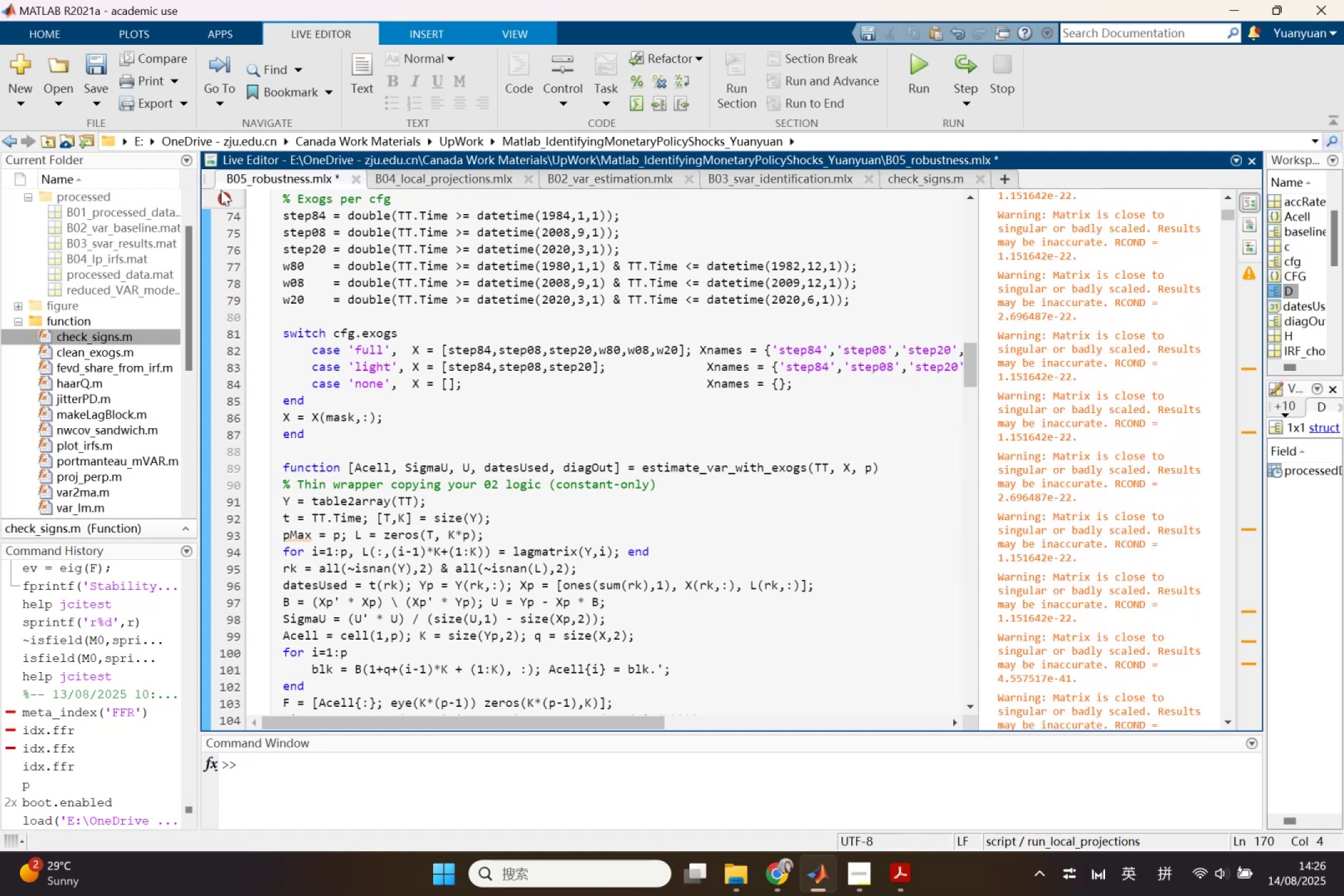 
left_click([223, 197])
 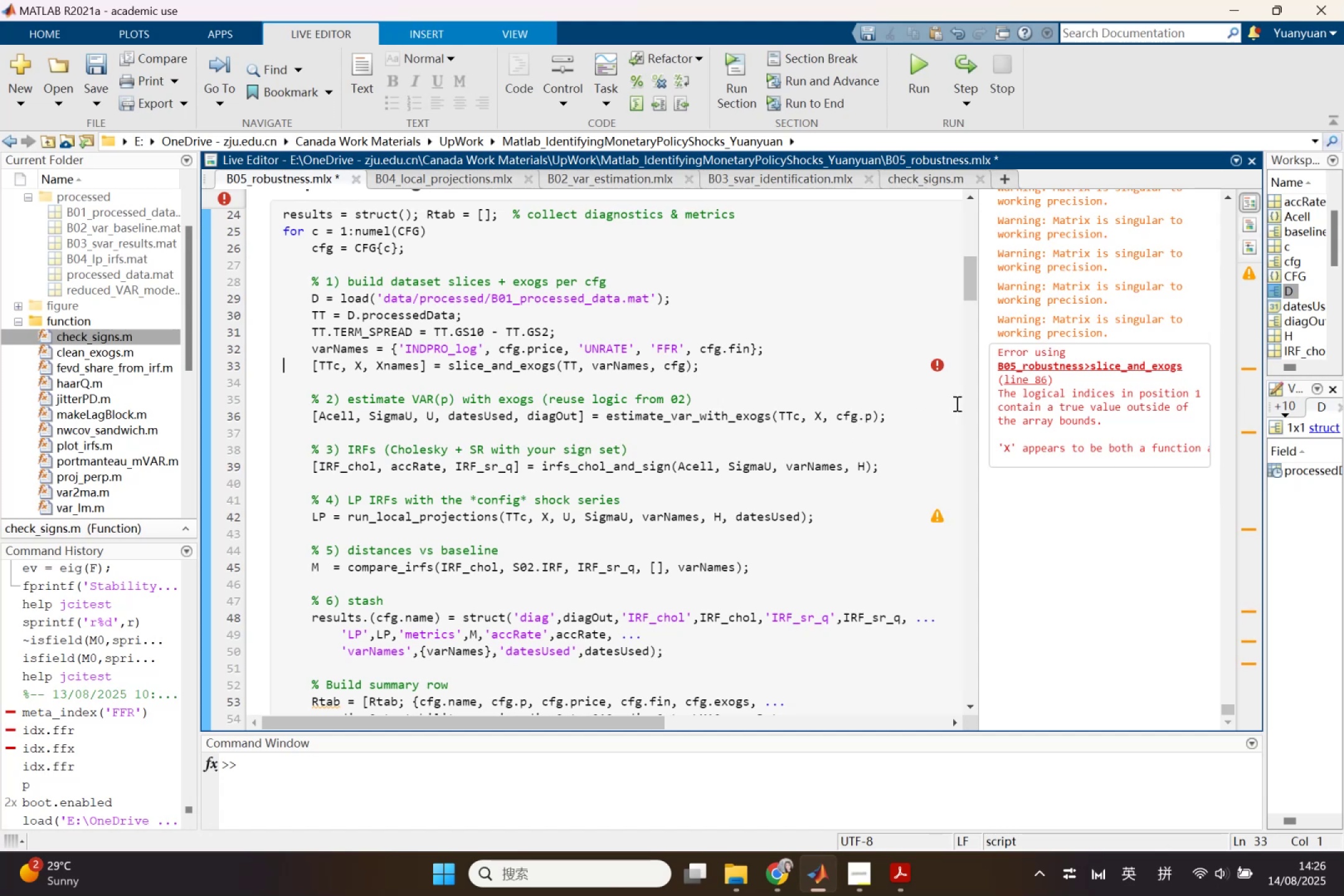 
right_click([1122, 393])
 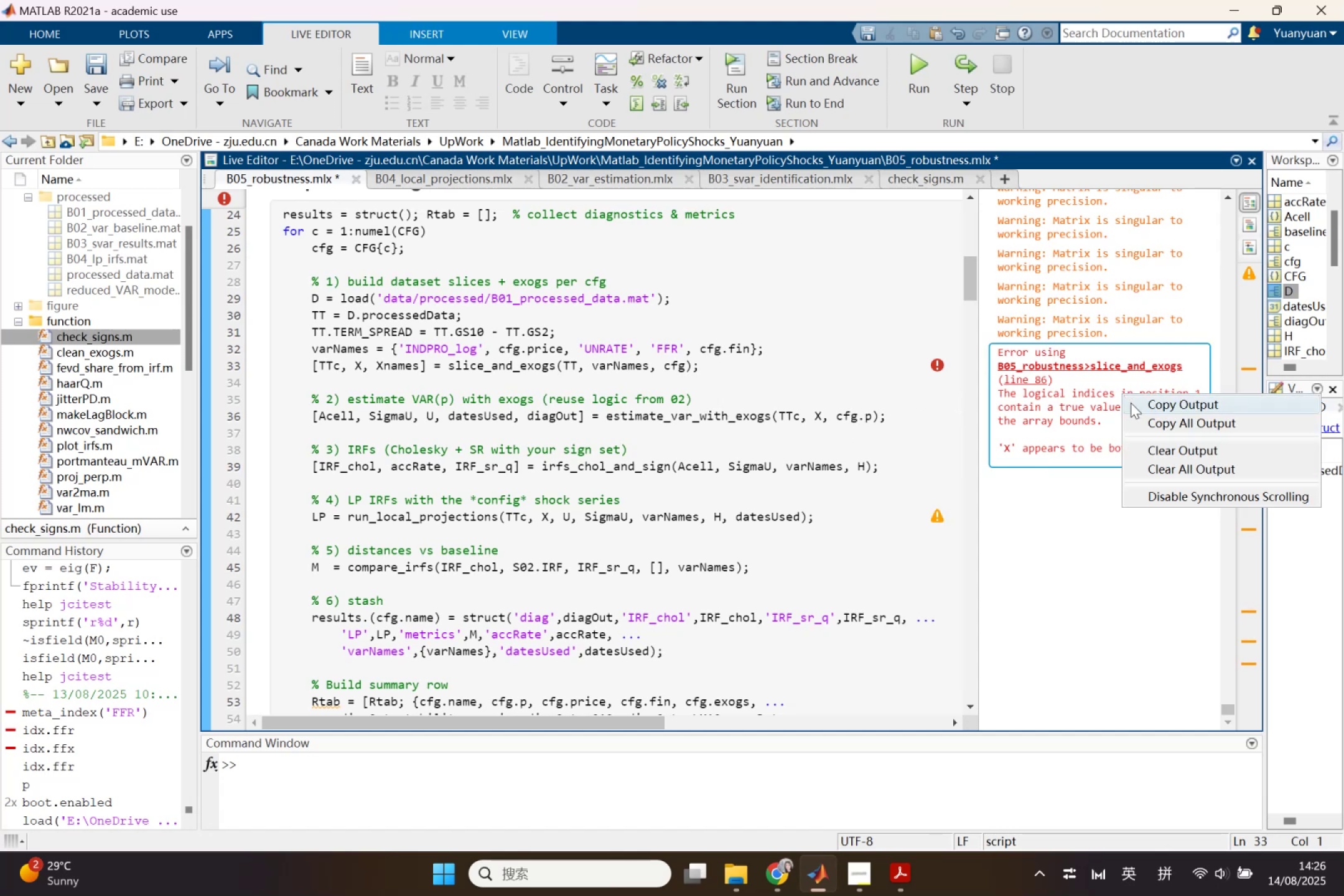 
left_click([1144, 408])
 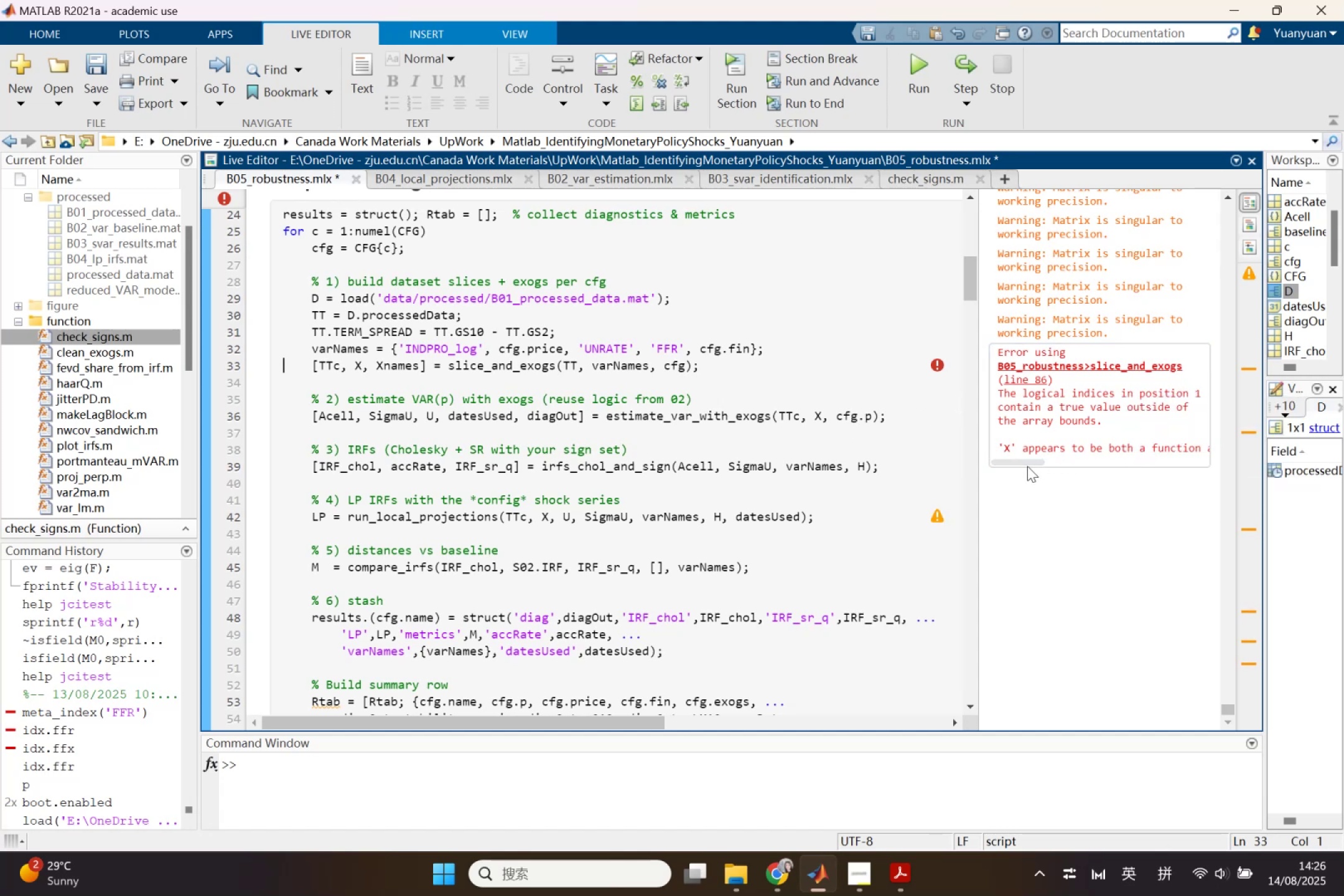 
left_click_drag(start_coordinate=[1024, 461], to_coordinate=[1188, 467])
 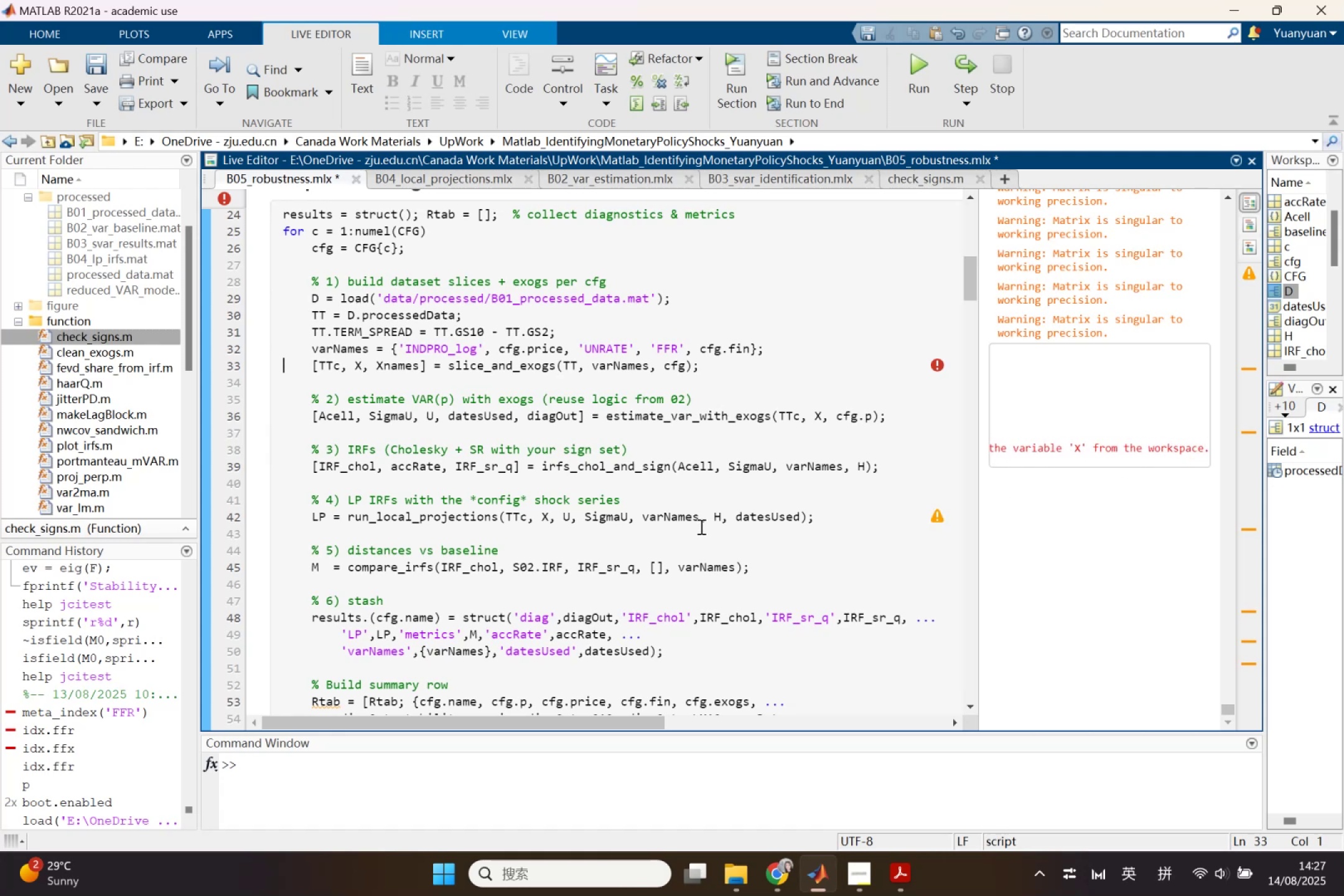 
scroll: coordinate [700, 522], scroll_direction: up, amount: 5.0
 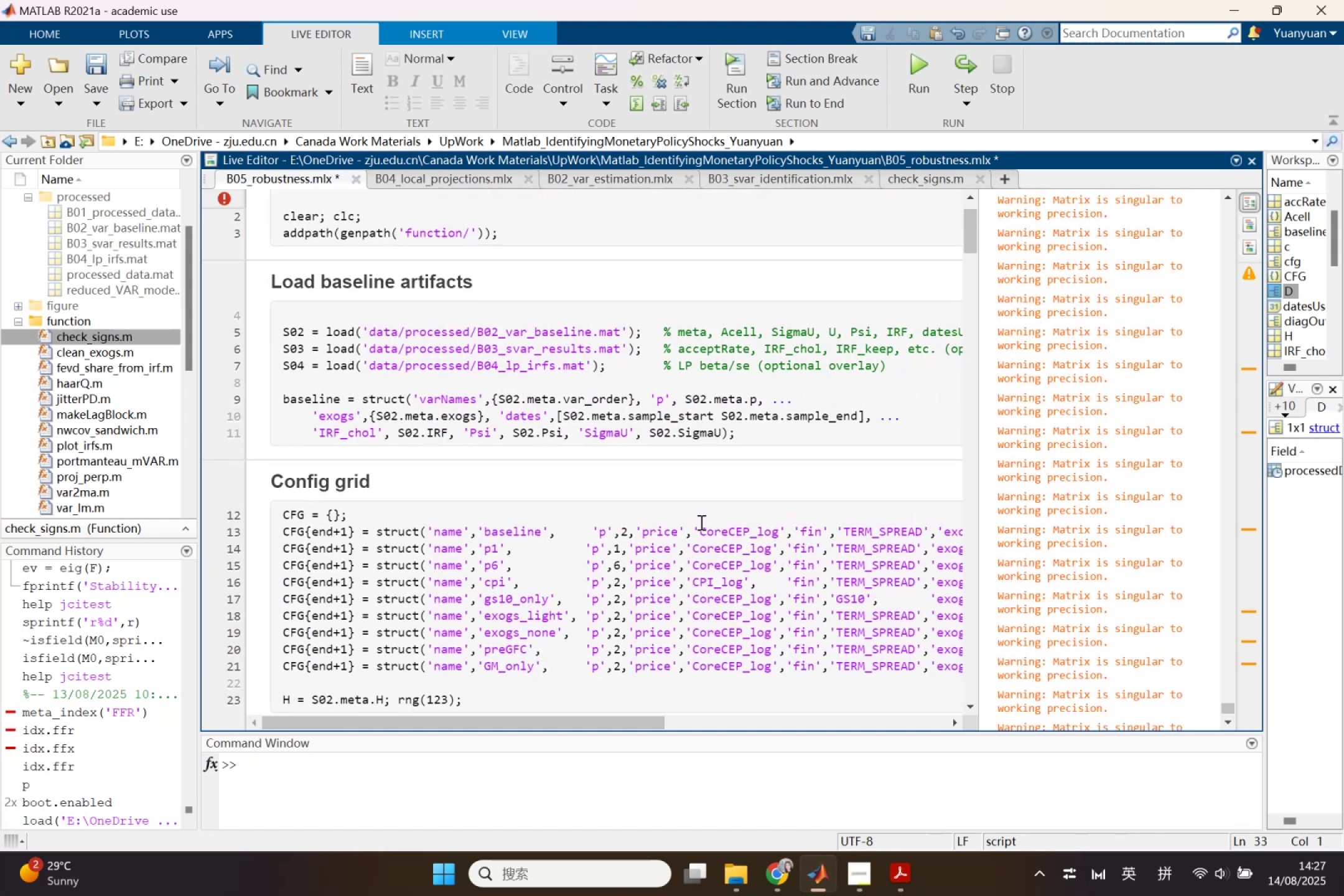 
scroll: coordinate [700, 522], scroll_direction: down, amount: 3.0
 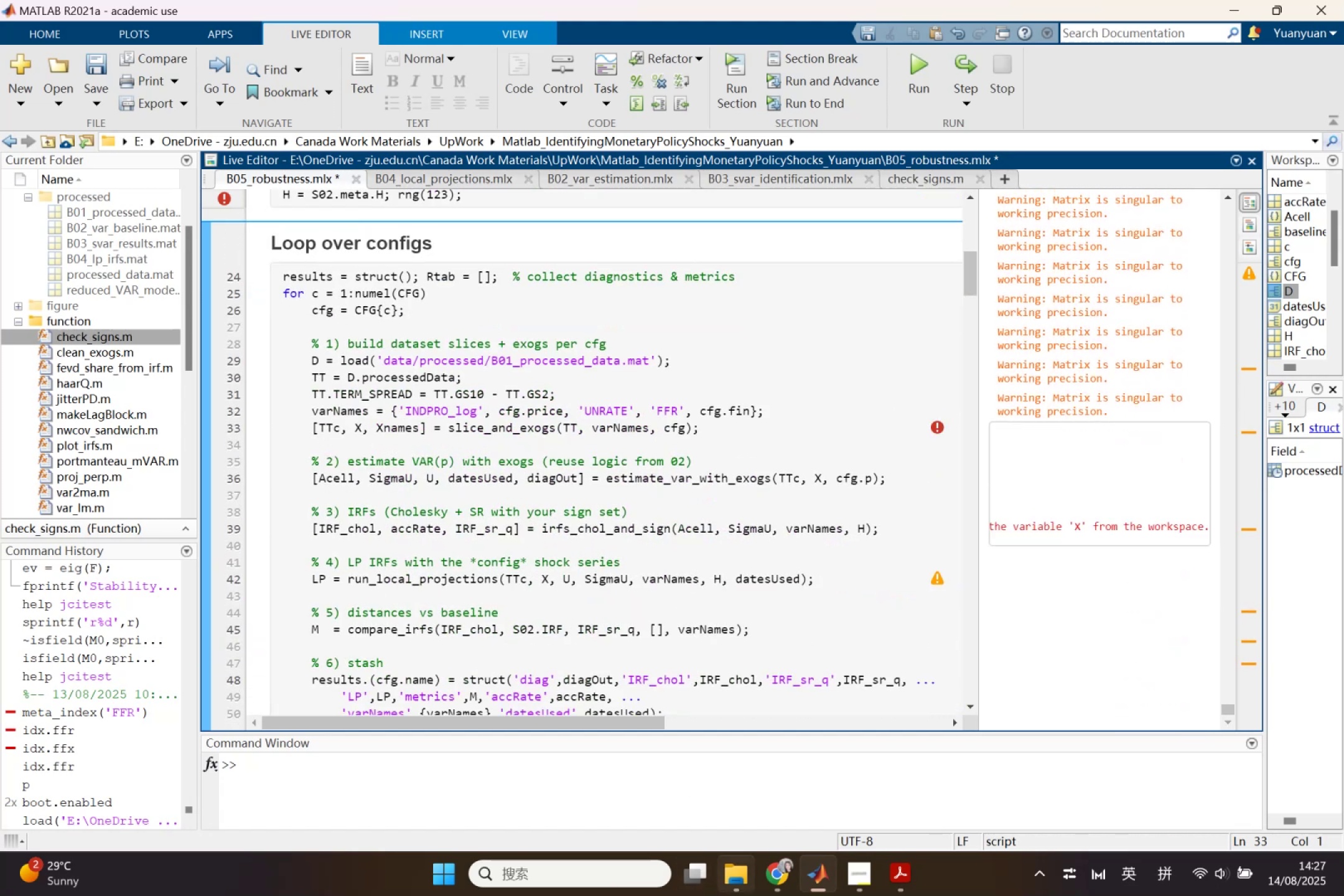 
left_click([778, 864])
 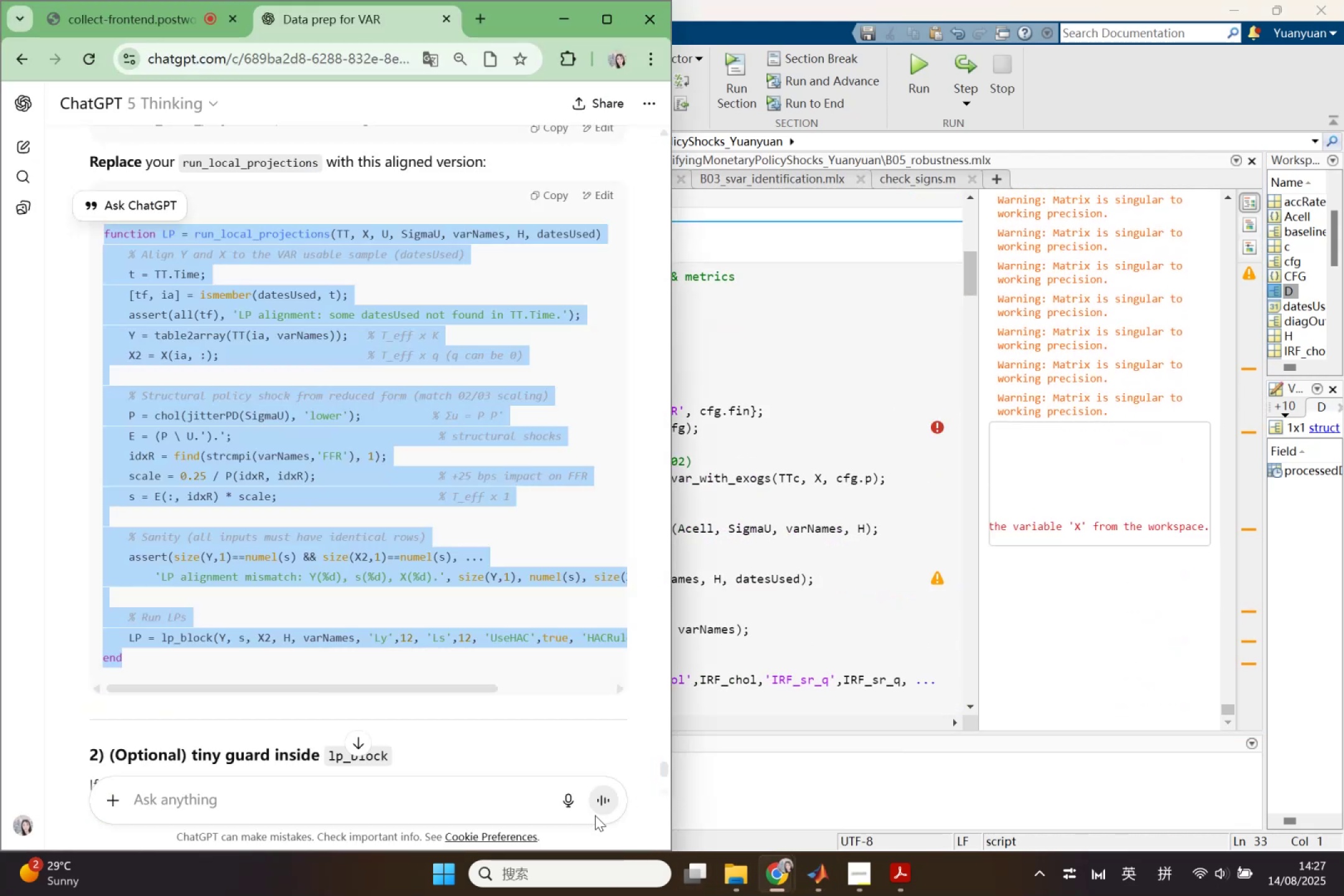 
left_click([454, 803])
 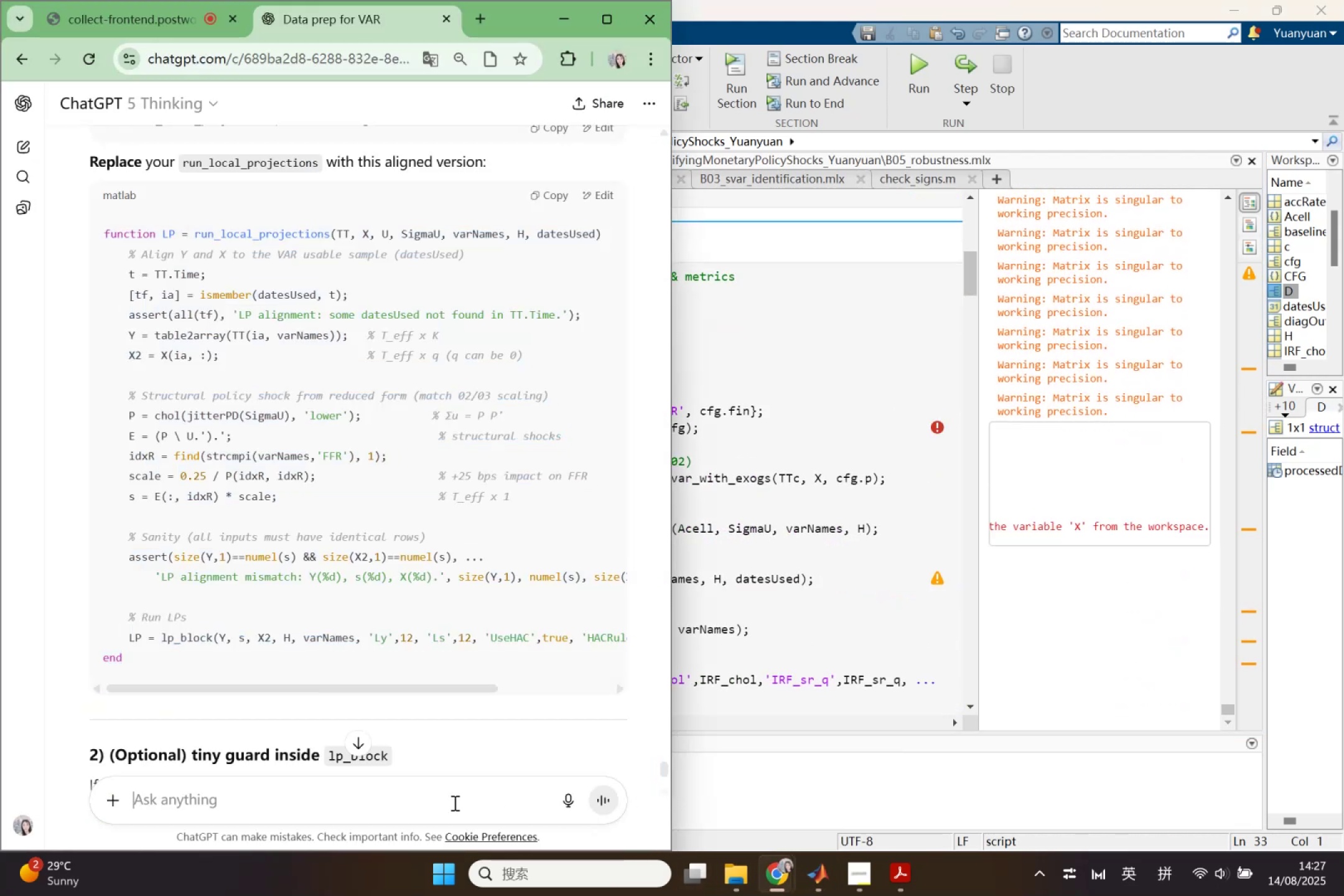 
key(Control+V)
 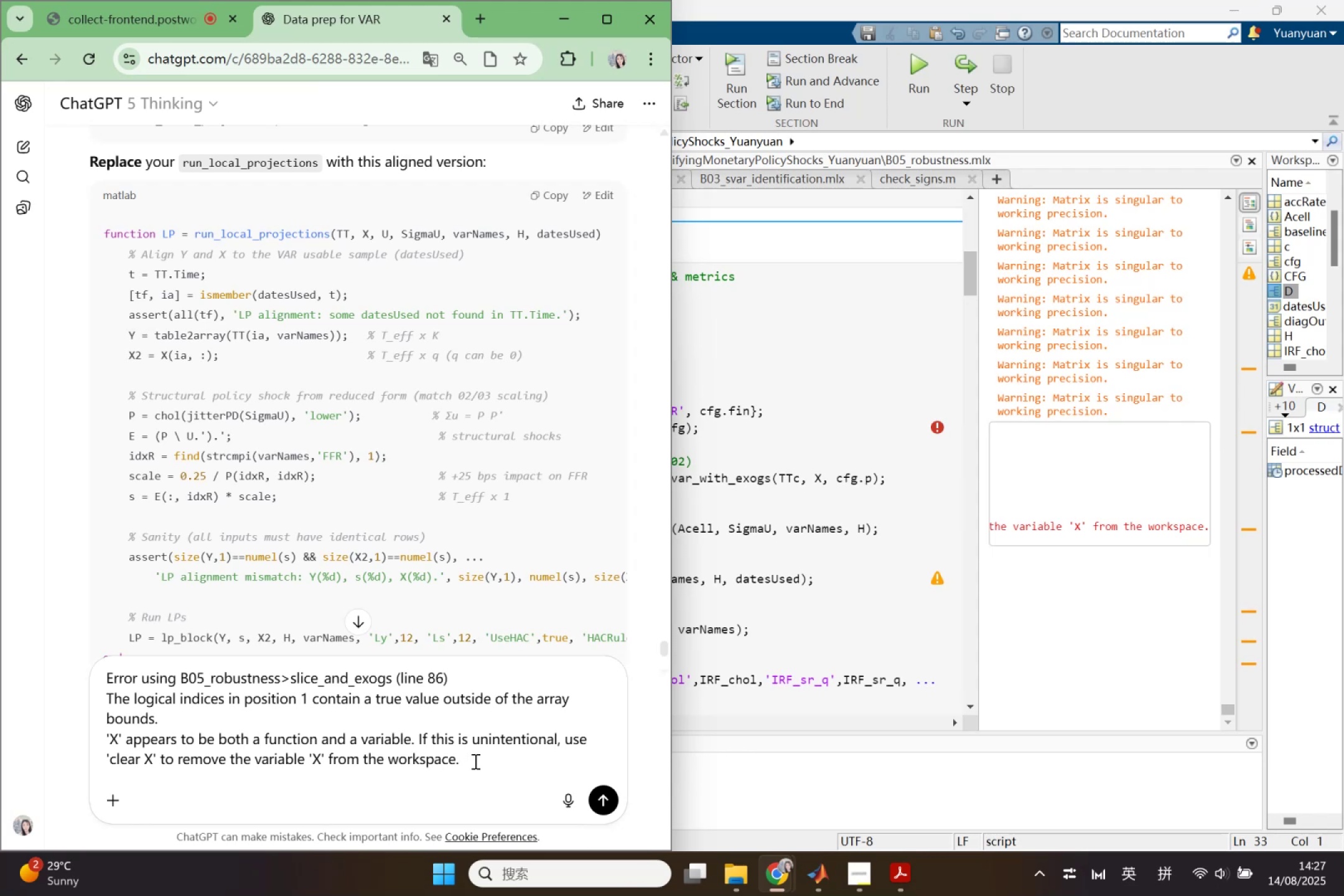 
key(Shift+Enter)
 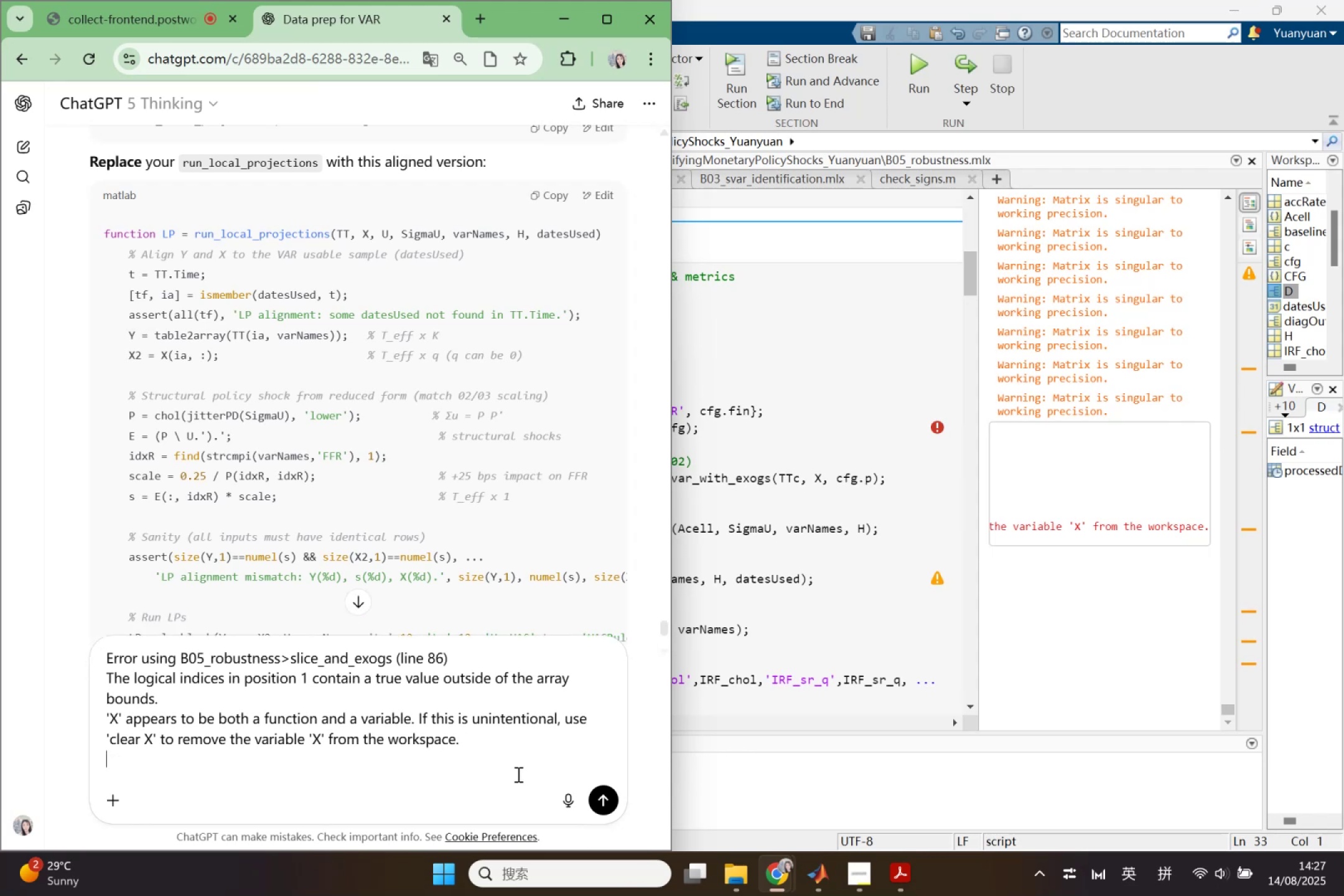 
key(Shift+Enter)
 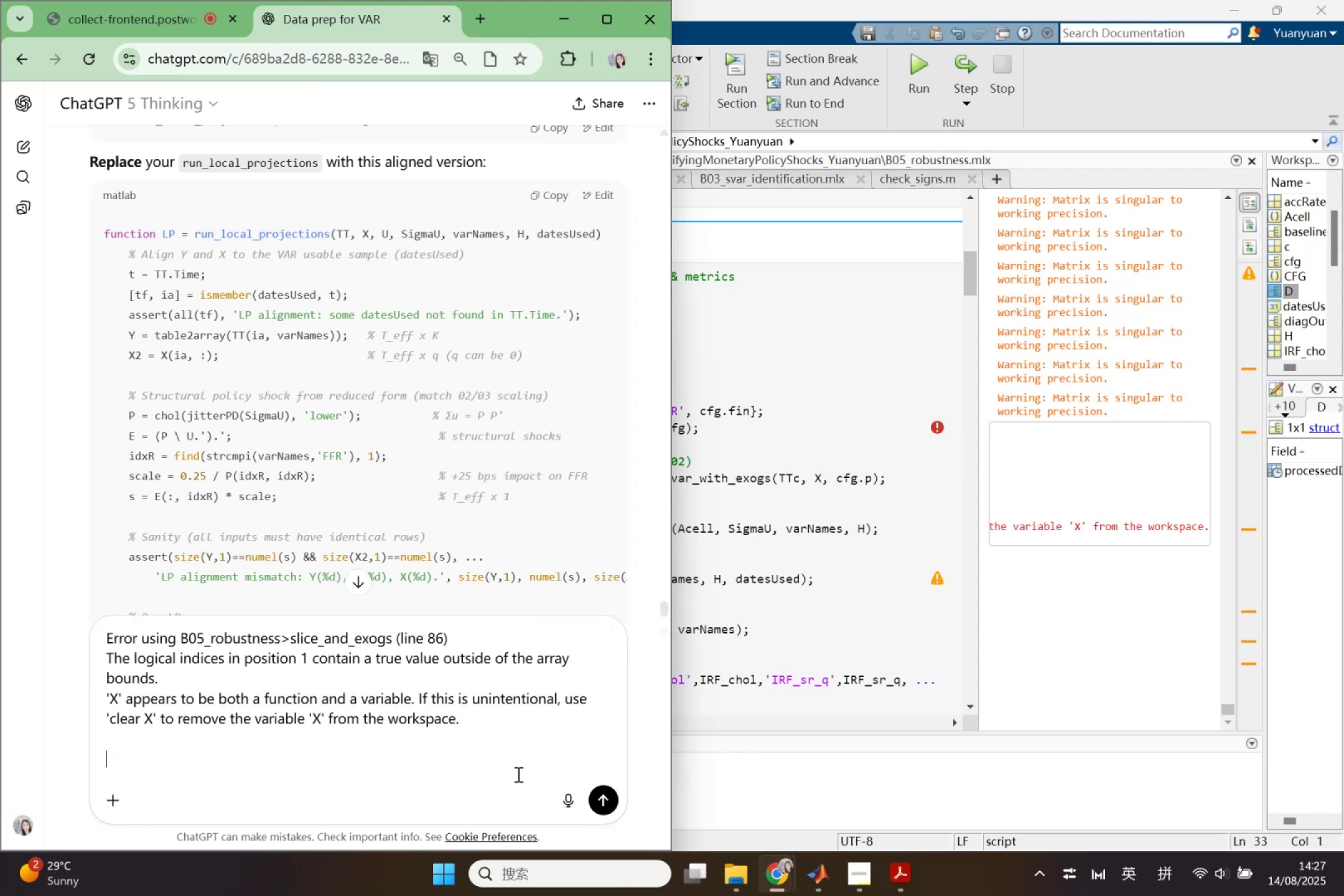 
key(Shift+Enter)
 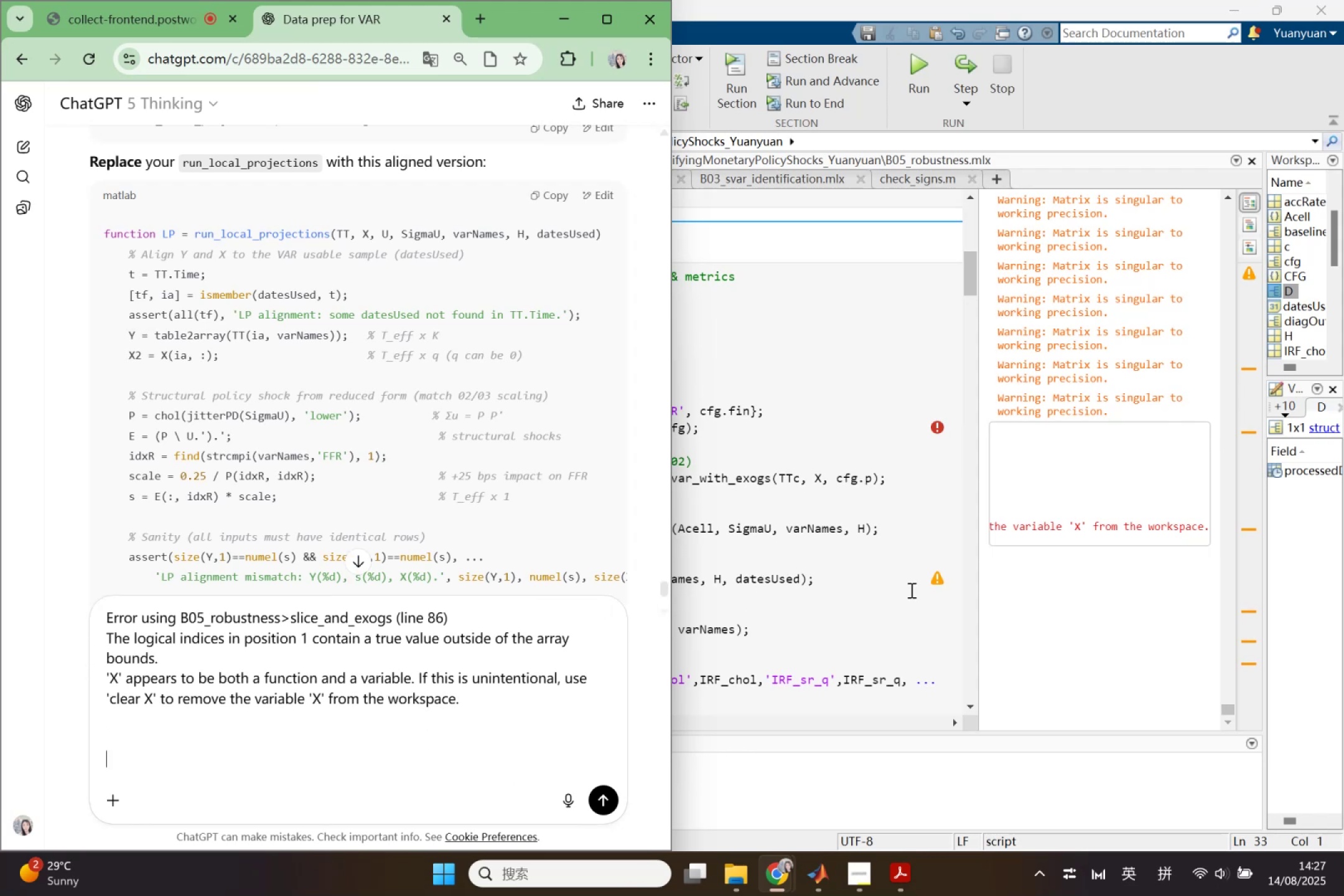 
left_click([936, 577])
 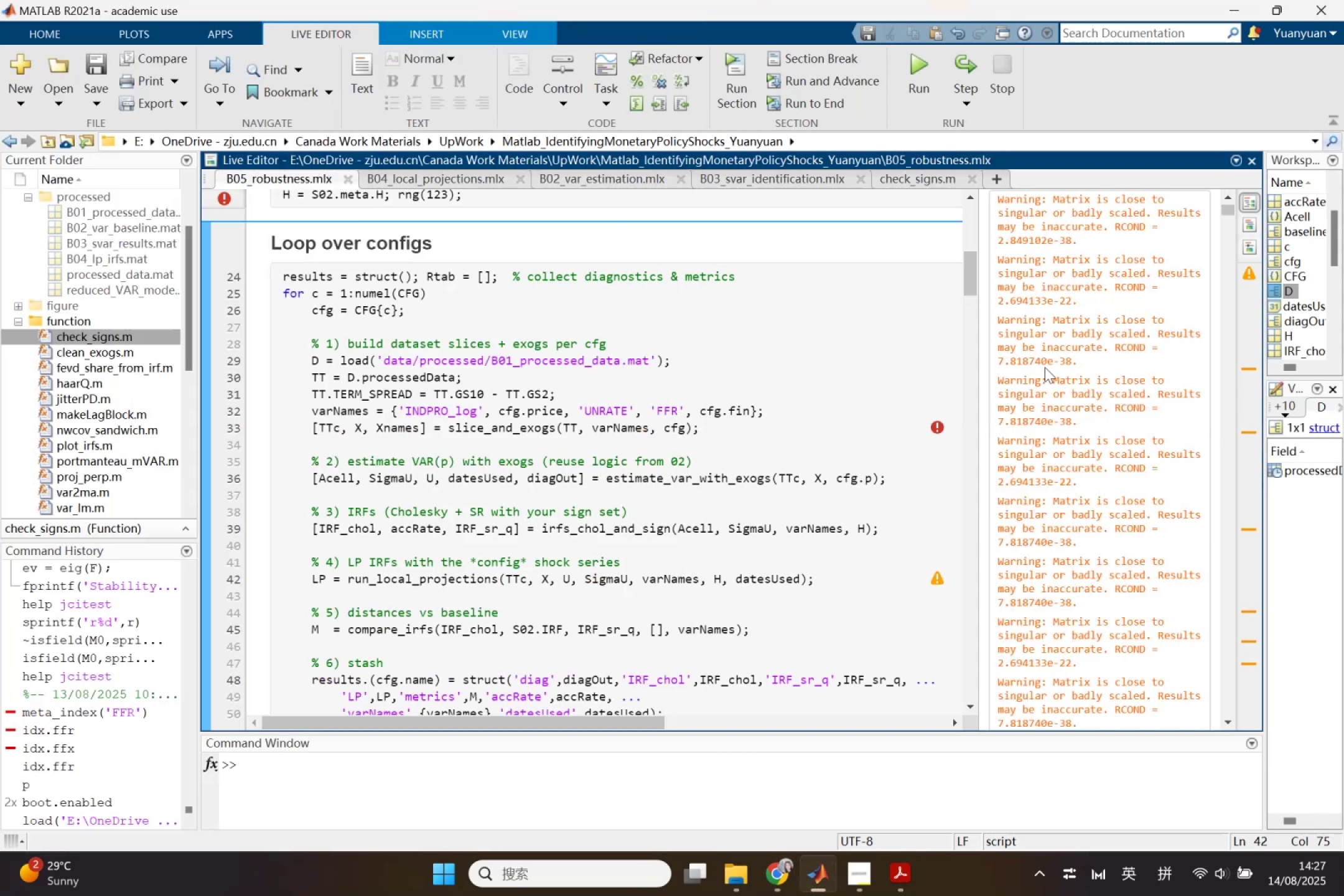 
left_click([1057, 242])
 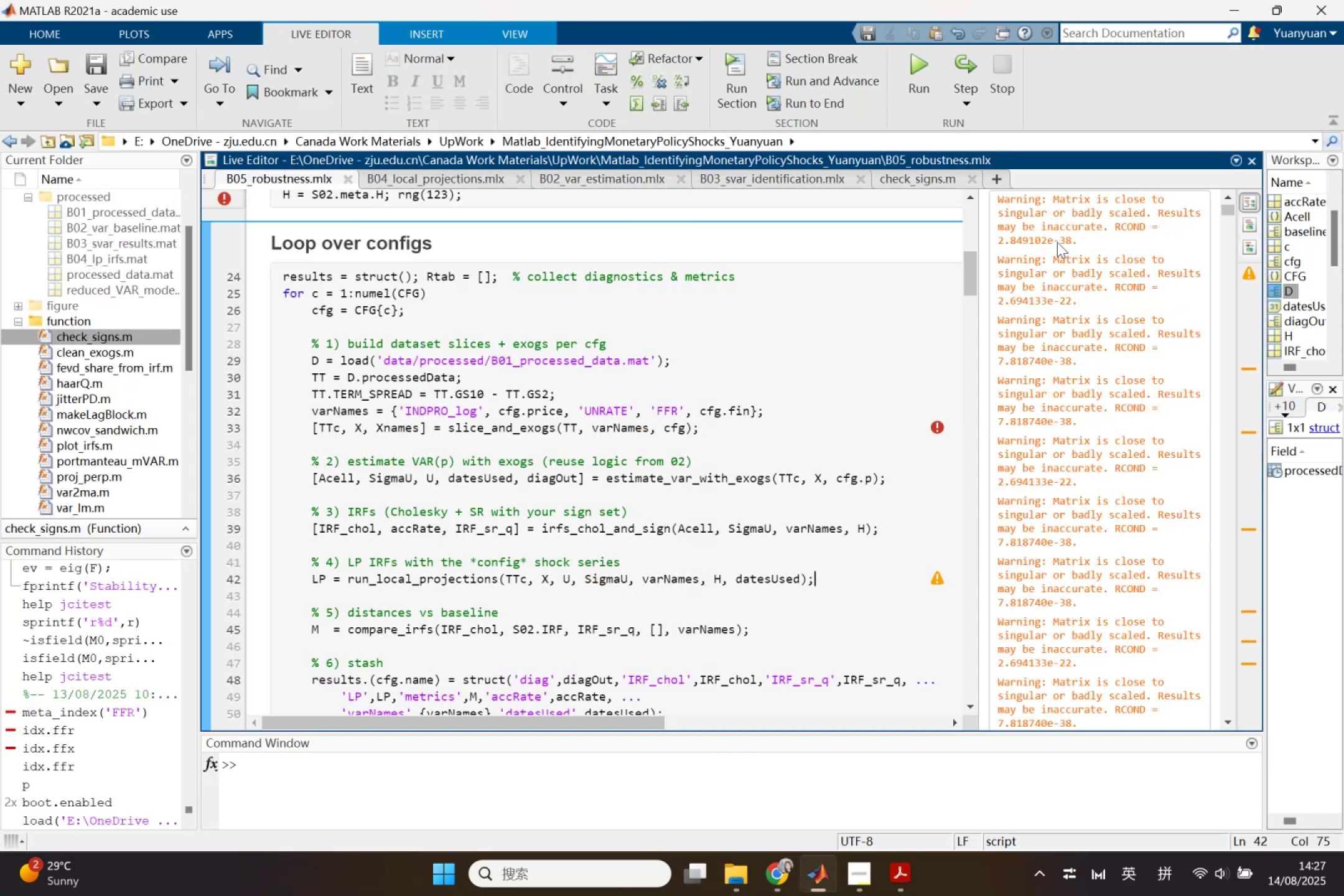 
key(Control+V)
 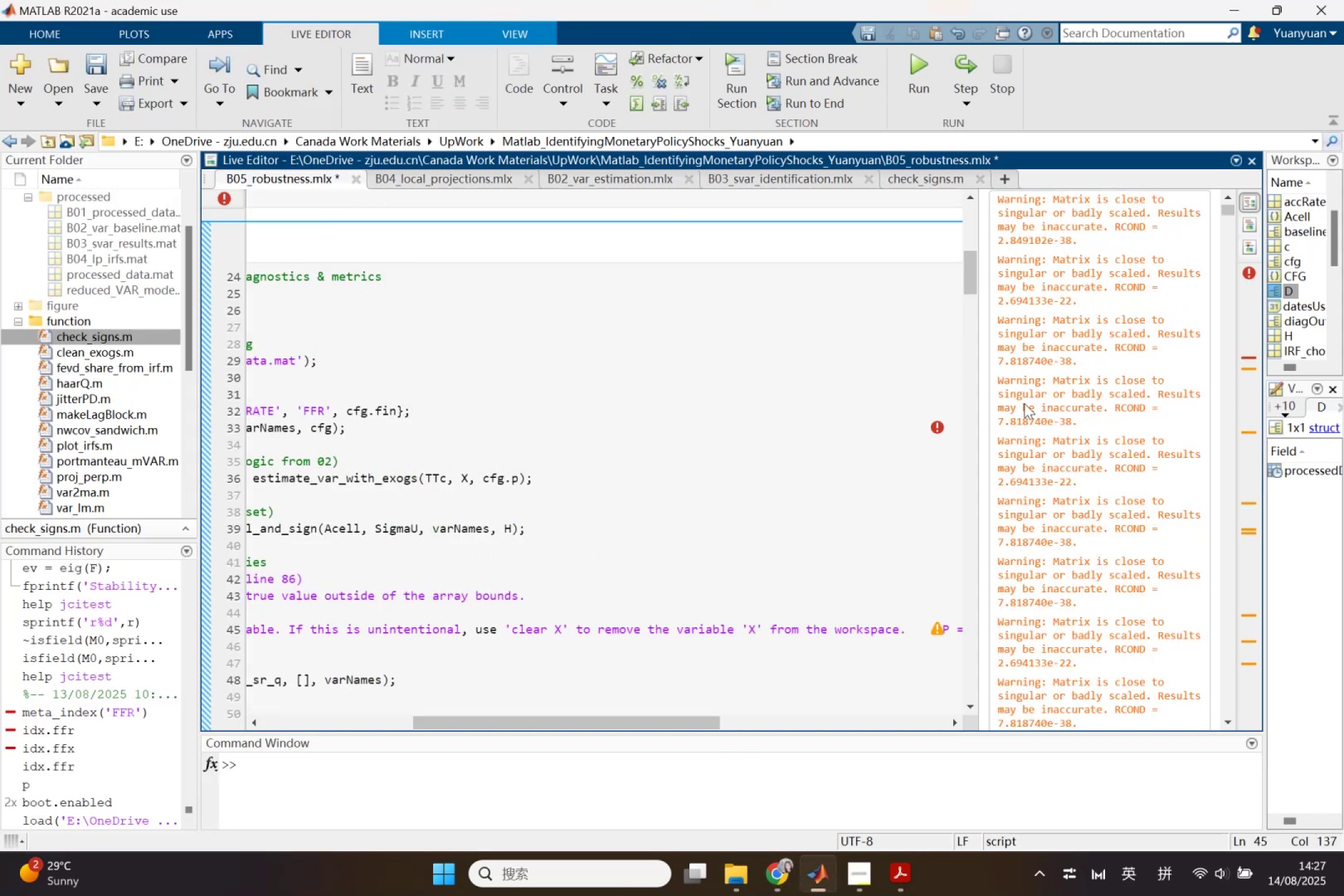 
key(Control+Z)
 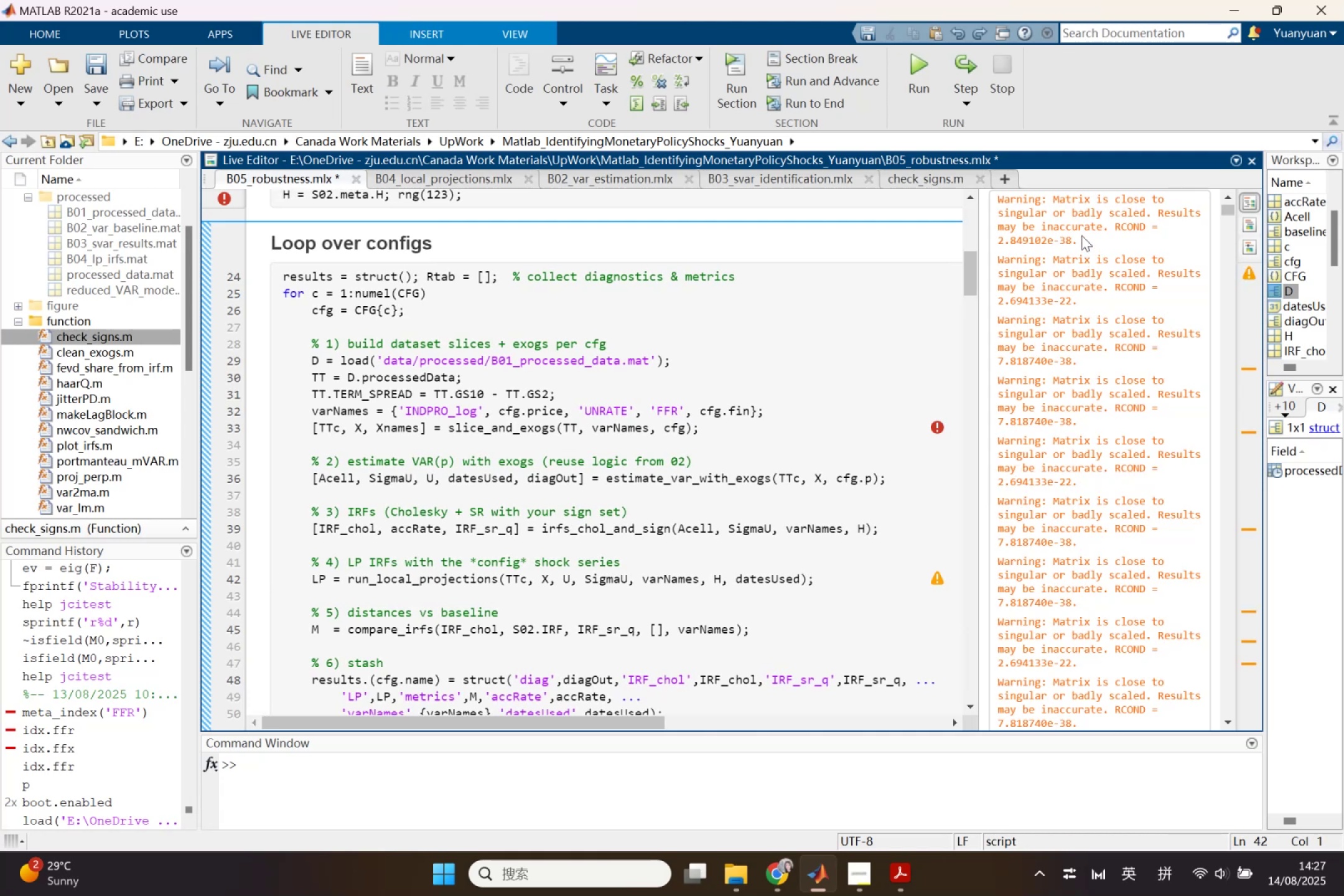 
right_click([1073, 228])
 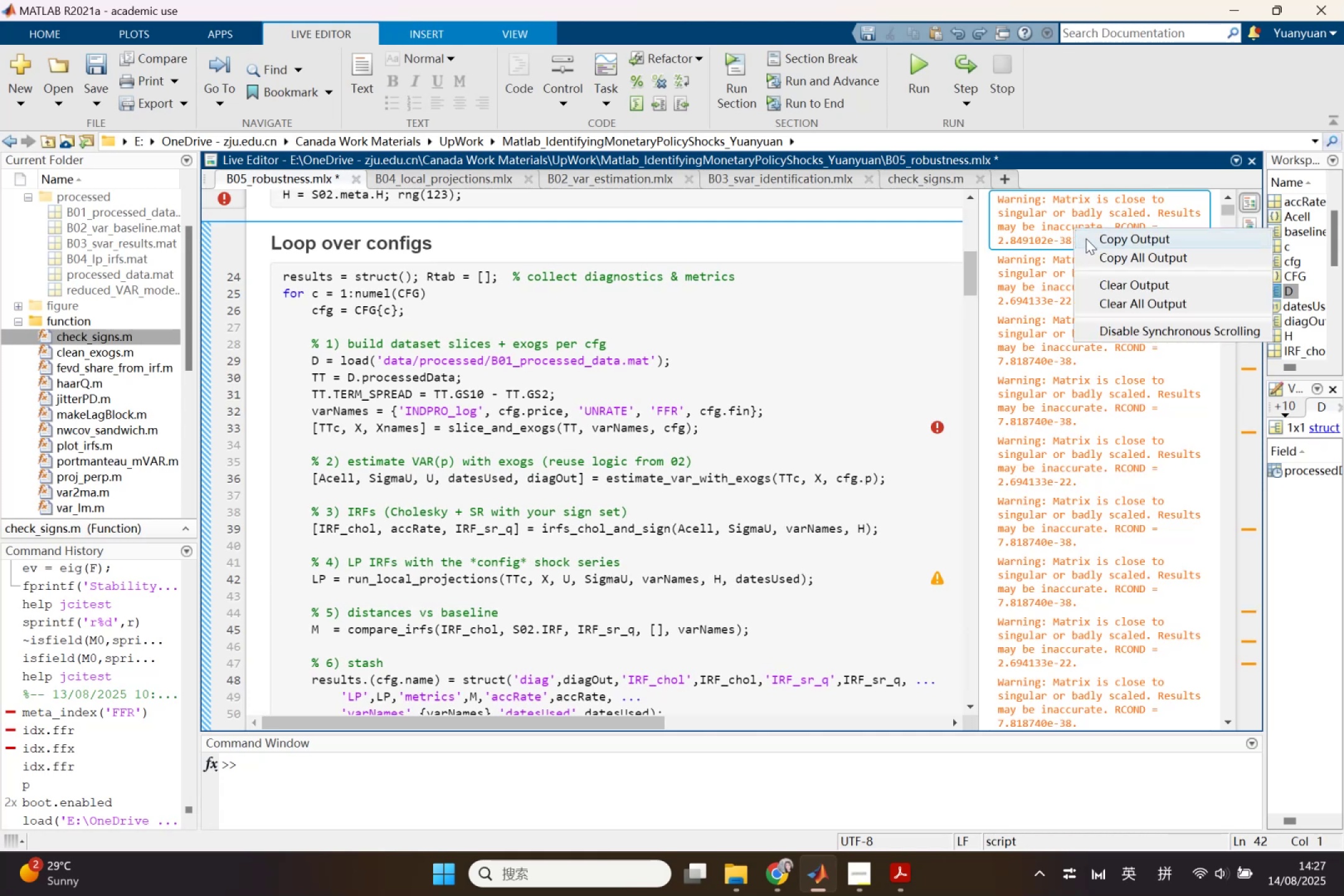 
left_click([1086, 238])
 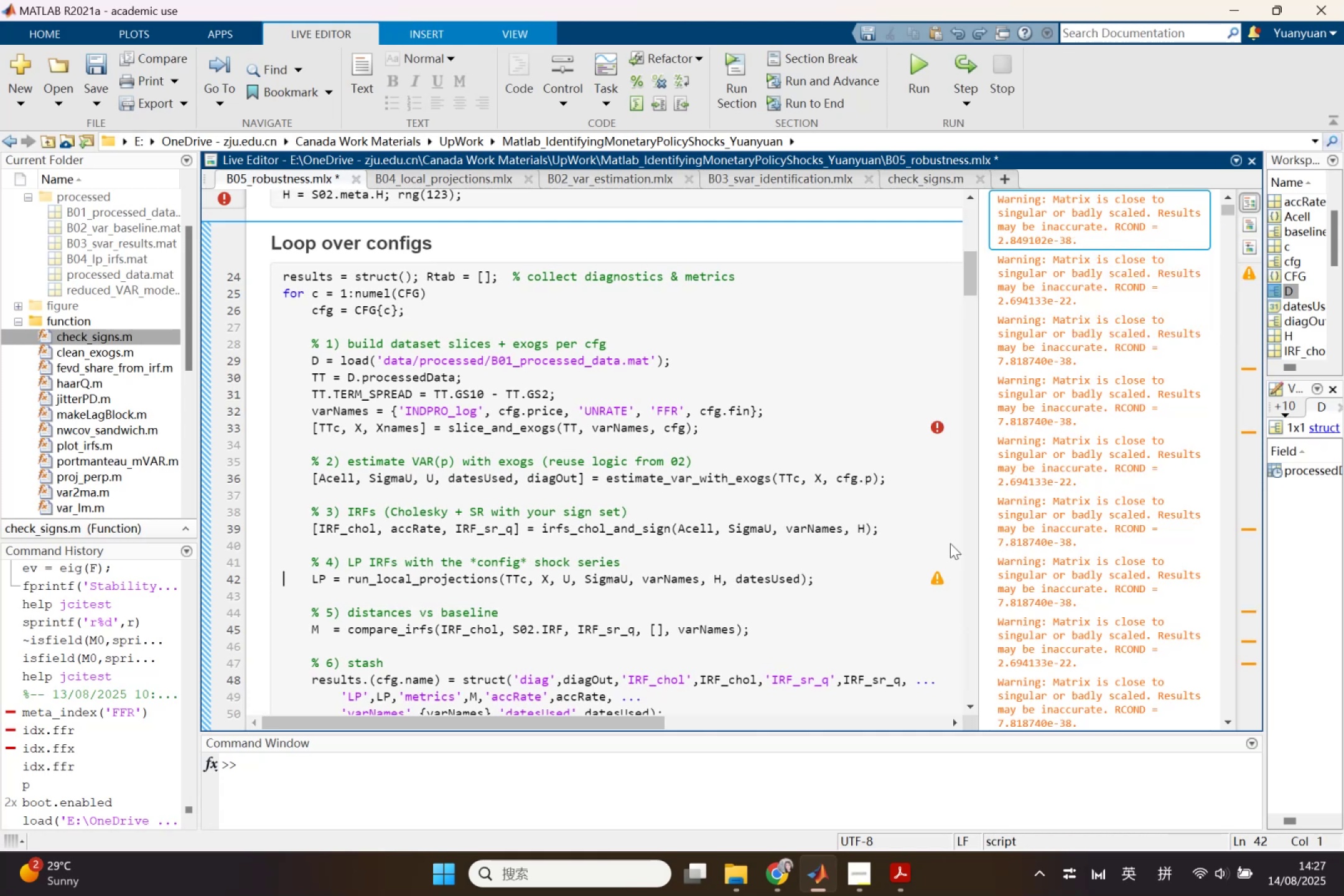 
scroll: coordinate [668, 661], scroll_direction: down, amount: 6.0
 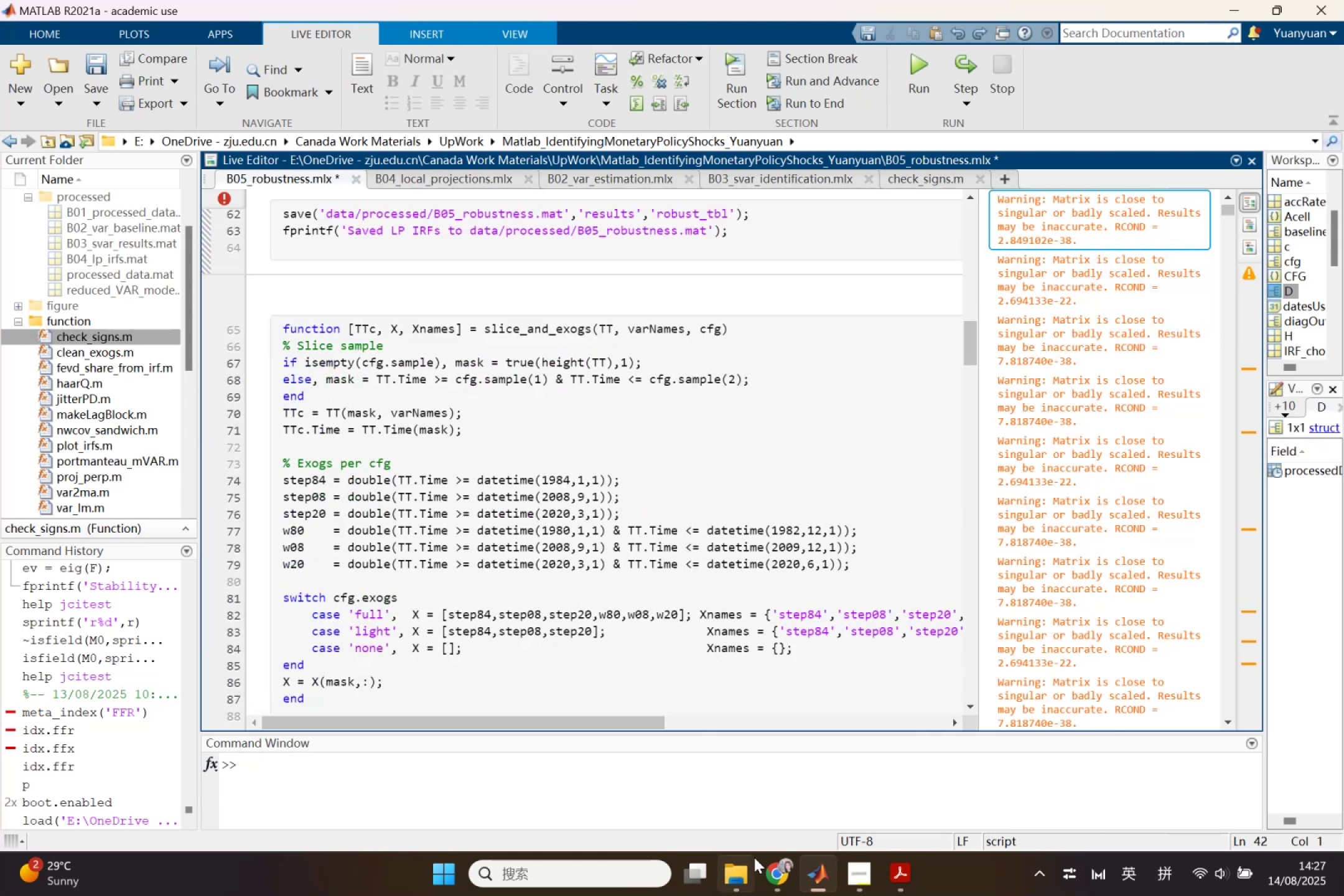 
left_click([775, 869])
 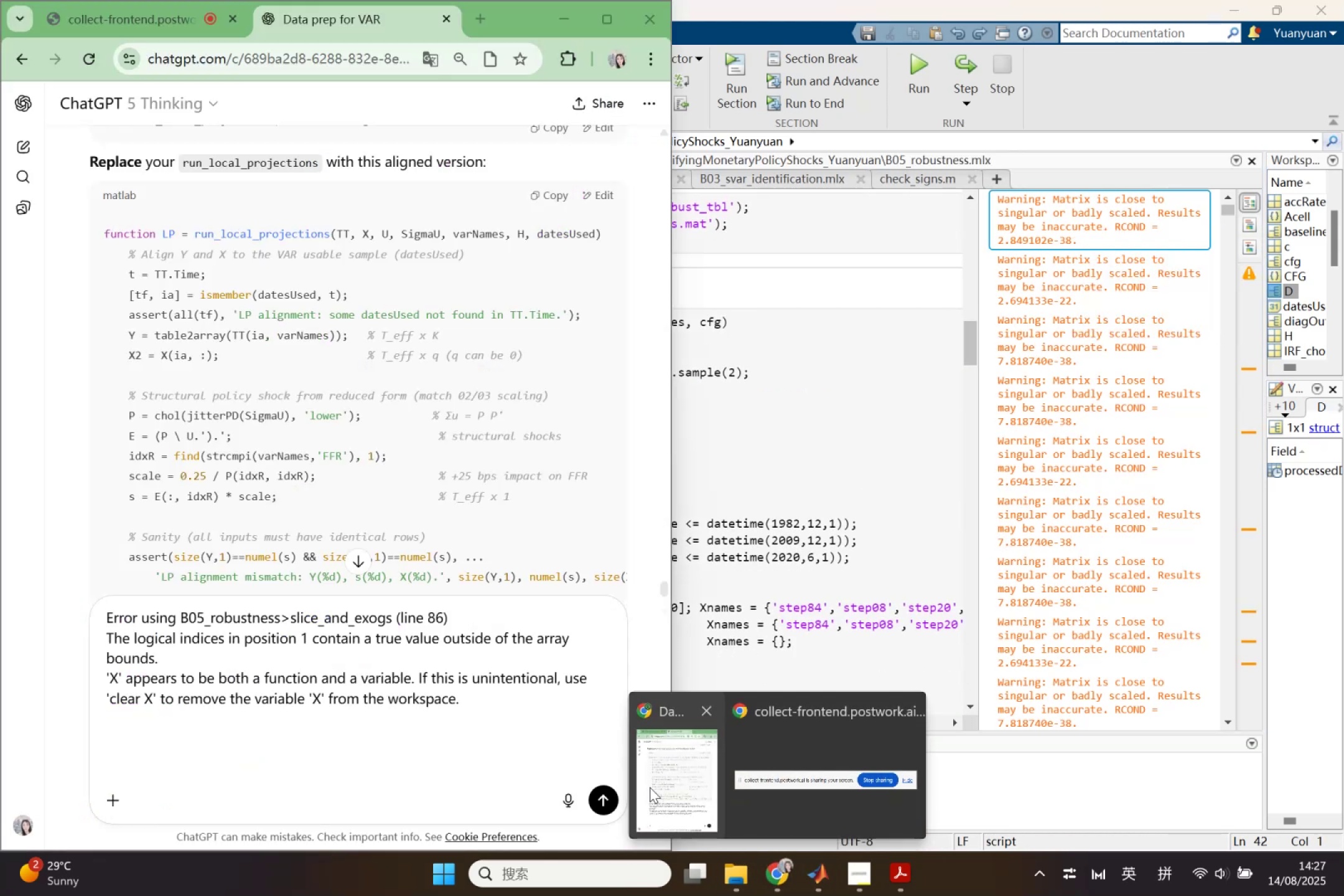 
left_click([650, 785])
 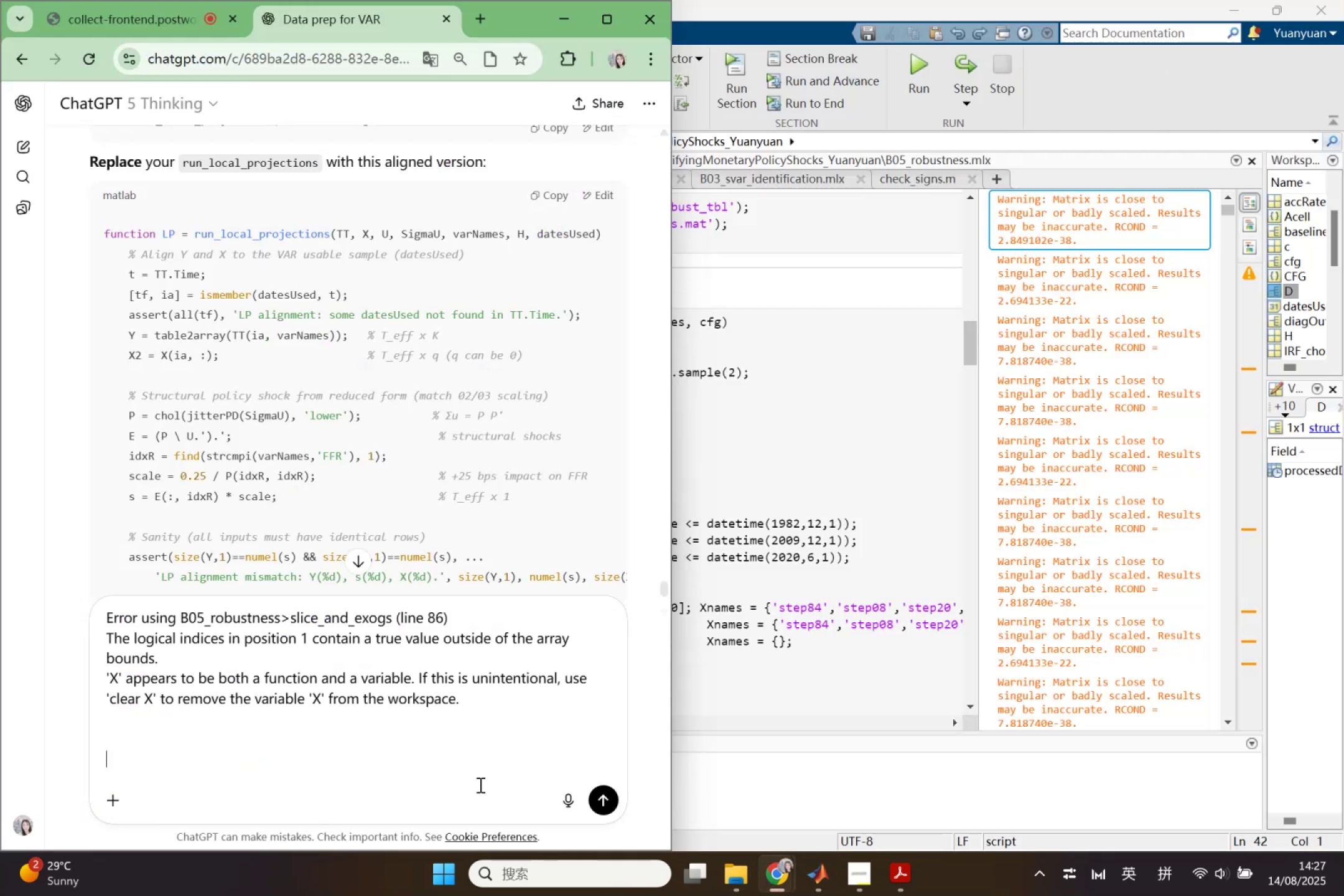 
key(Control+V)
 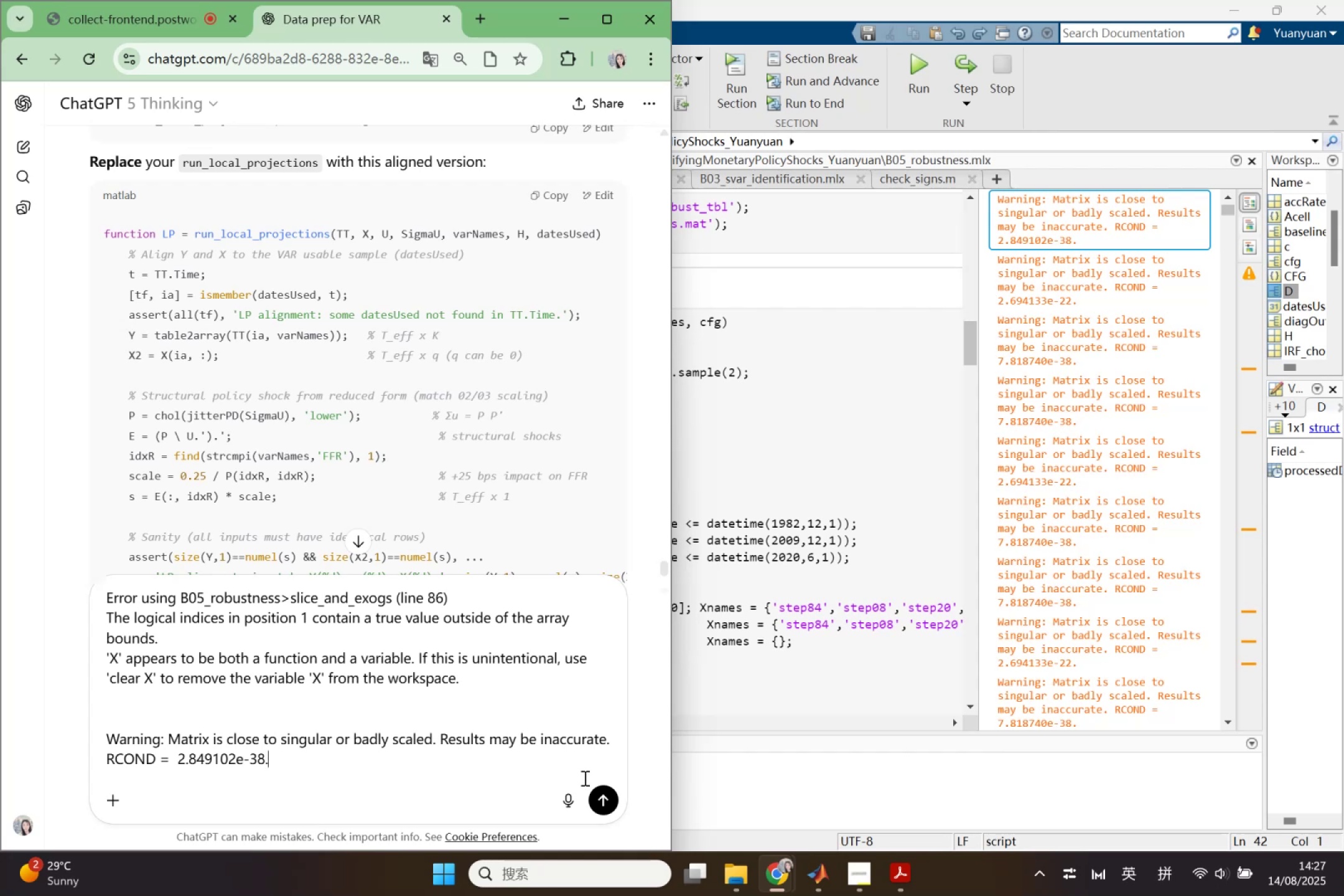 
left_click([603, 796])
 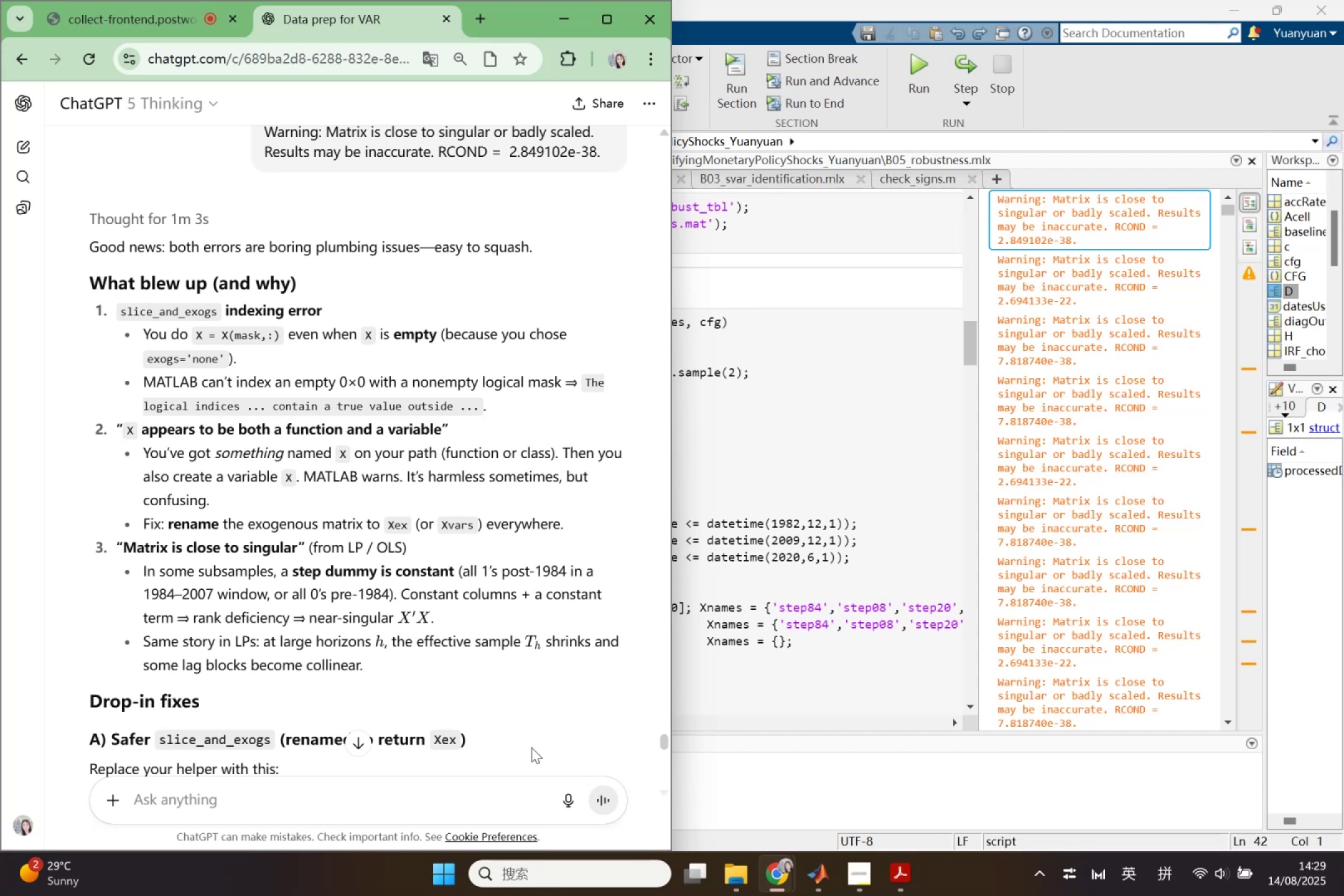 
wait(126.85)
 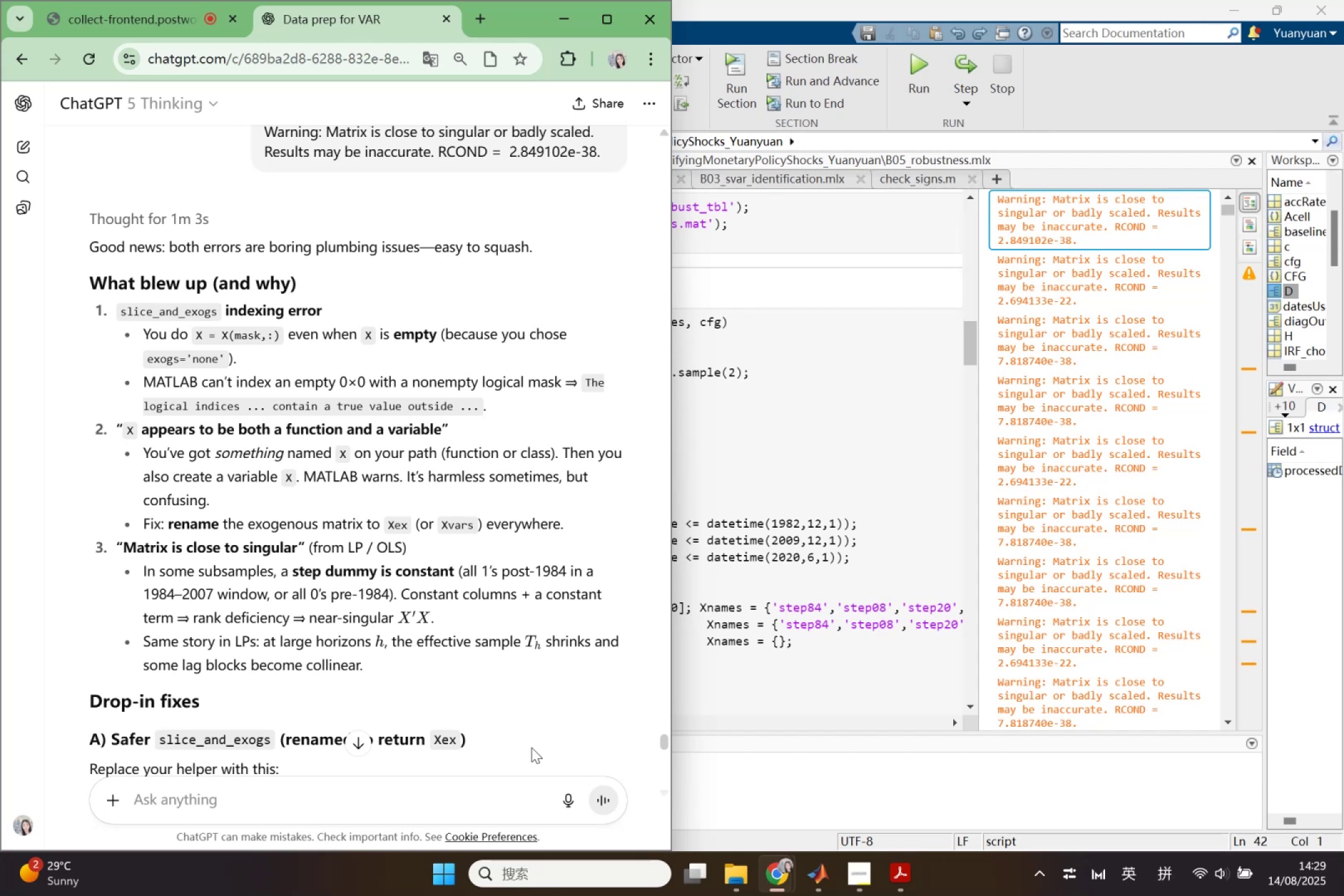 
scroll: coordinate [297, 495], scroll_direction: down, amount: 4.0
 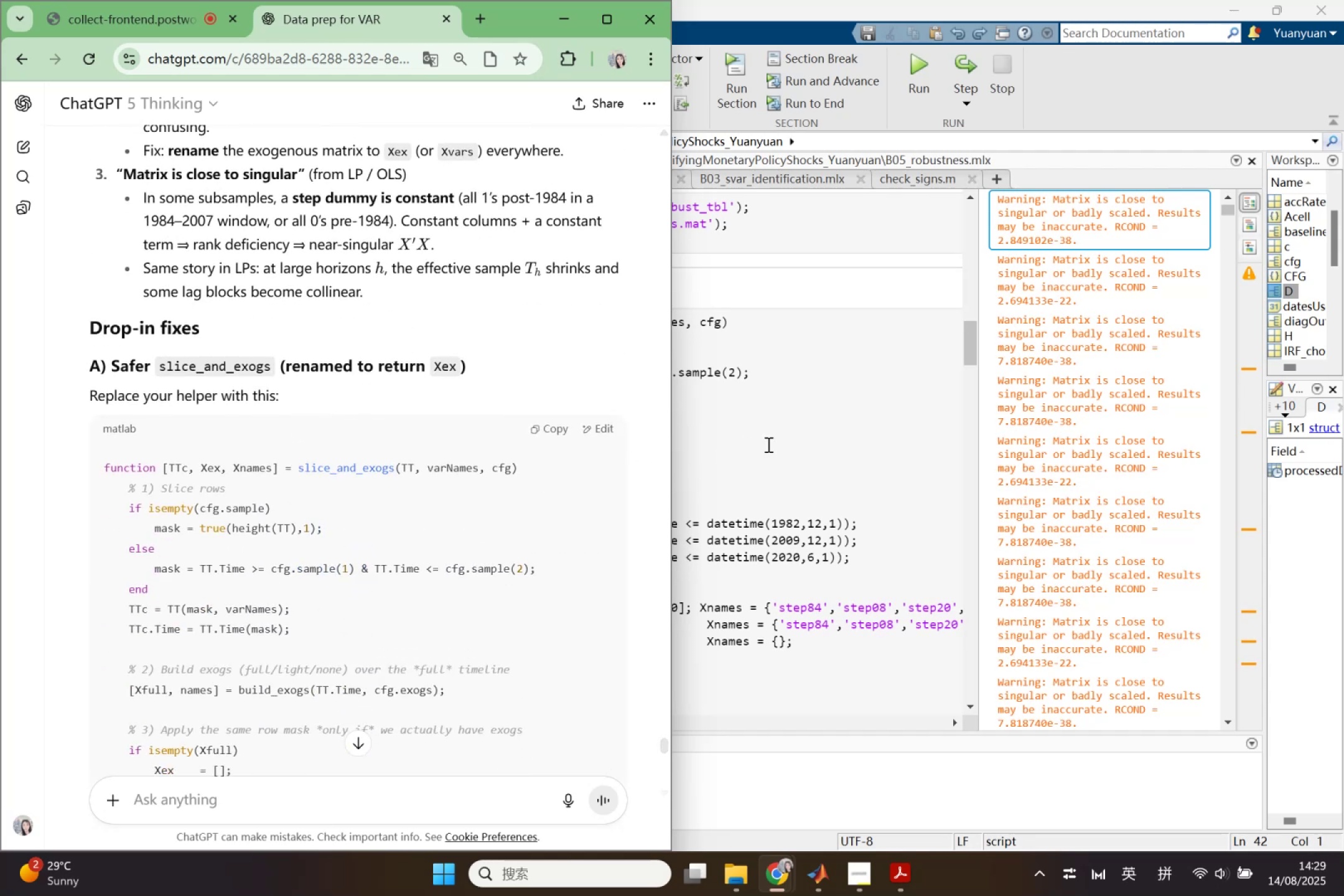 
left_click([767, 444])
 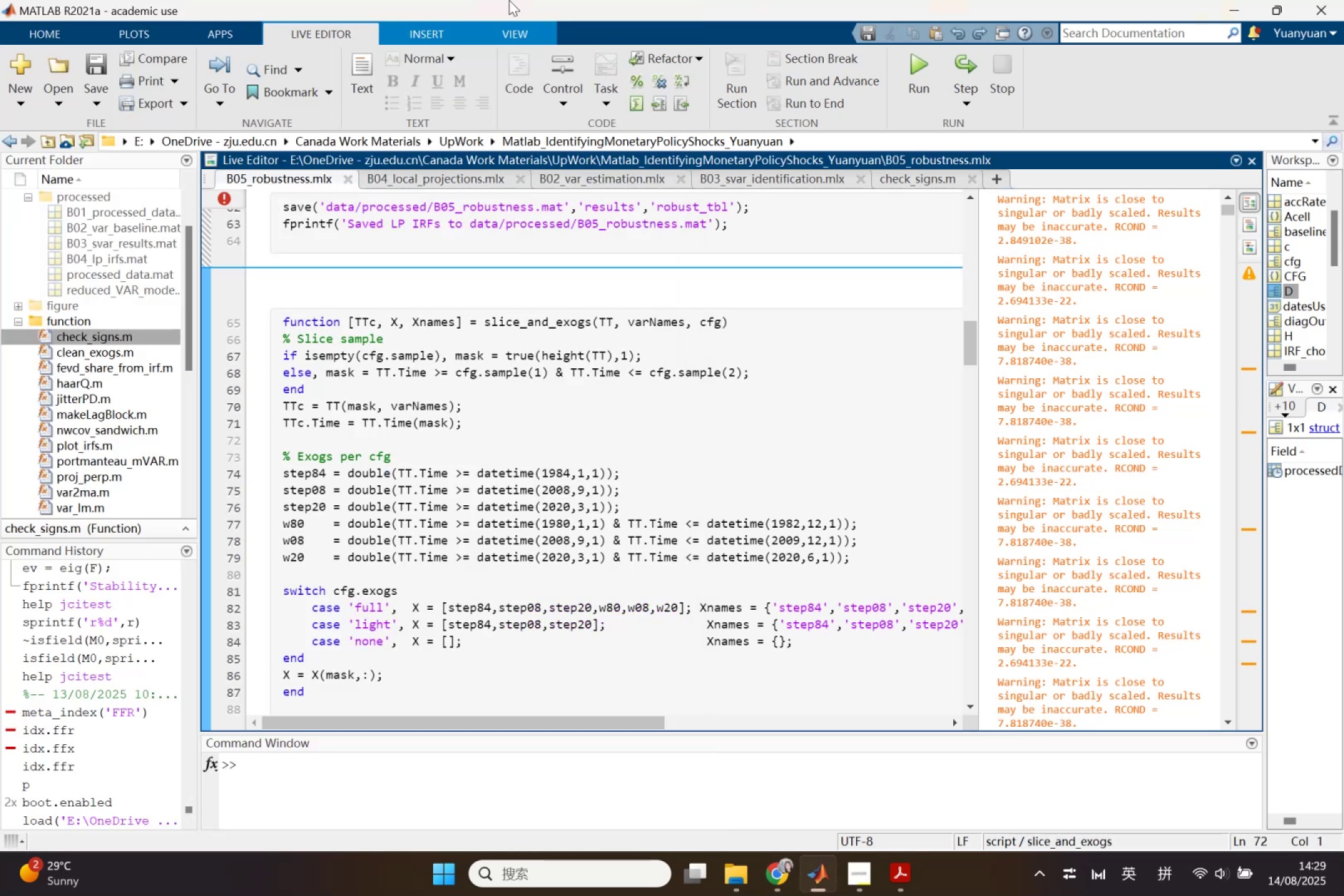 
left_click_drag(start_coordinate=[503, 14], to_coordinate=[798, 65])
 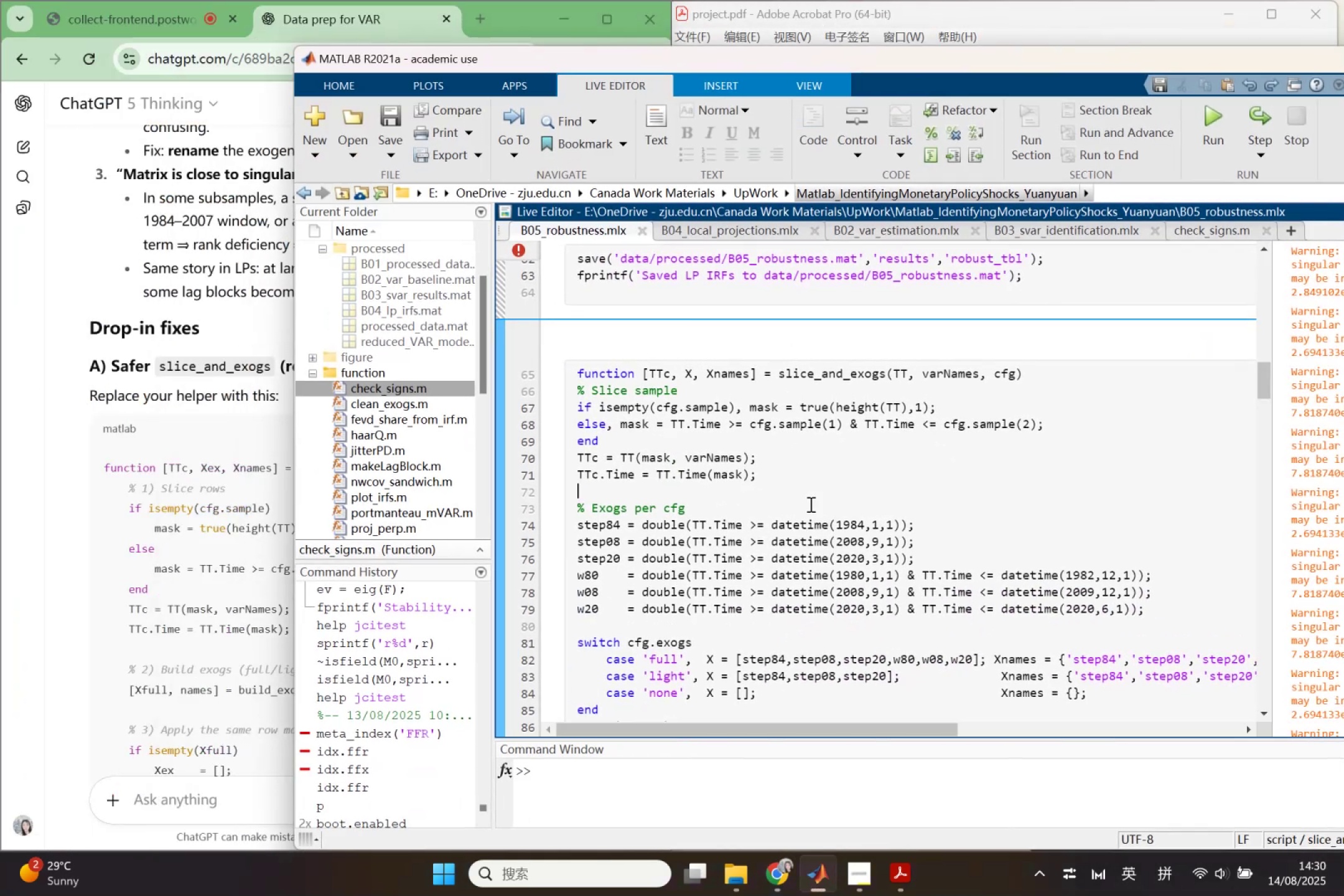 
scroll: coordinate [810, 504], scroll_direction: down, amount: 4.0
 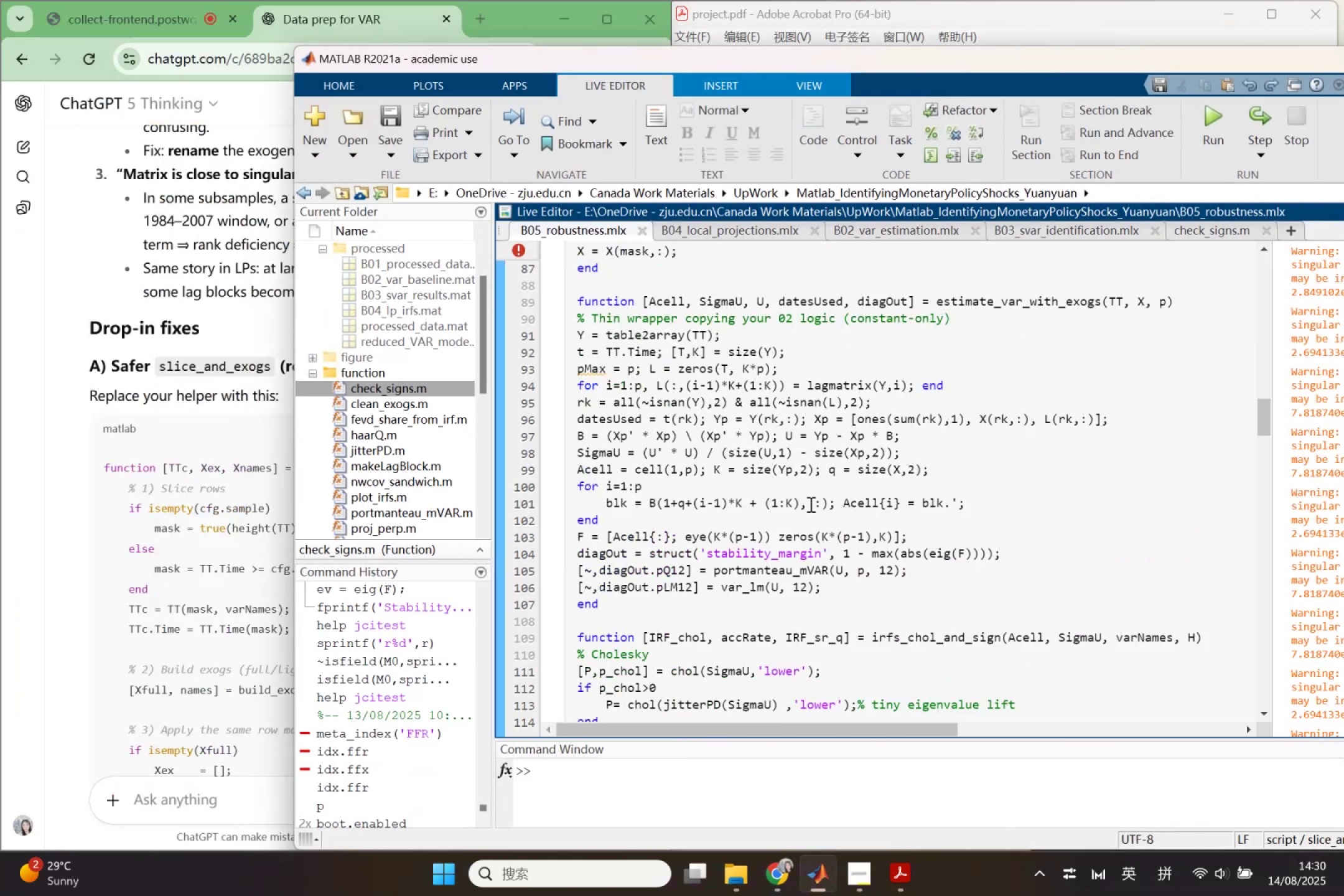 
scroll: coordinate [810, 504], scroll_direction: up, amount: 3.0
 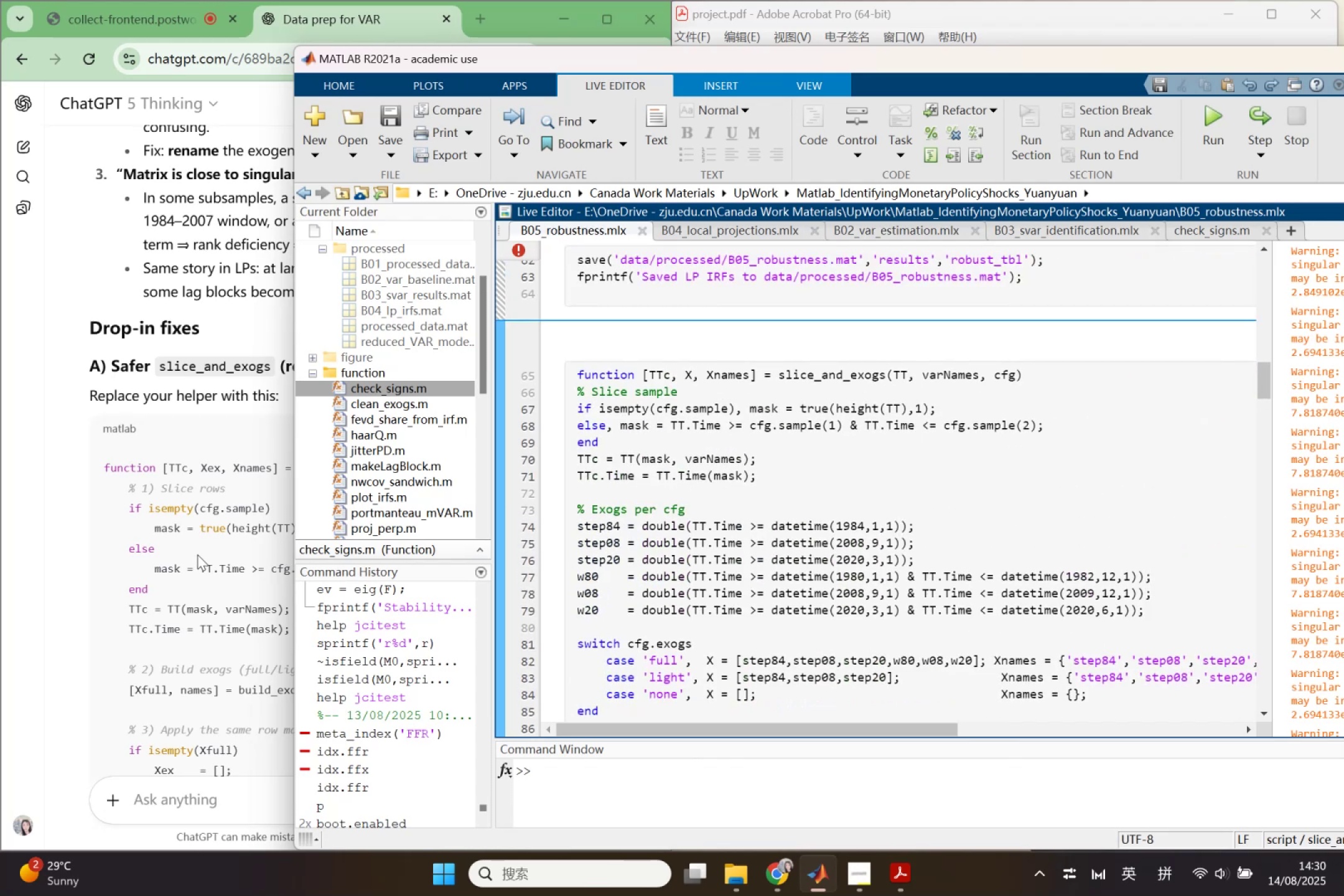 
left_click([197, 554])
 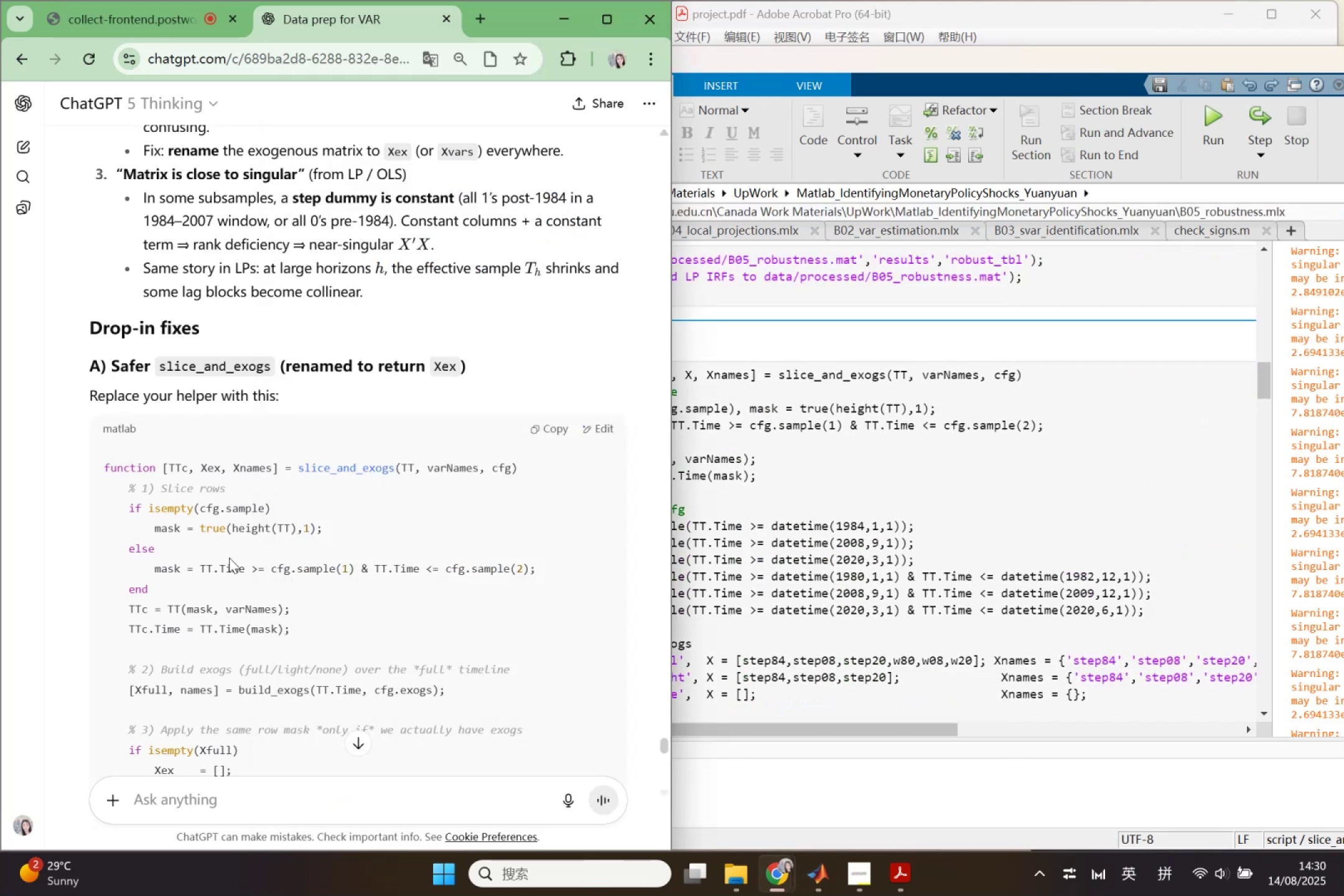 
scroll: coordinate [230, 558], scroll_direction: down, amount: 1.0
 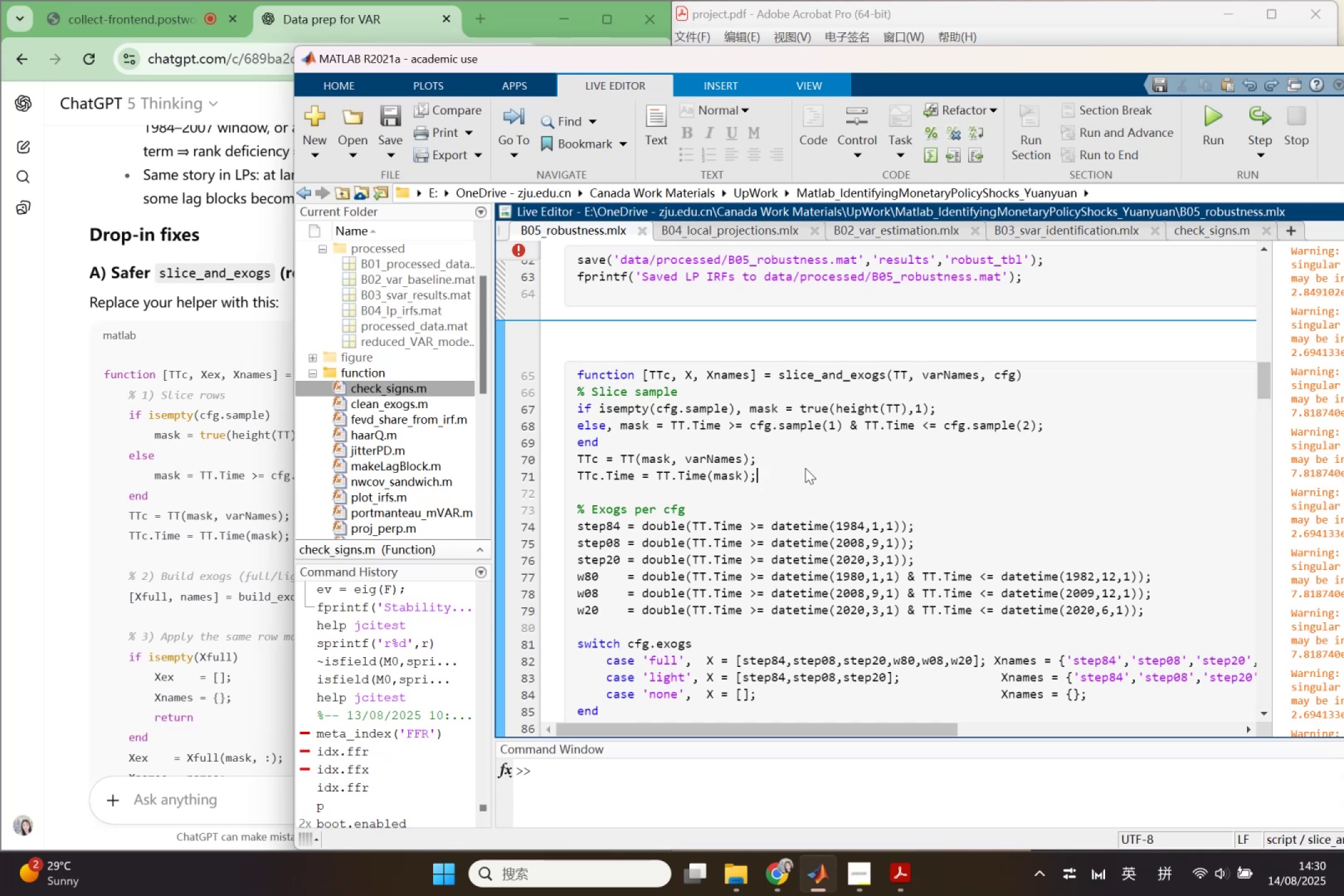 
wait(7.34)
 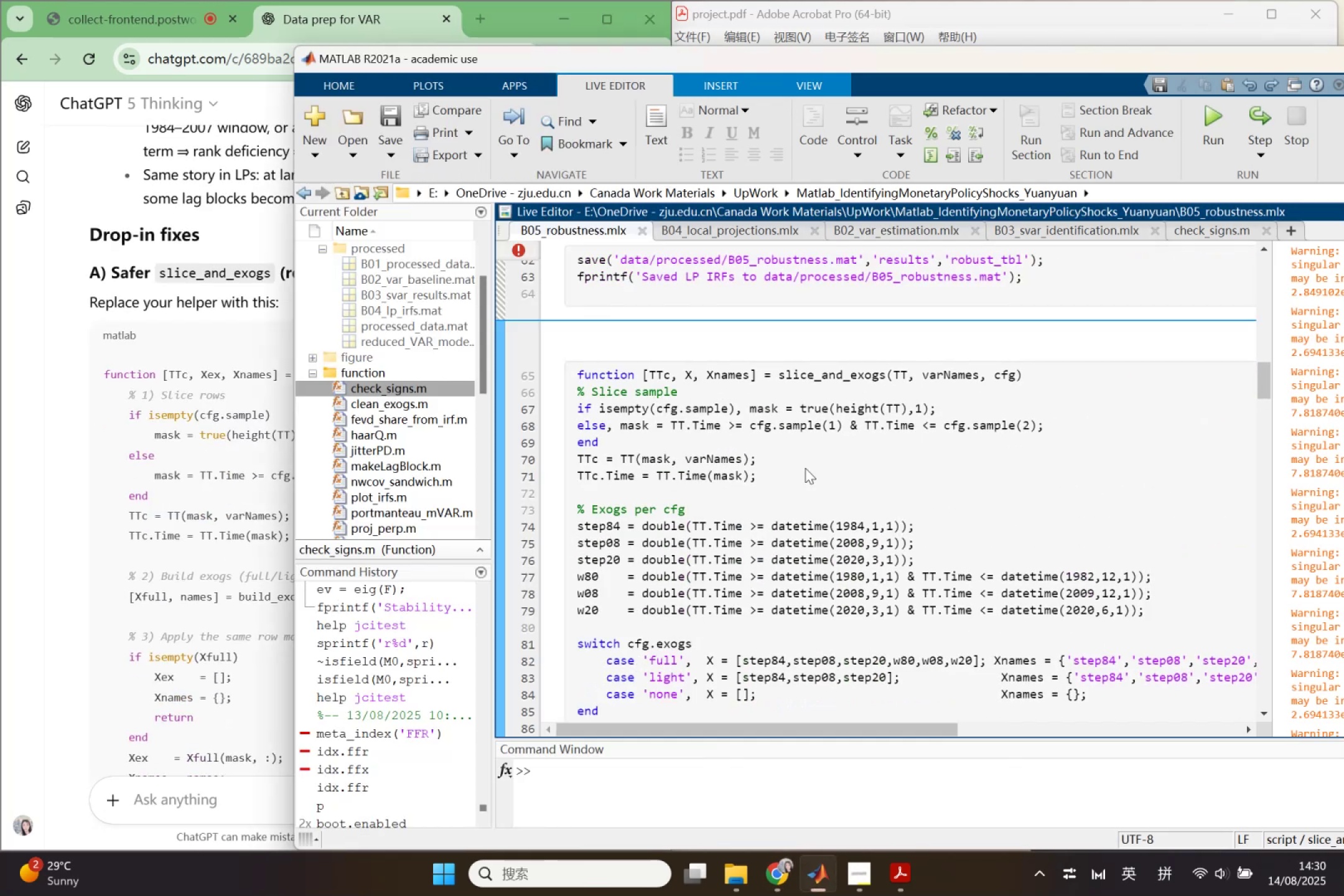 
left_click([130, 496])
 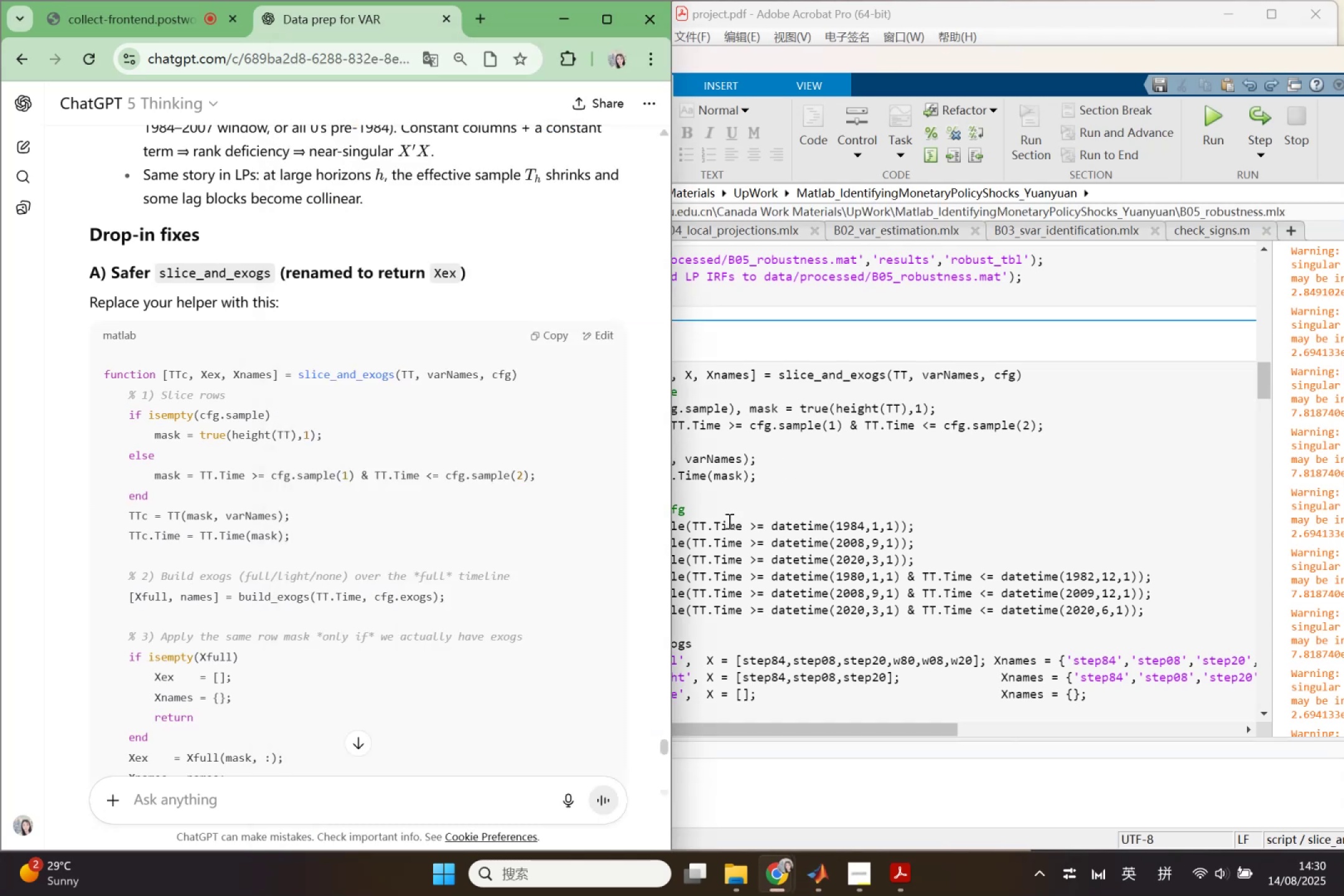 
wait(5.01)
 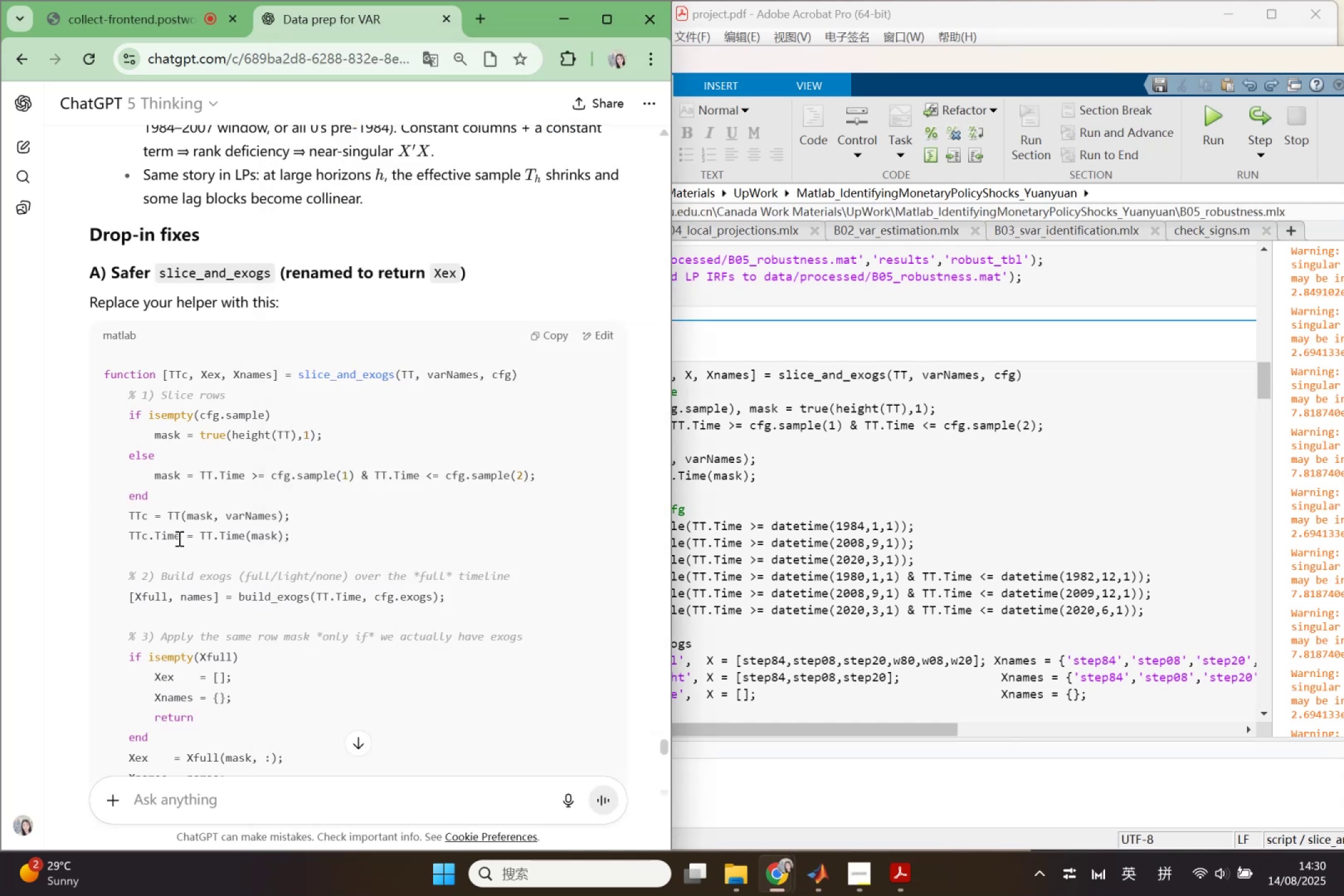 
left_click([769, 515])
 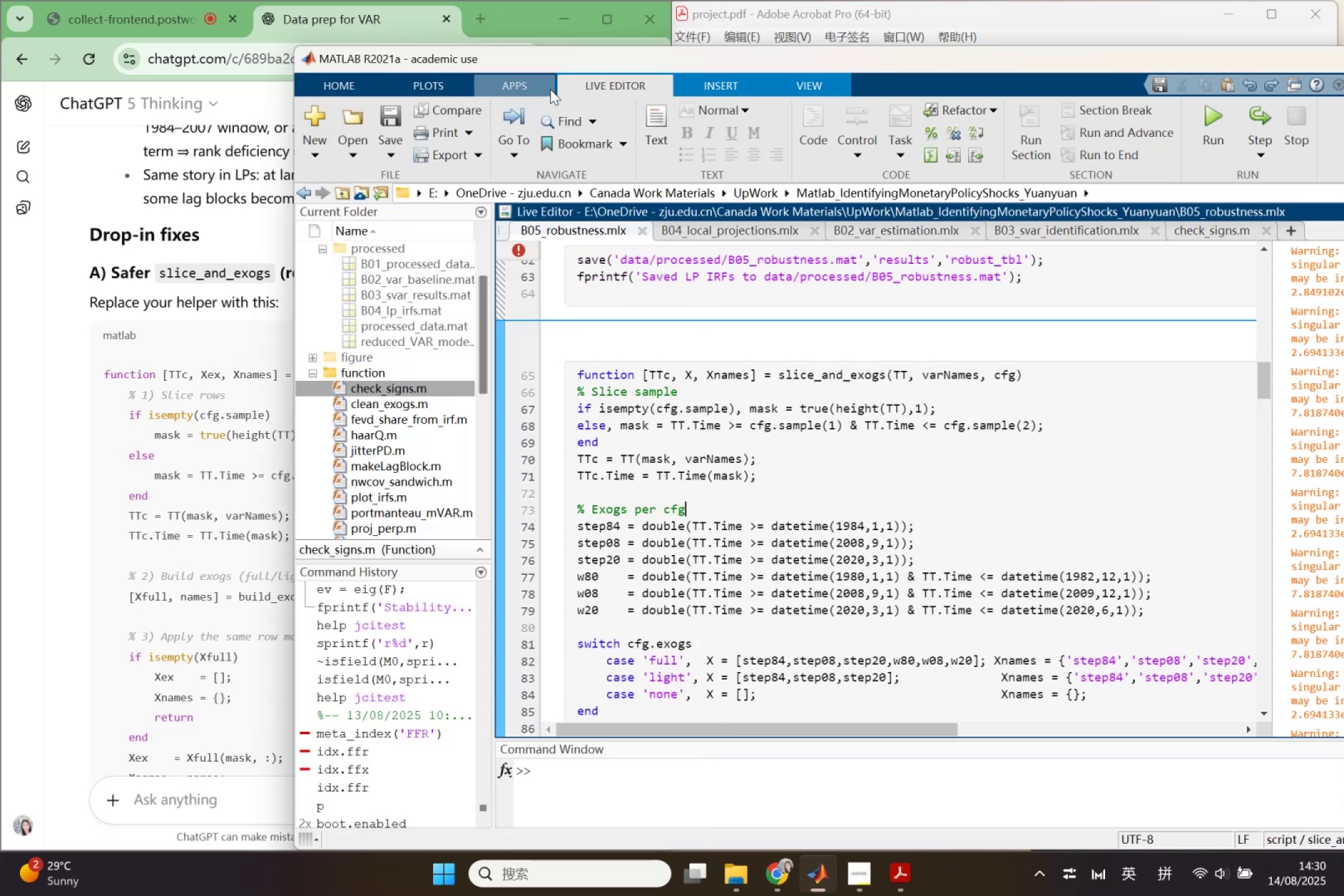 
left_click_drag(start_coordinate=[551, 62], to_coordinate=[729, 88])
 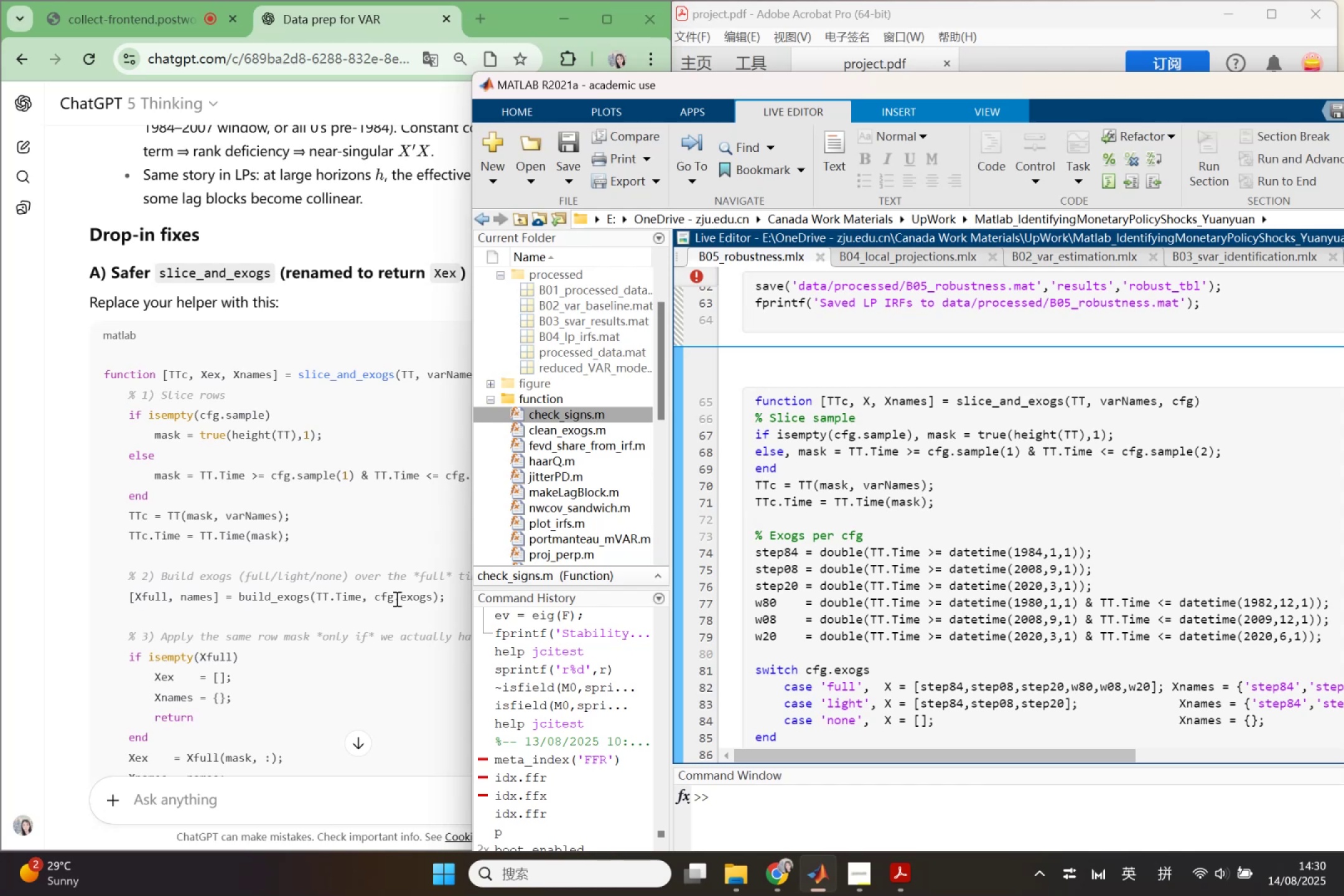 
wait(14.26)
 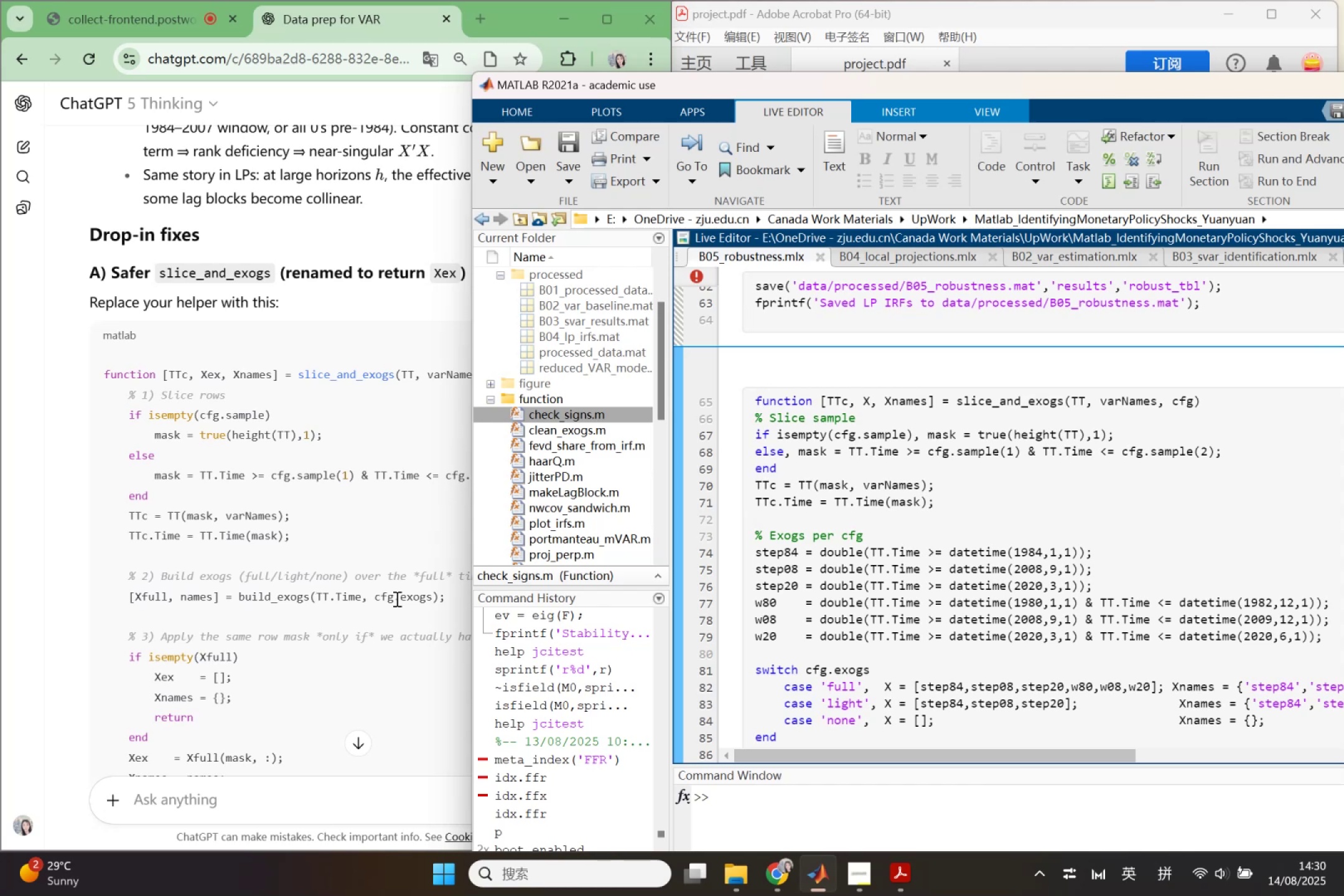 
left_click([950, 656])
 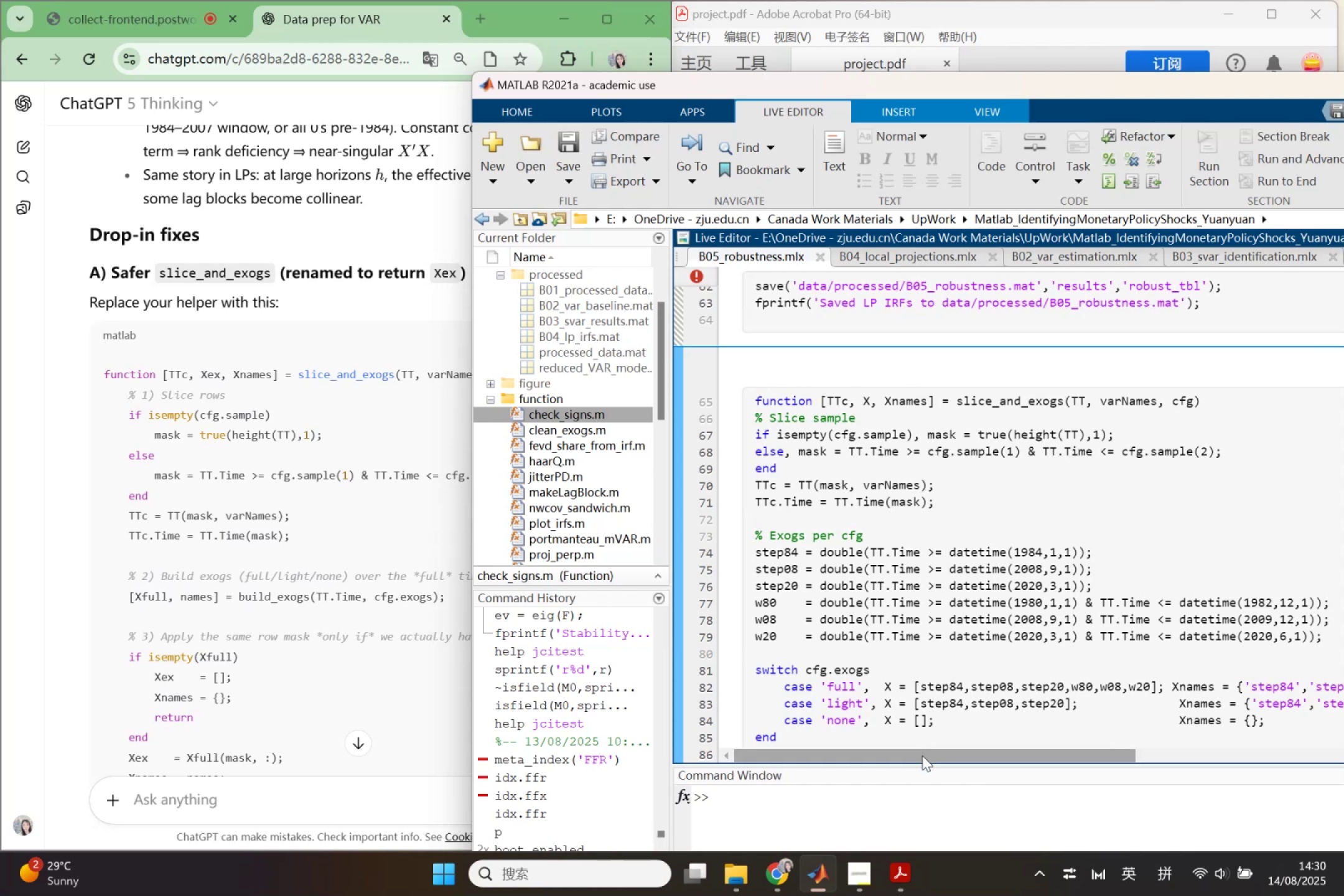 
left_click_drag(start_coordinate=[922, 755], to_coordinate=[867, 758])
 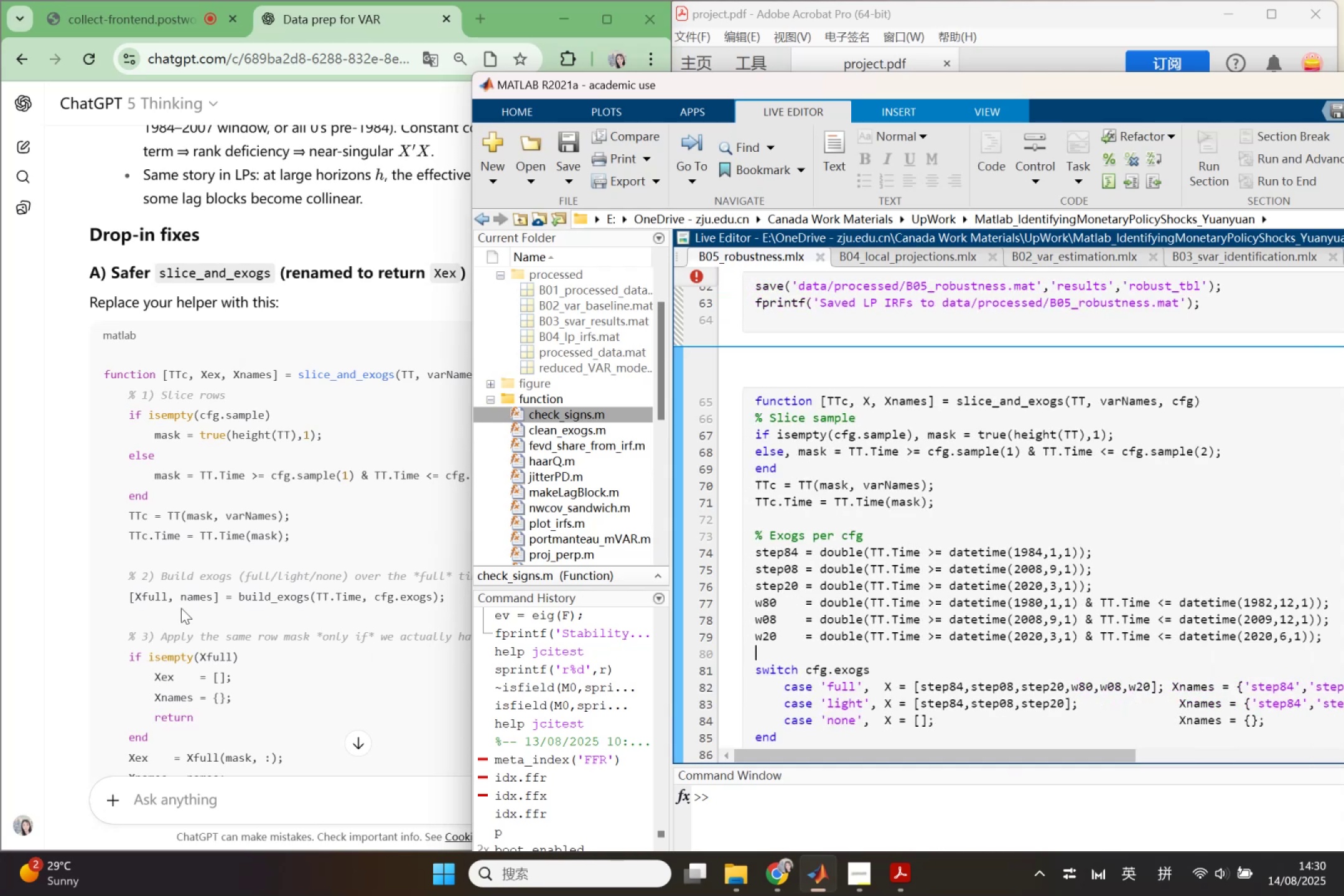 
left_click([181, 608])
 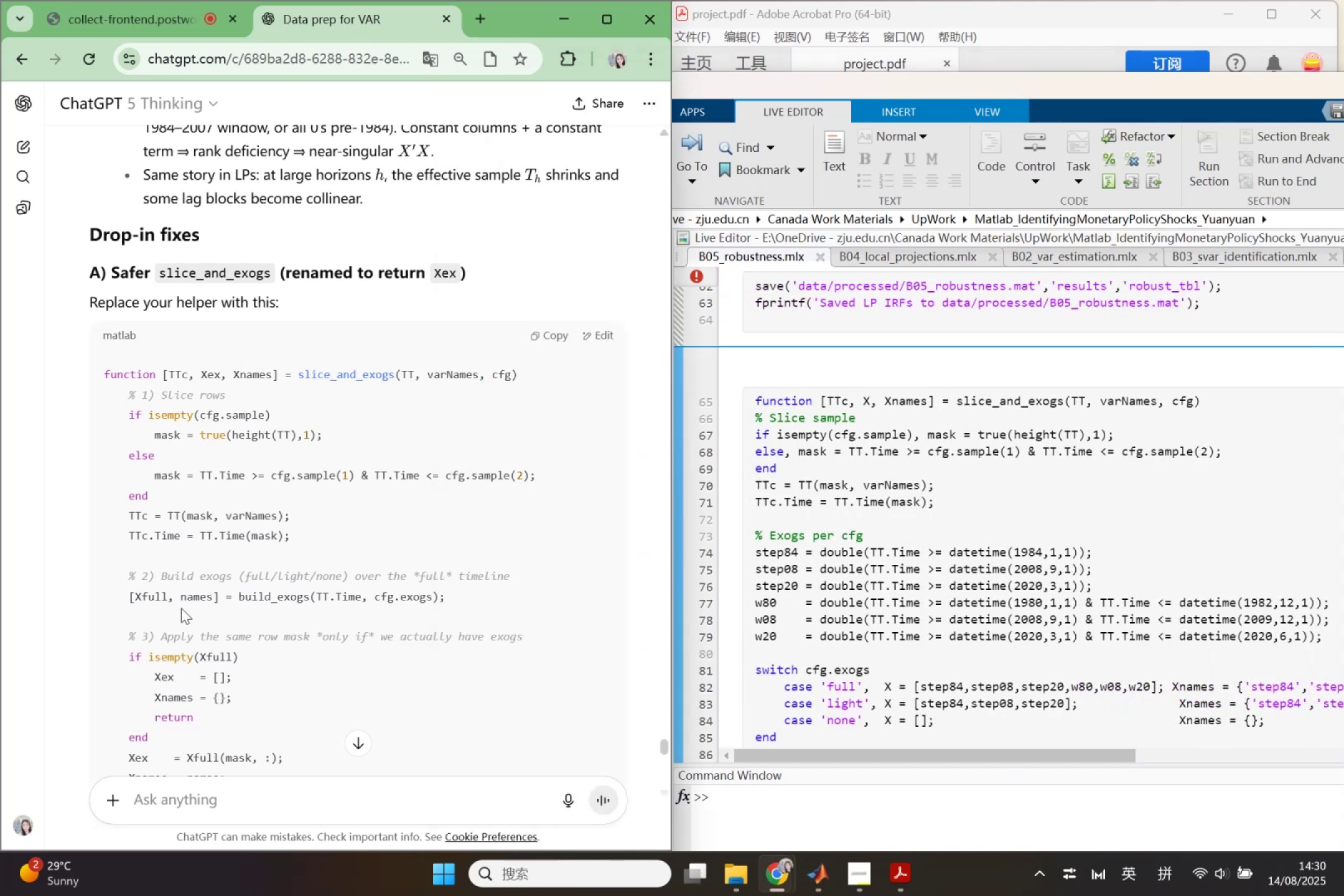 
scroll: coordinate [180, 605], scroll_direction: down, amount: 4.0
 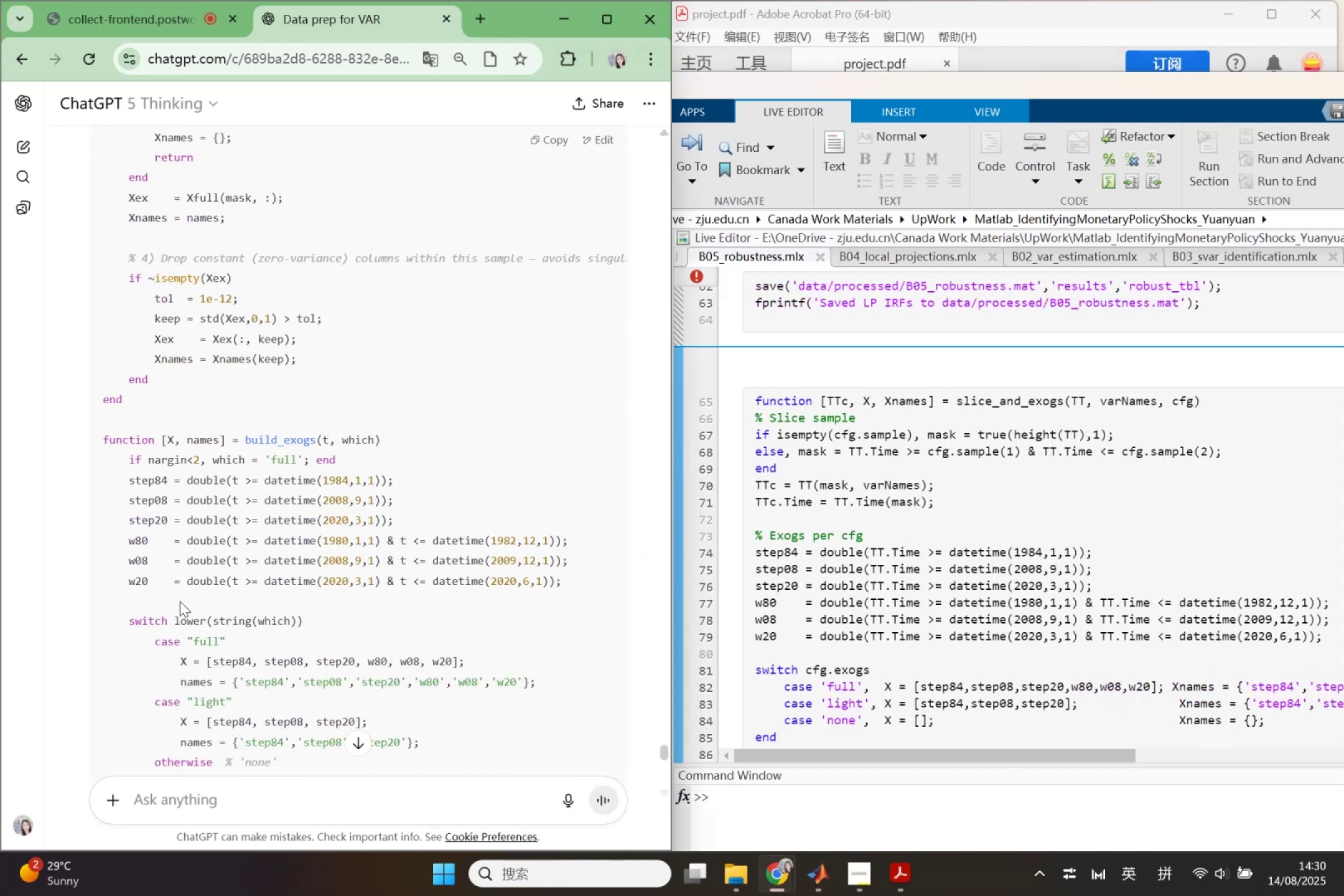 
scroll: coordinate [181, 596], scroll_direction: up, amount: 6.0
 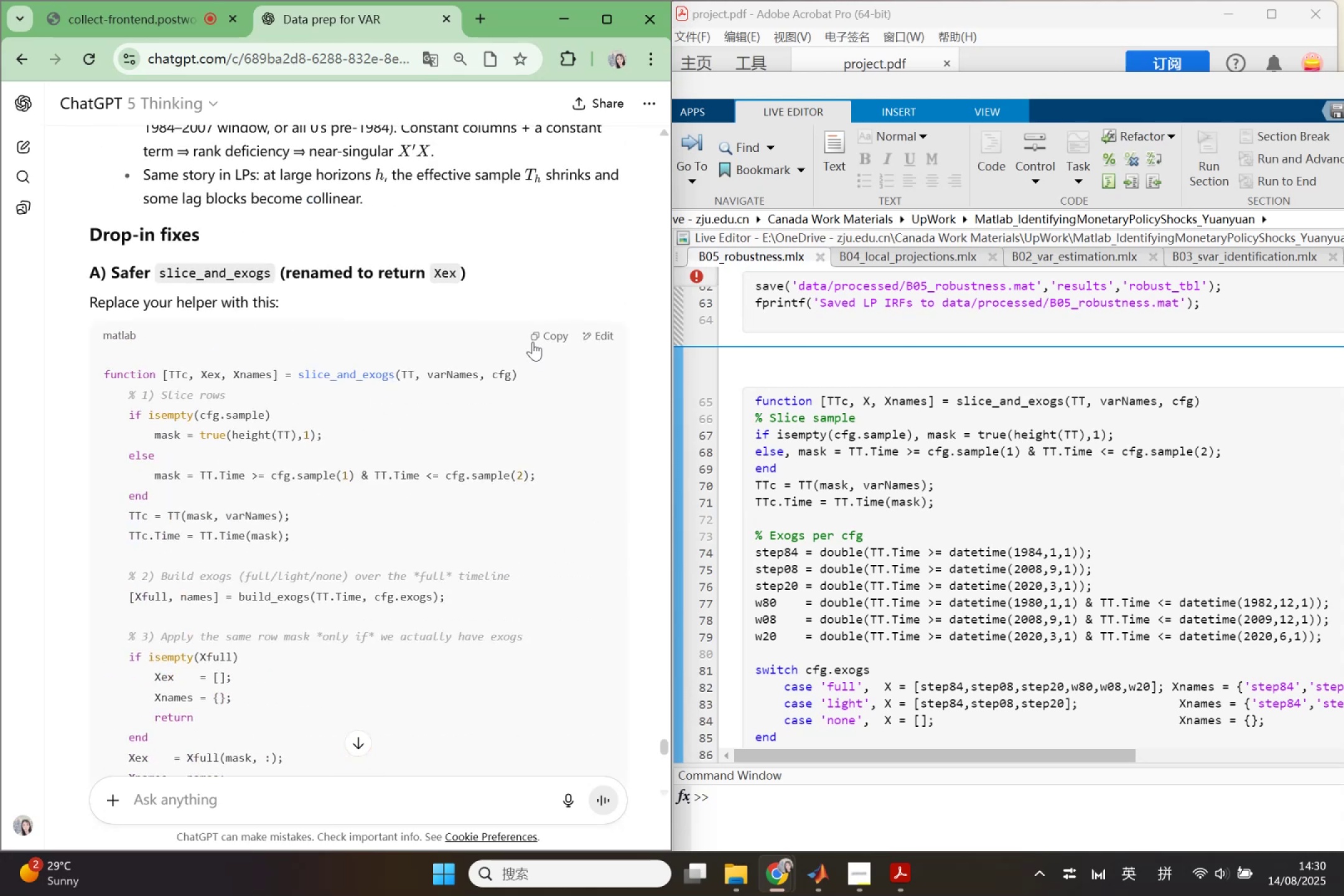 
left_click([548, 334])
 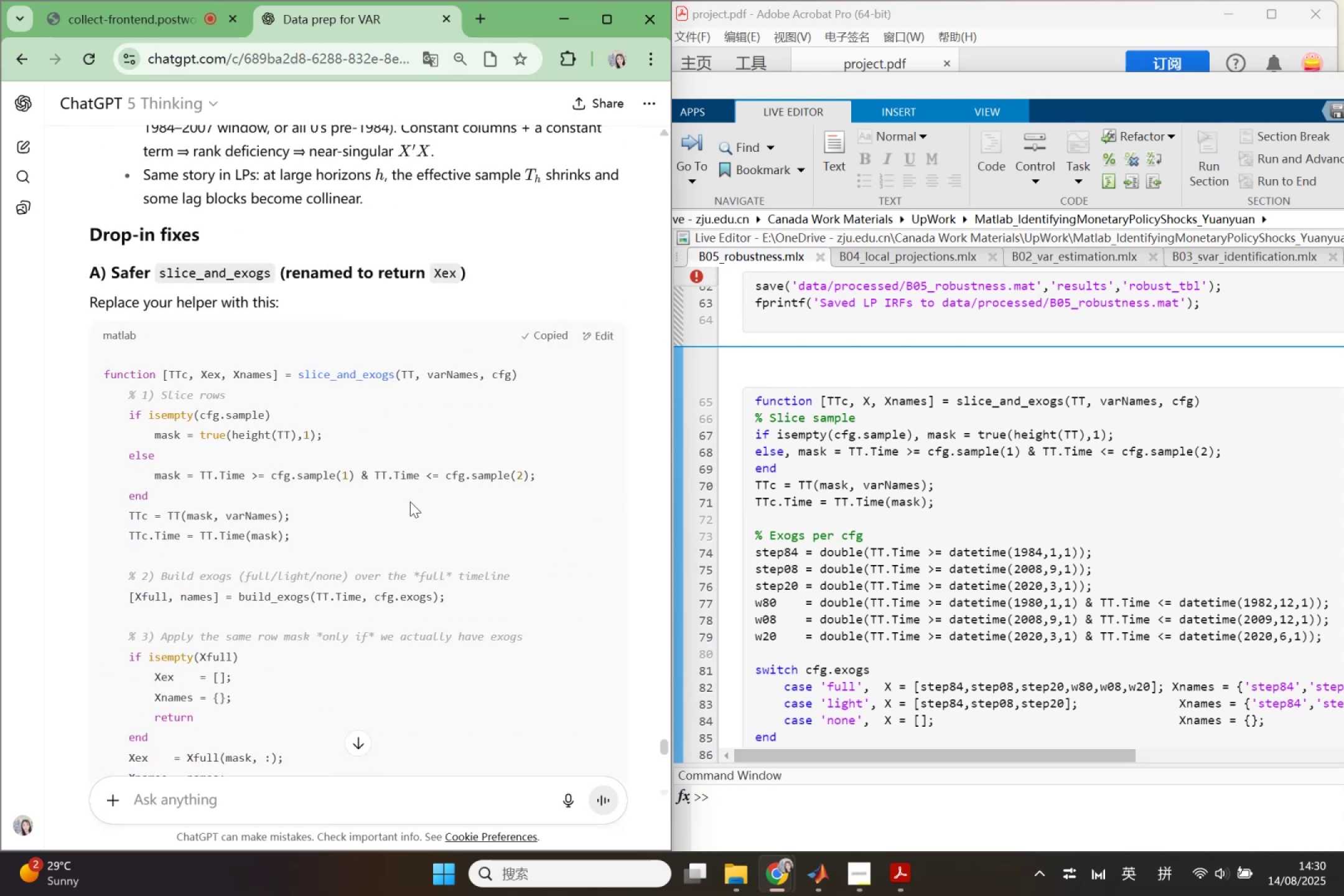 
scroll: coordinate [410, 502], scroll_direction: down, amount: 7.0
 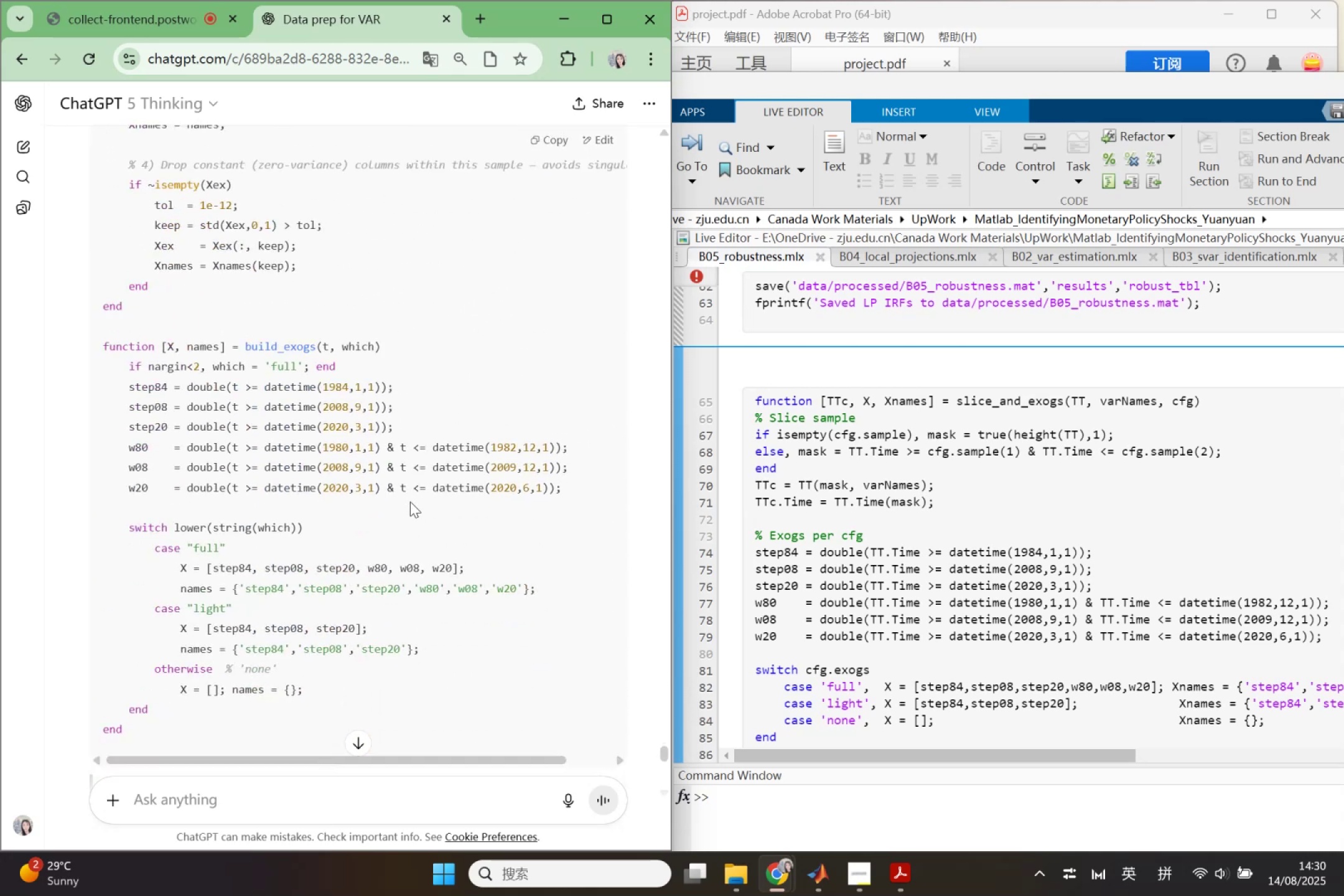 
scroll: coordinate [410, 502], scroll_direction: up, amount: 7.0
 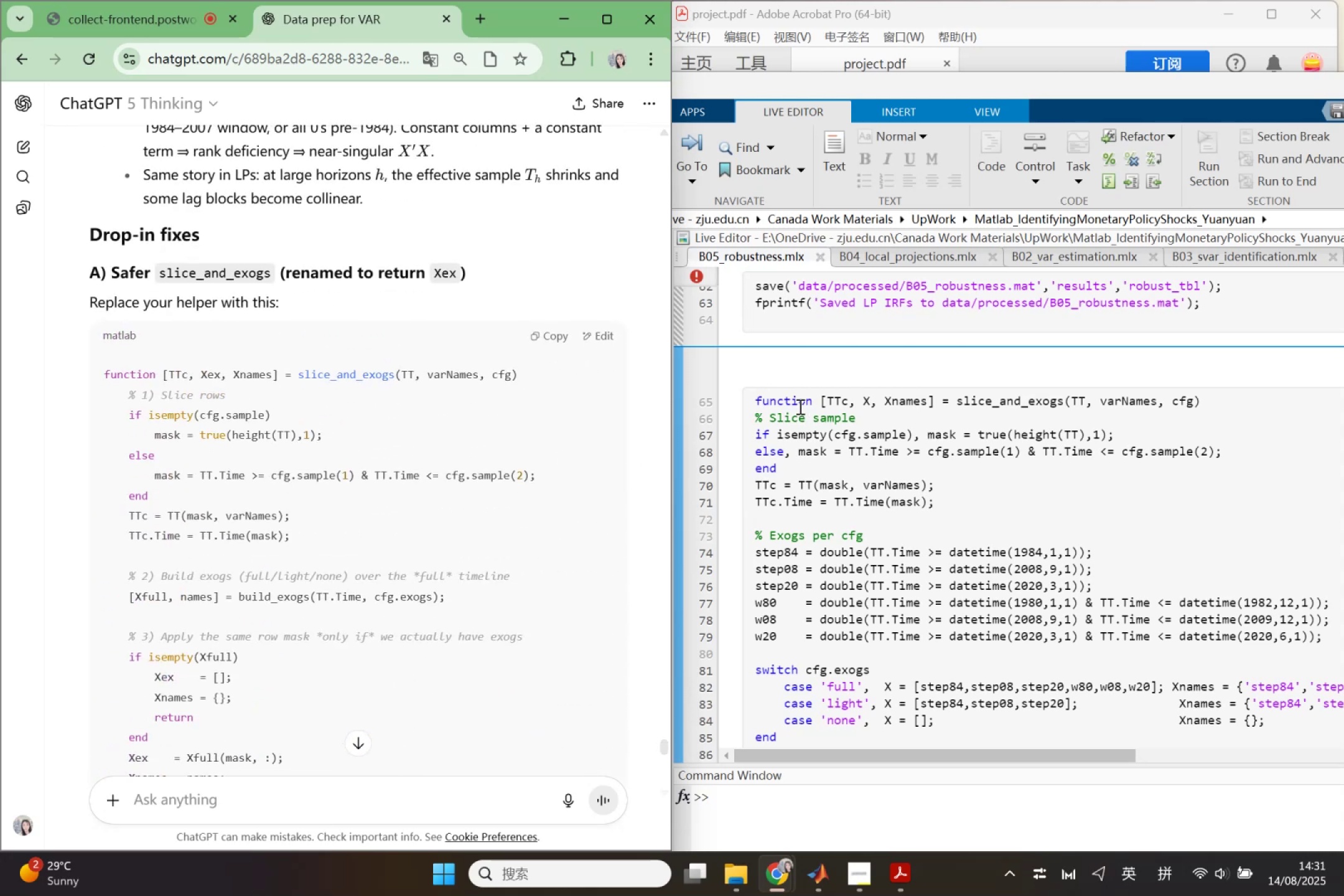 
left_click_drag(start_coordinate=[758, 396], to_coordinate=[783, 497])
 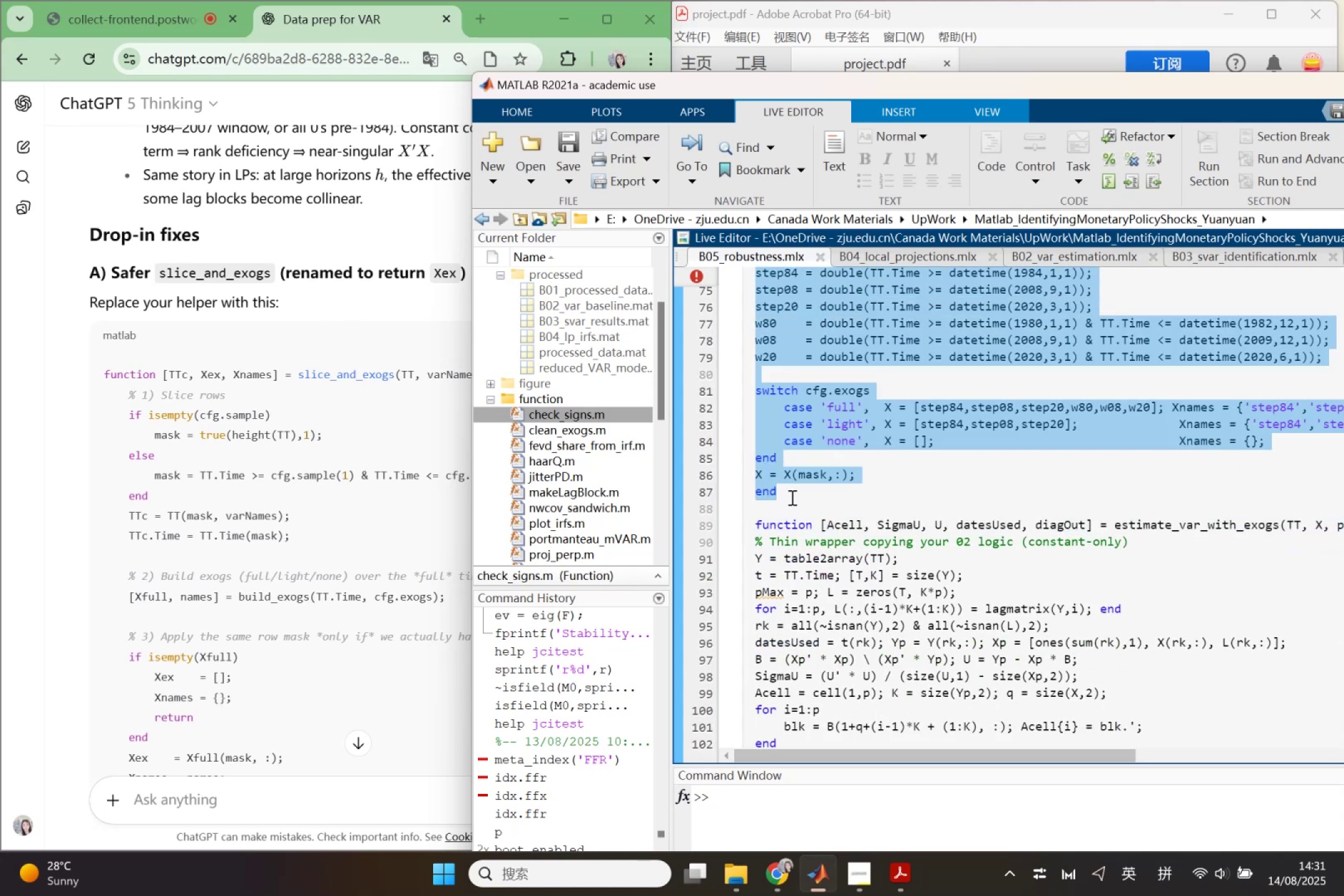 
scroll: coordinate [873, 586], scroll_direction: down, amount: 2.0
 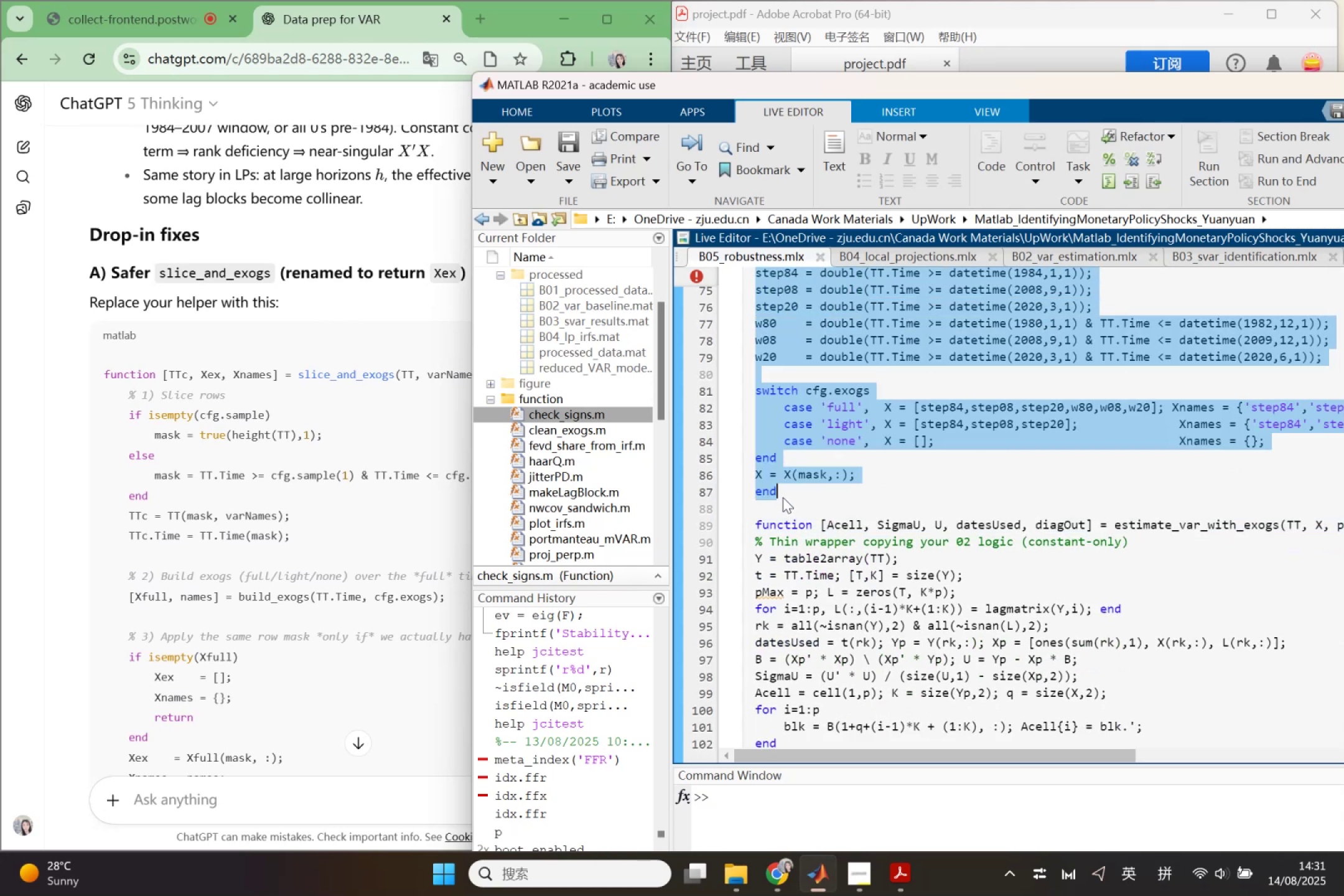 
key(Control+V)
 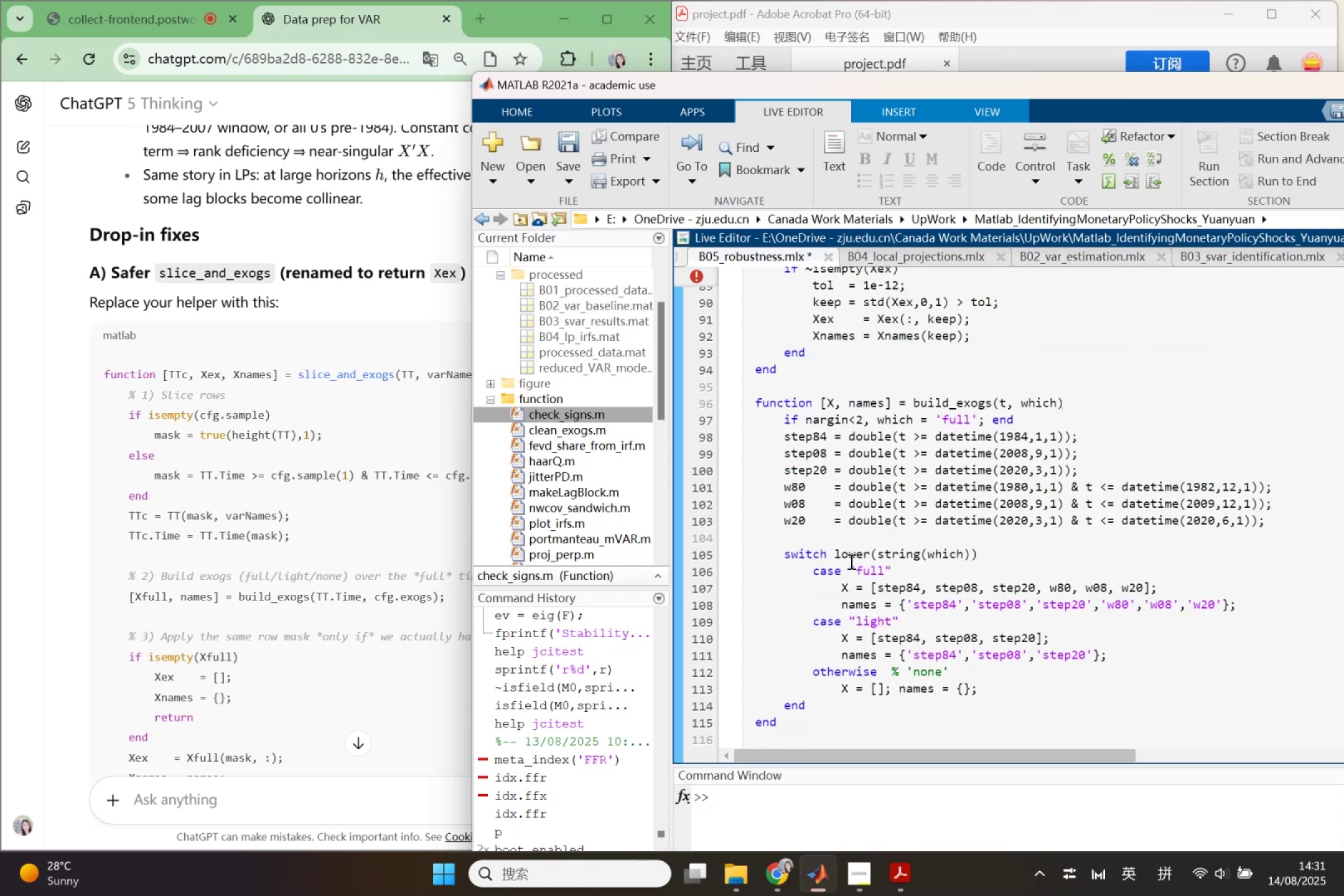 
key(Control+S)
 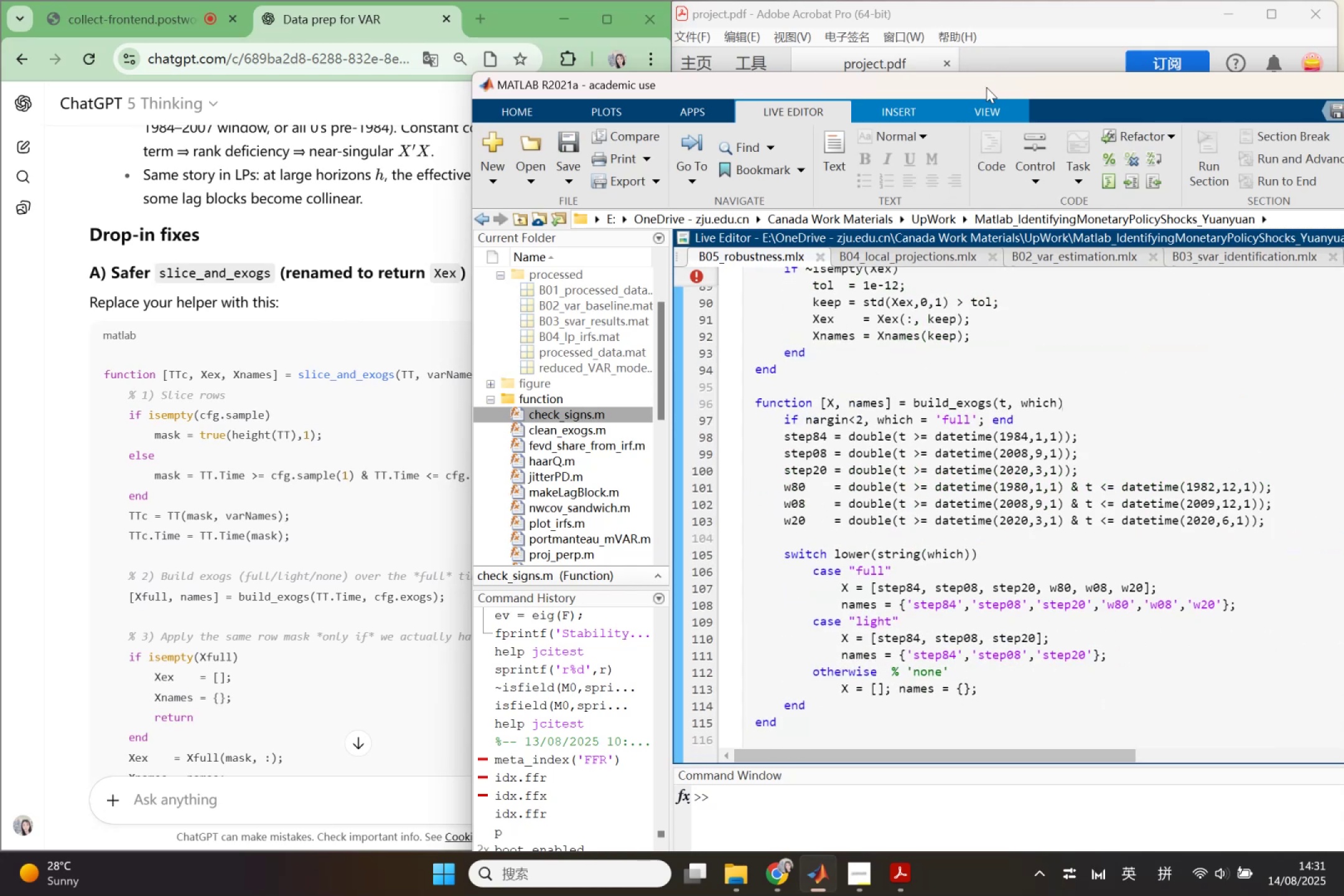 
left_click([342, 383])
 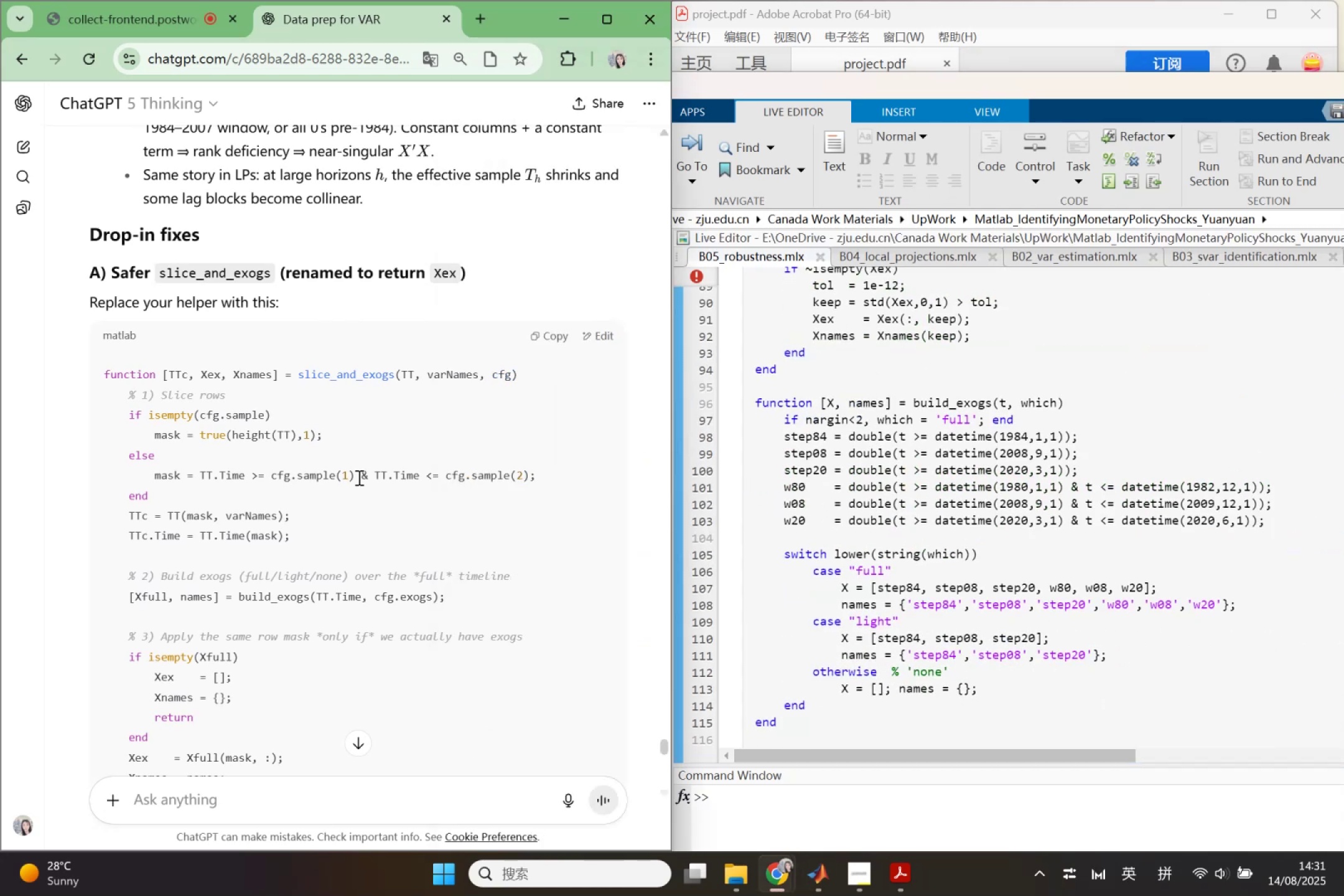 
scroll: coordinate [373, 521], scroll_direction: down, amount: 7.0
 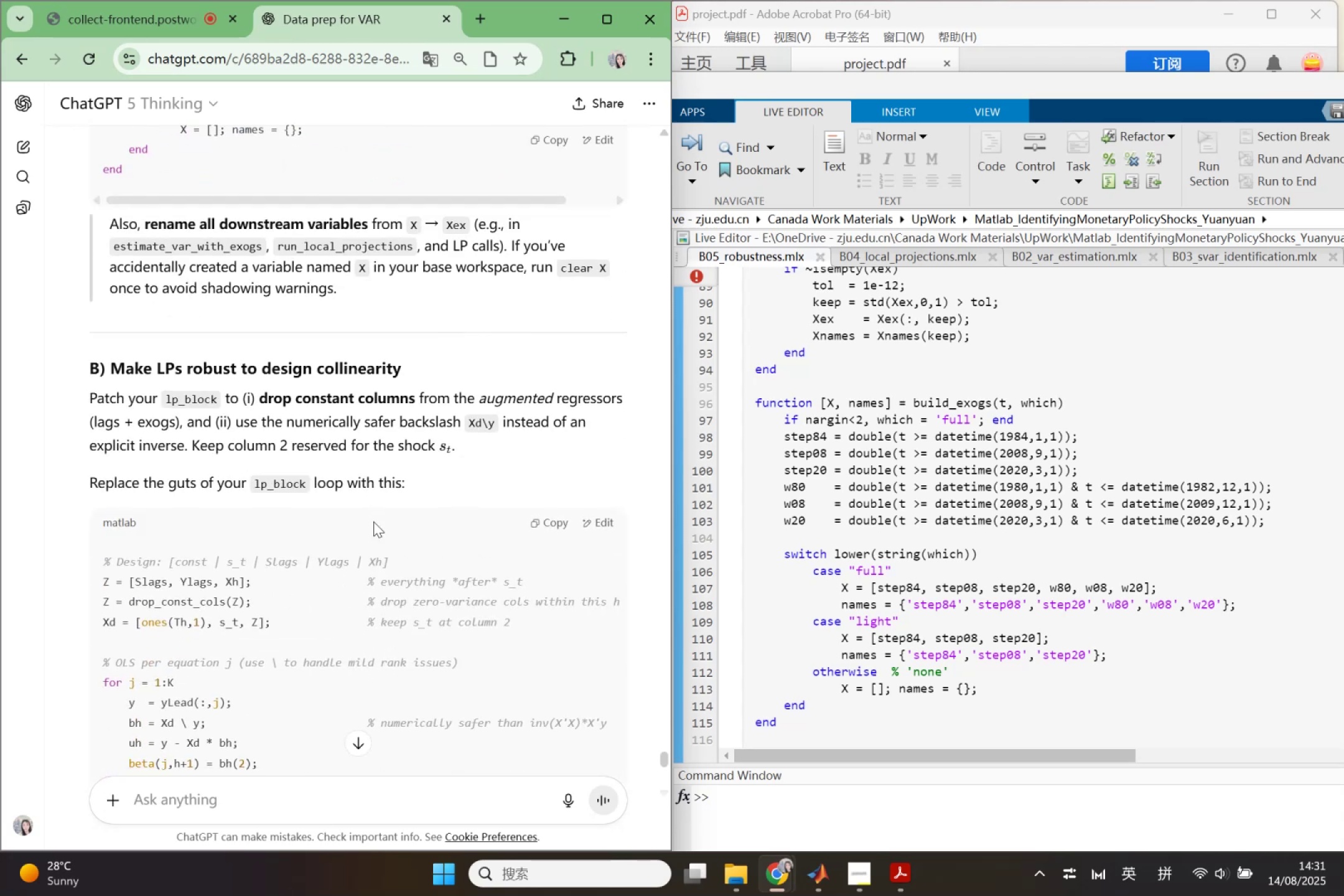 
left_click([276, 481])
 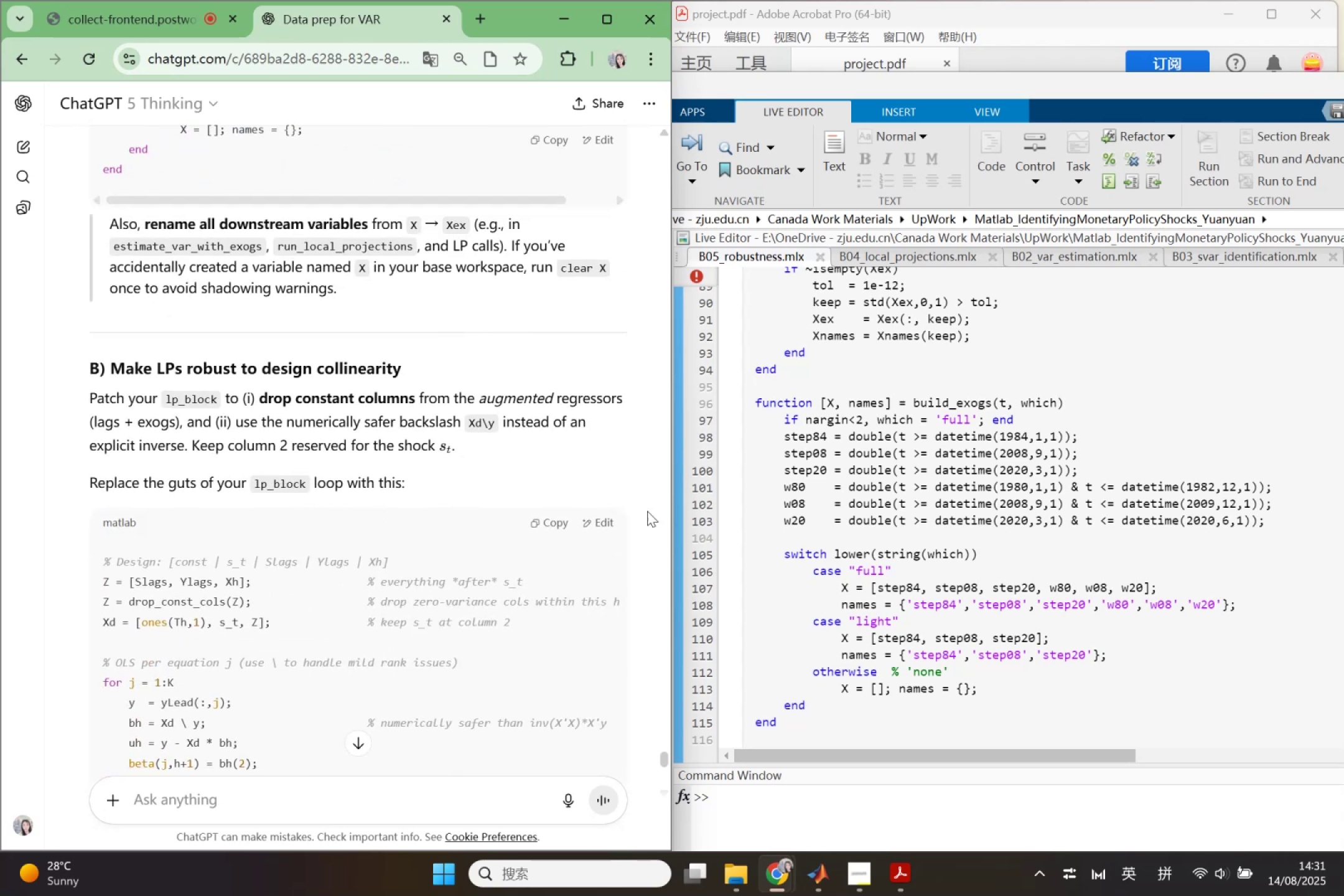 
scroll: coordinate [793, 537], scroll_direction: down, amount: 7.0
 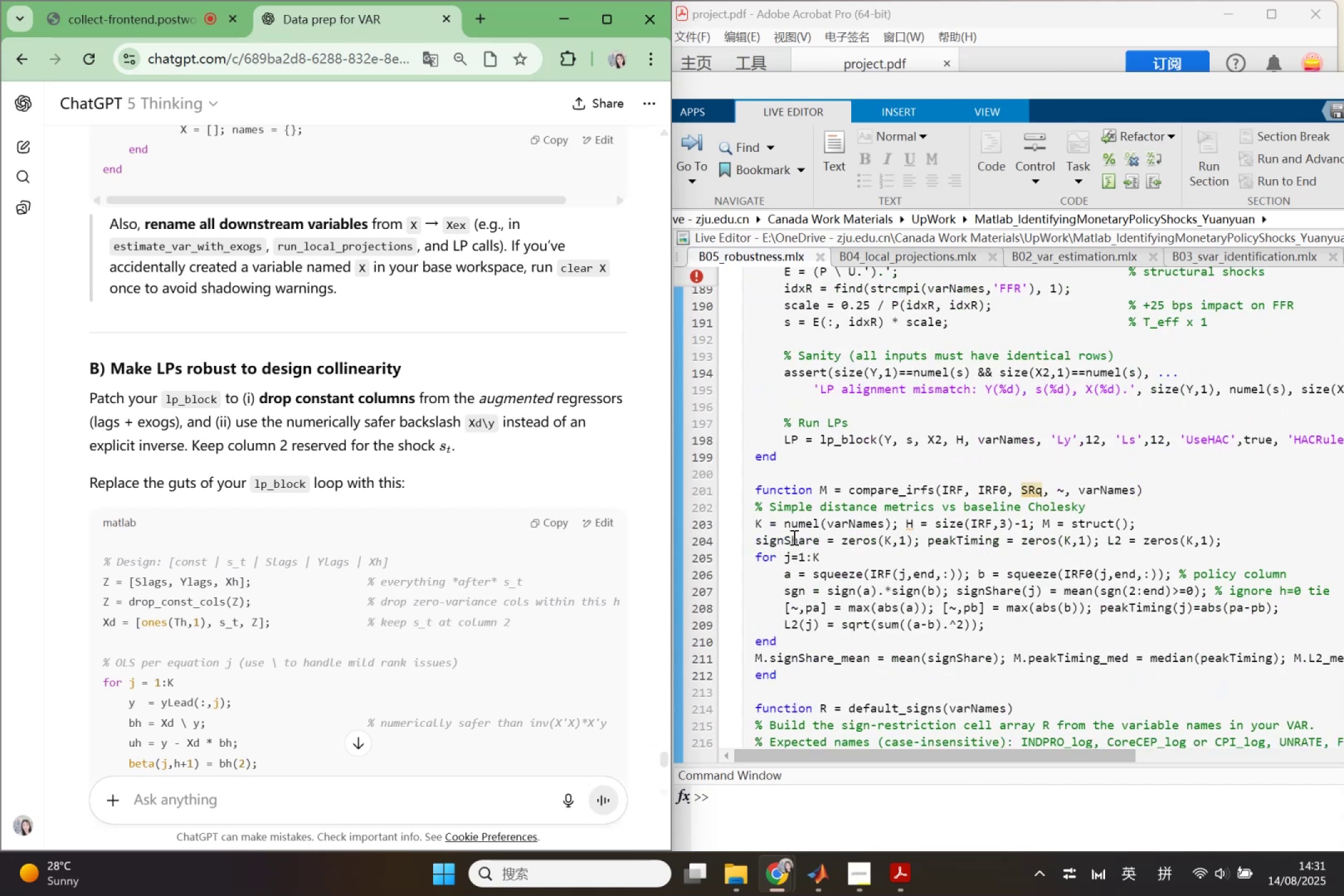 
scroll: coordinate [793, 537], scroll_direction: down, amount: 8.0
 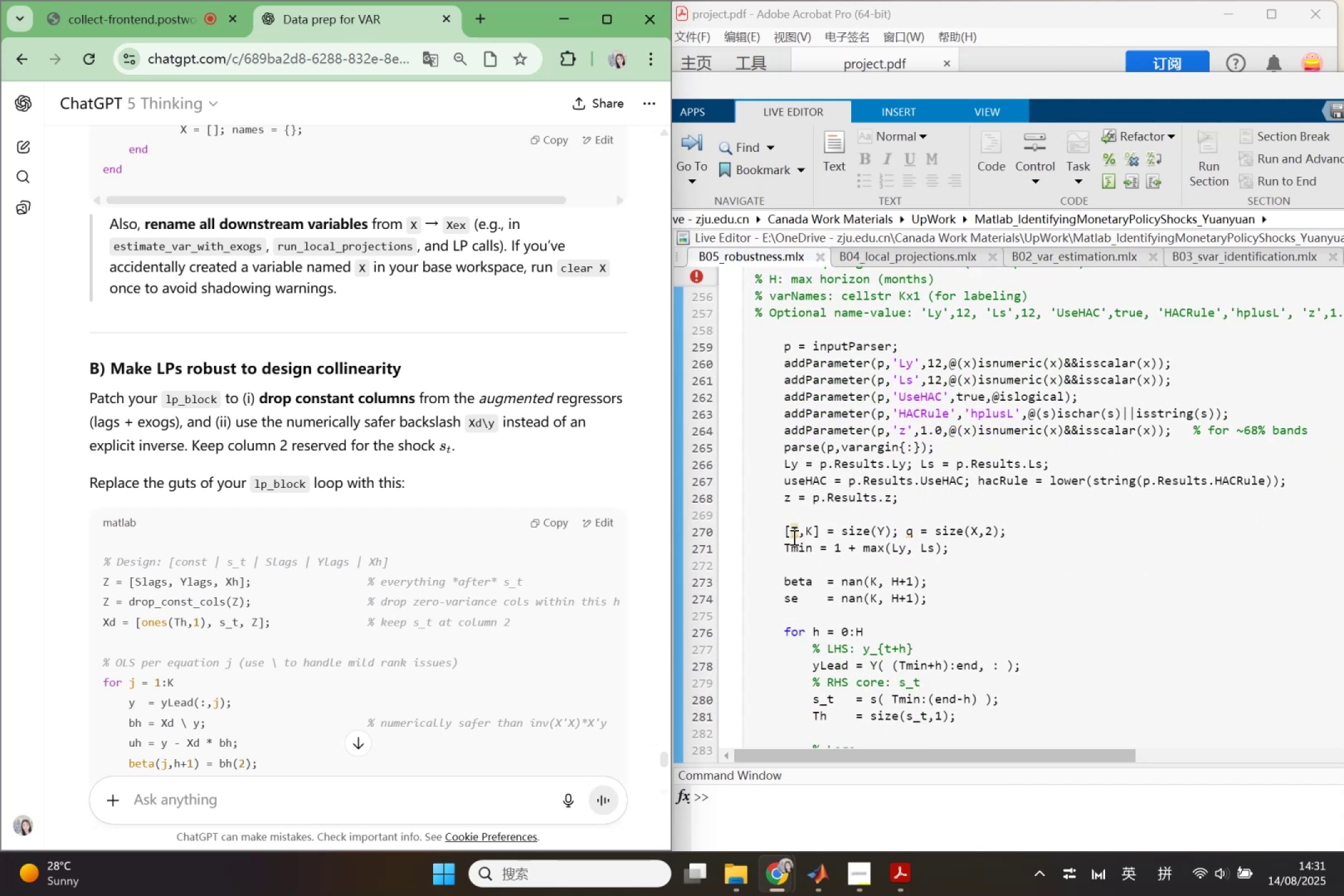 
scroll: coordinate [793, 537], scroll_direction: down, amount: 1.0
 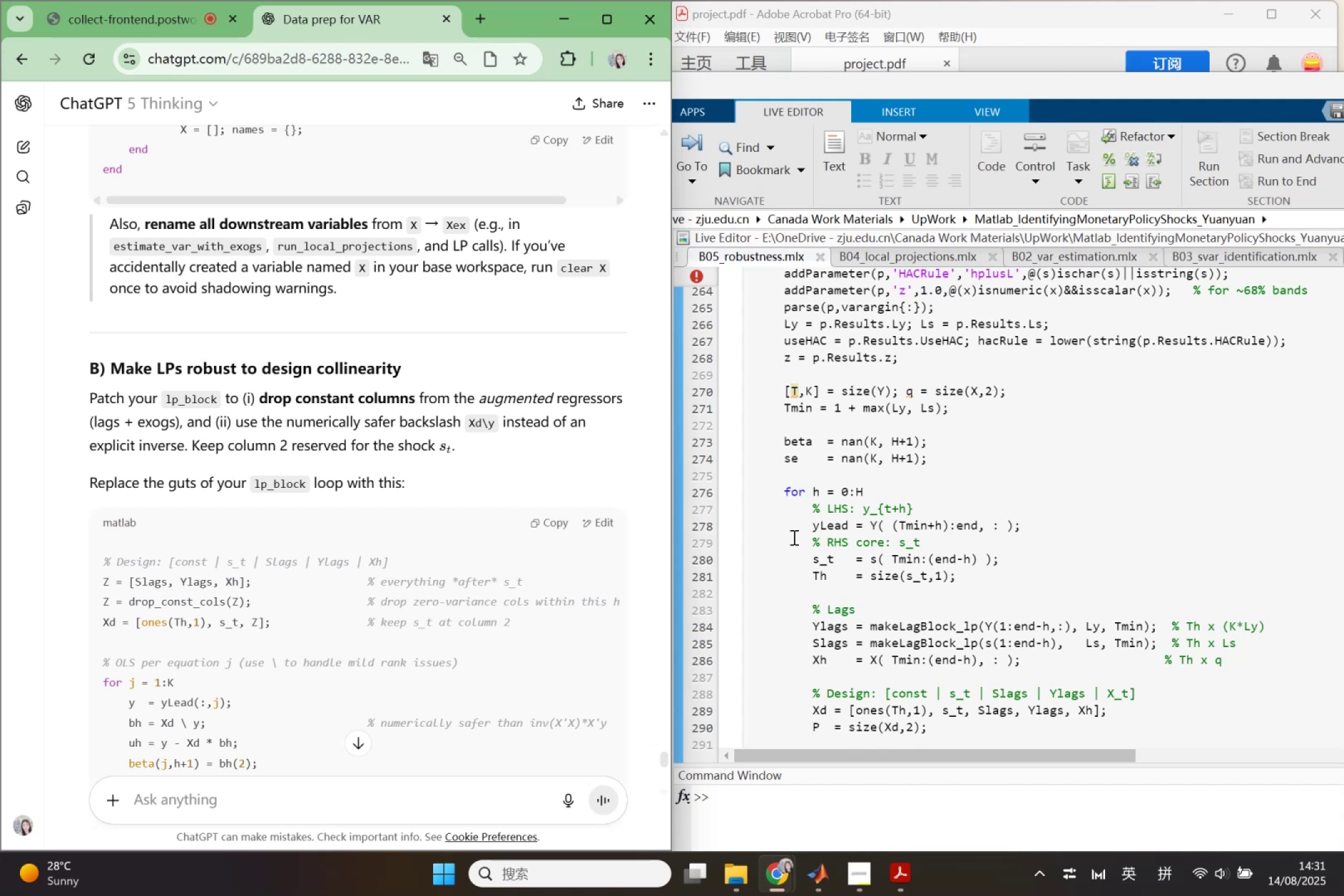 
wait(17.88)
 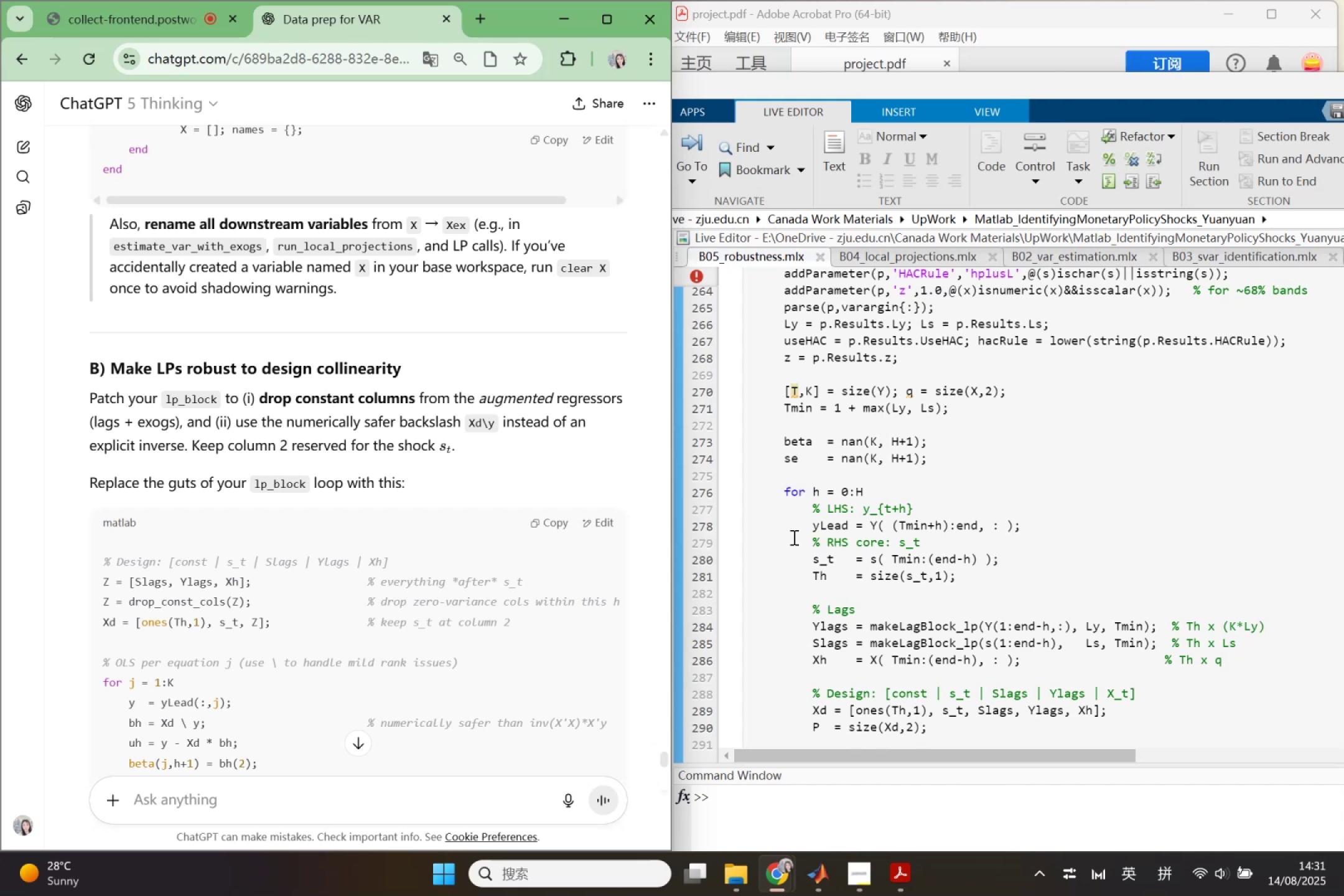 
left_click([829, 557])
 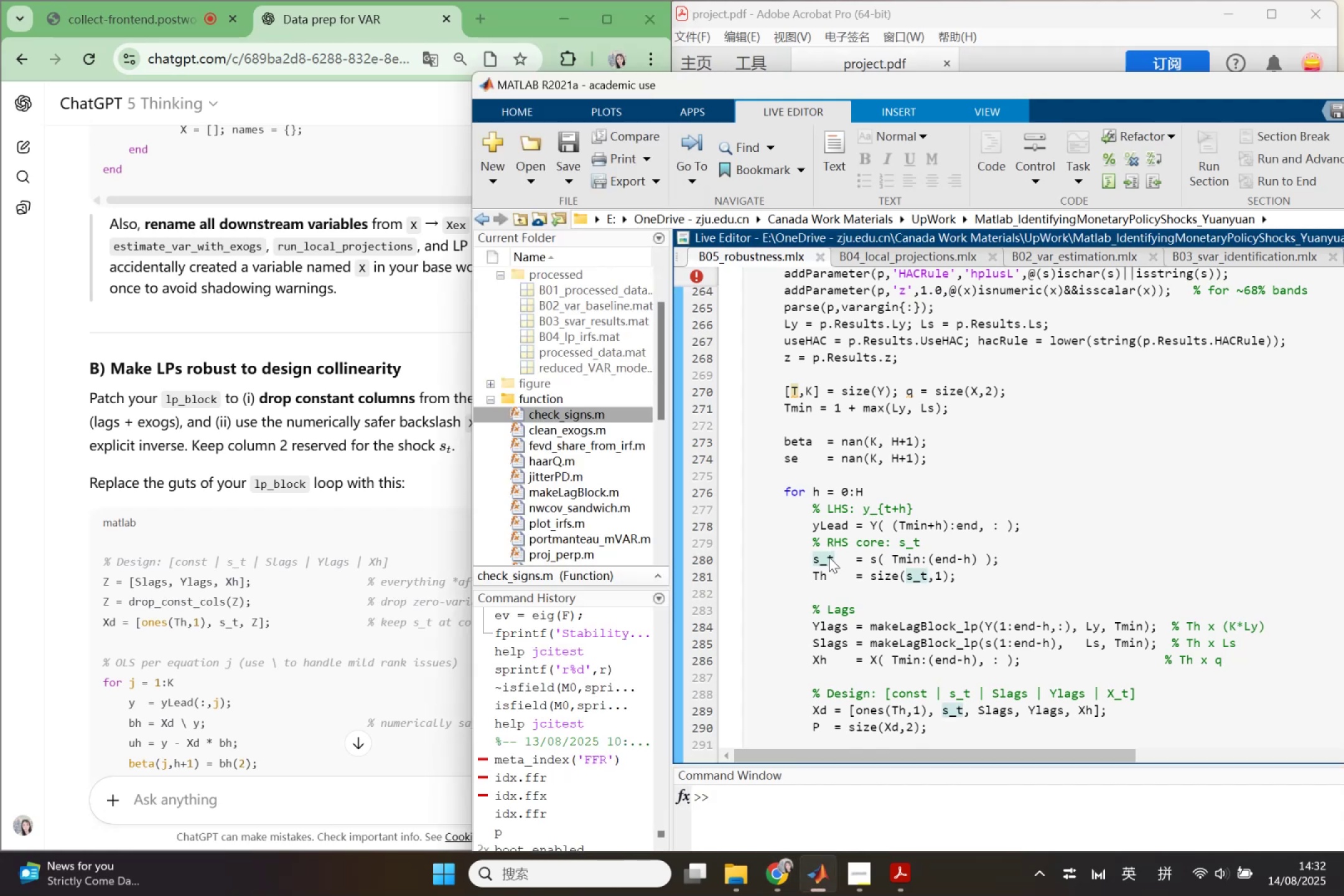 
scroll: coordinate [829, 557], scroll_direction: down, amount: 1.0
 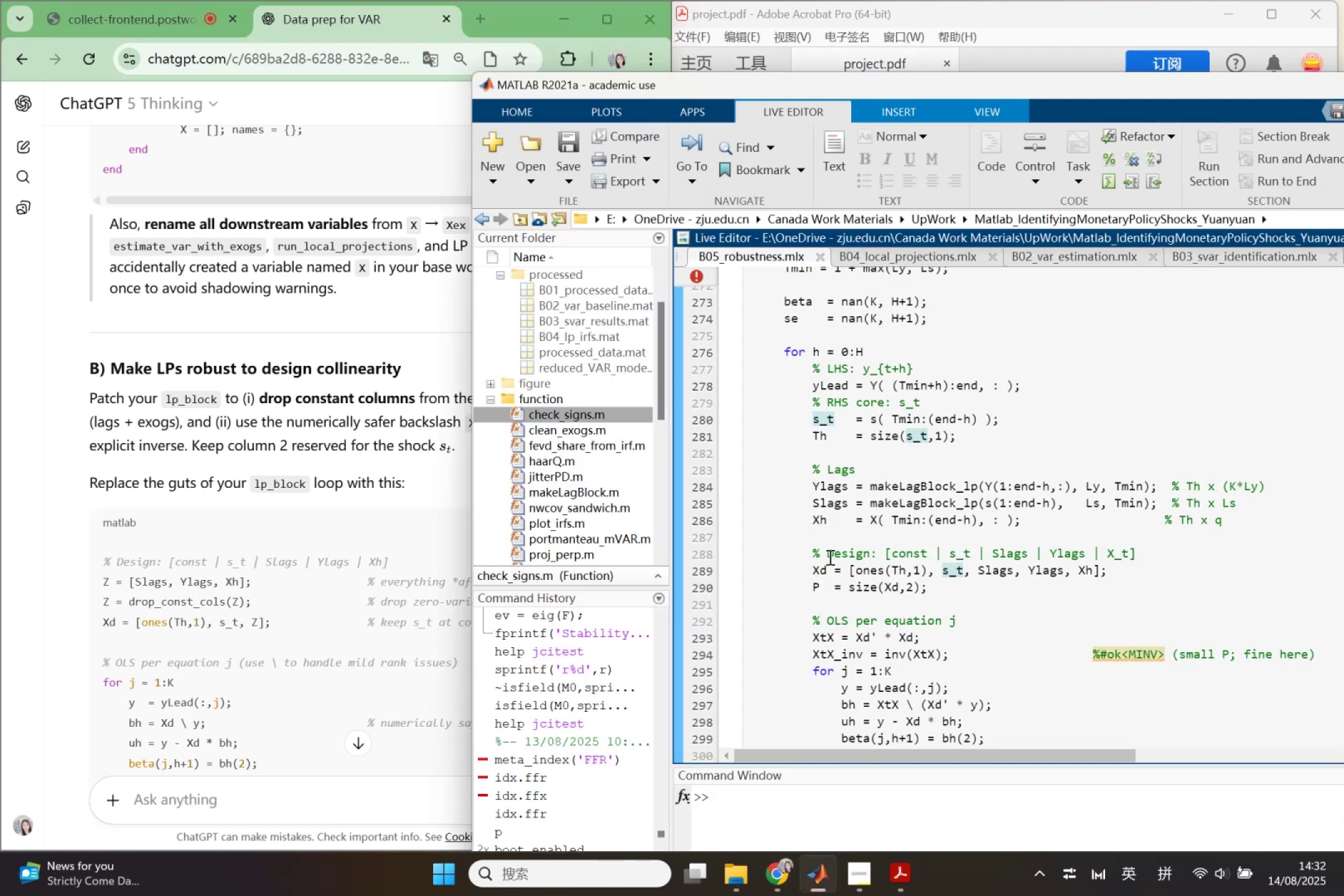 
left_click([823, 569])
 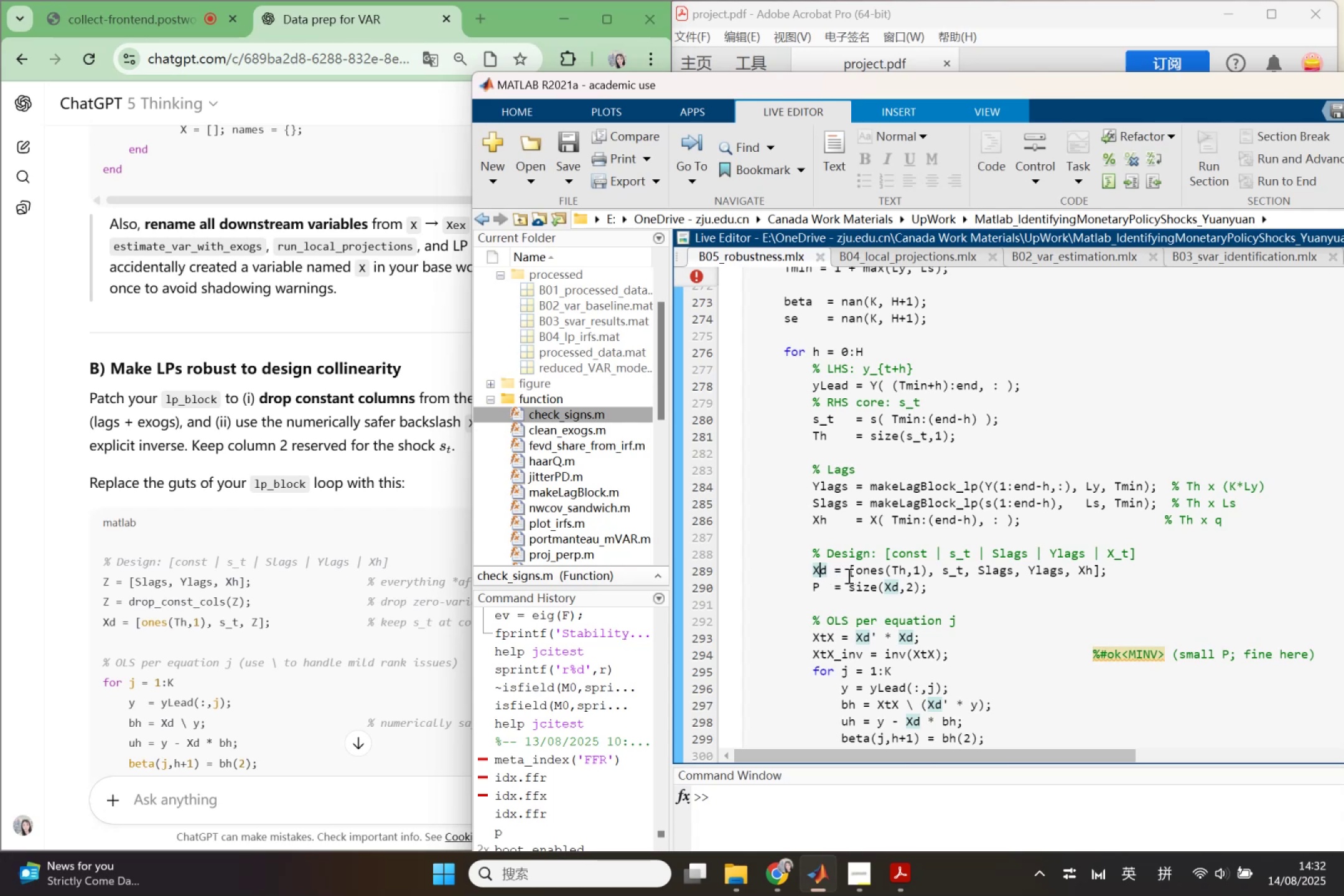 
wait(14.0)
 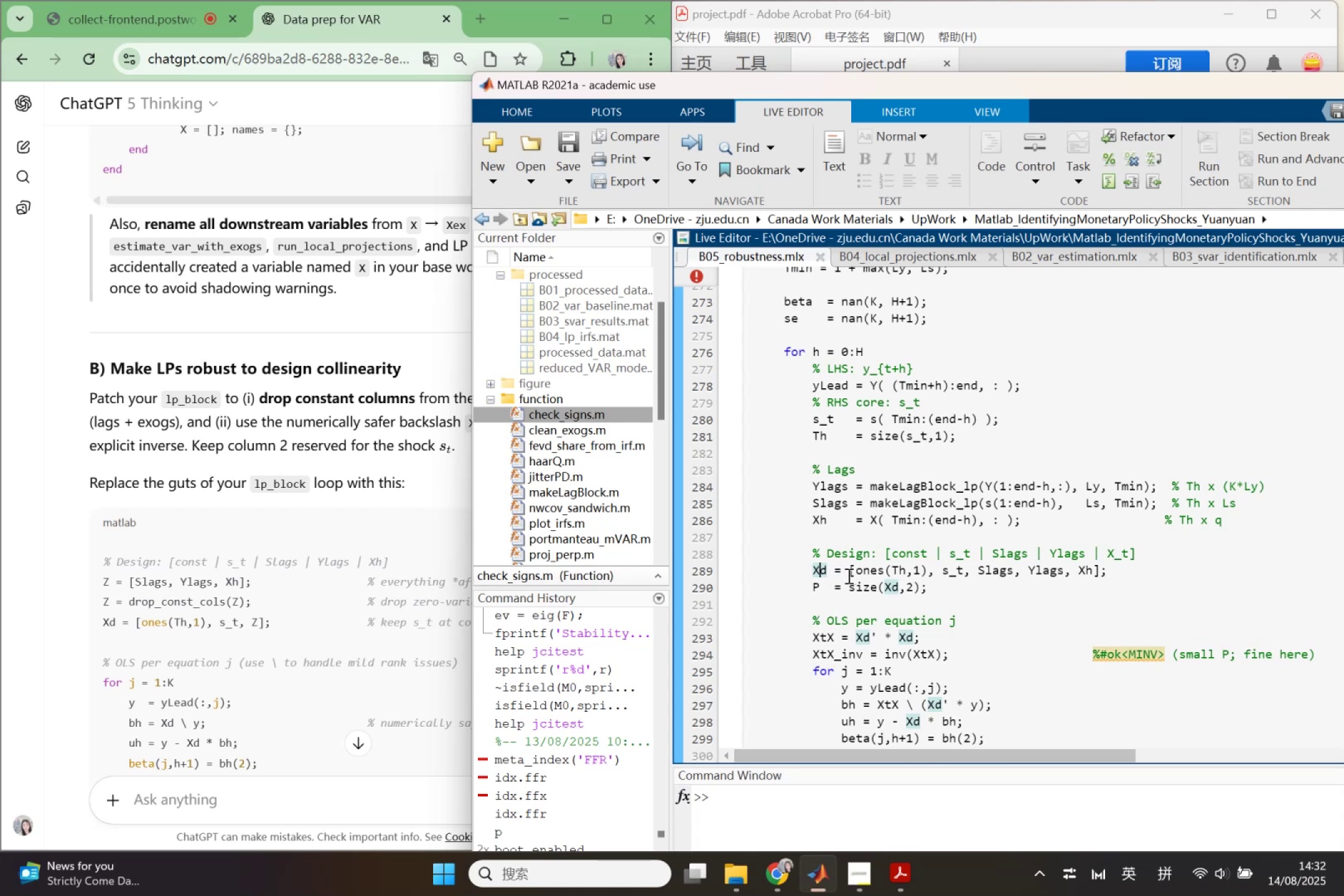 
left_click_drag(start_coordinate=[96, 585], to_coordinate=[296, 621])
 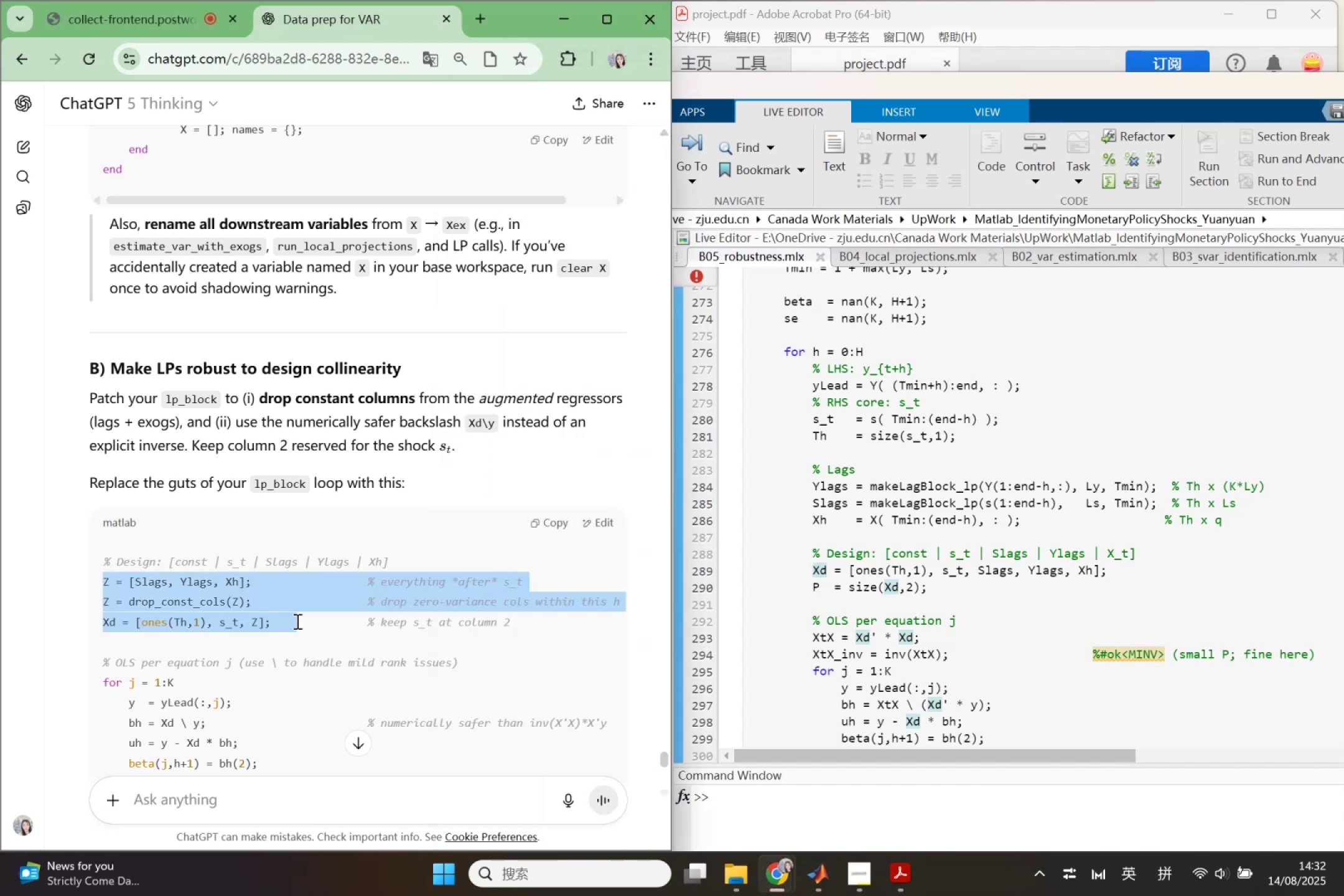 
key(Control+C)
 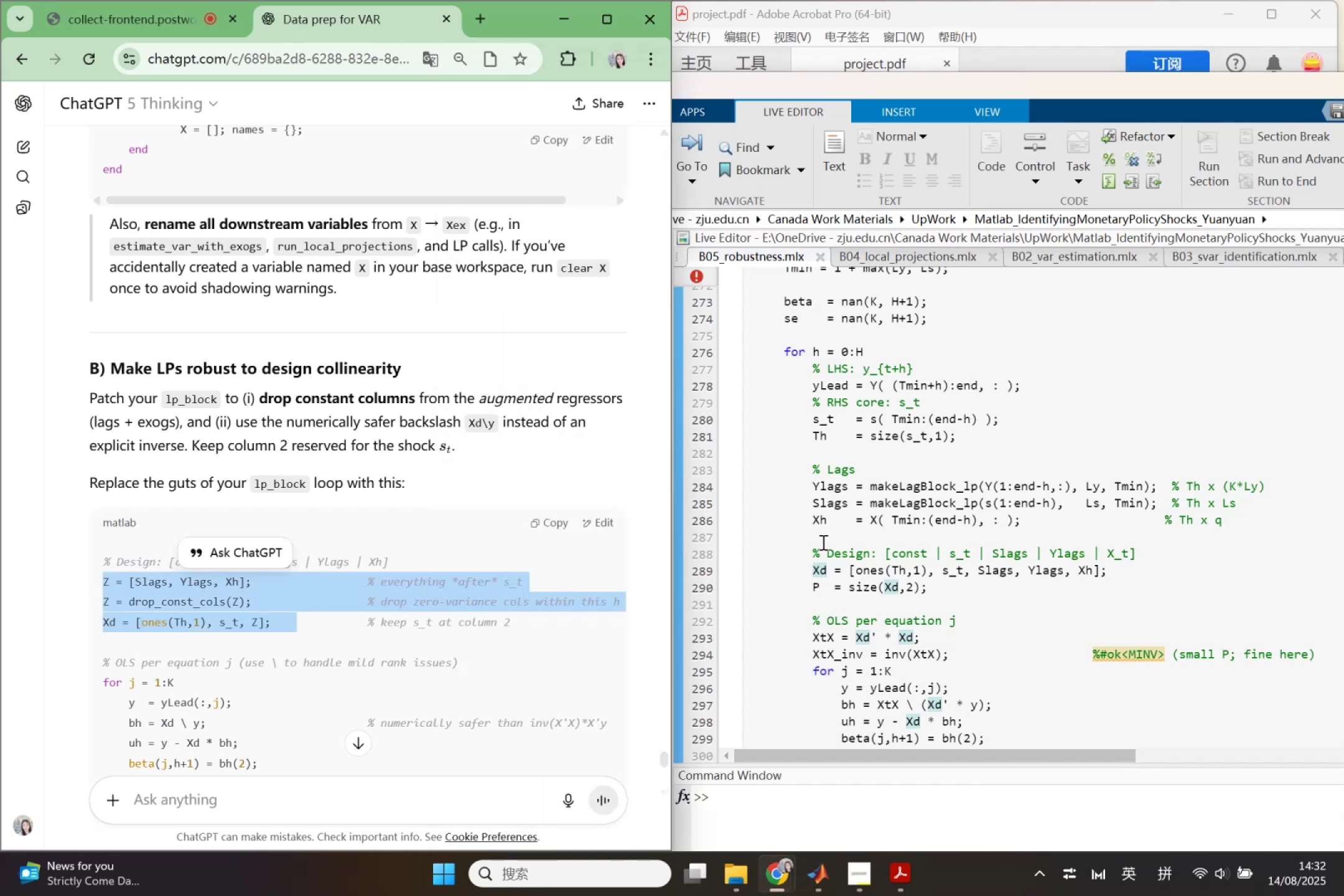 
left_click([823, 541])
 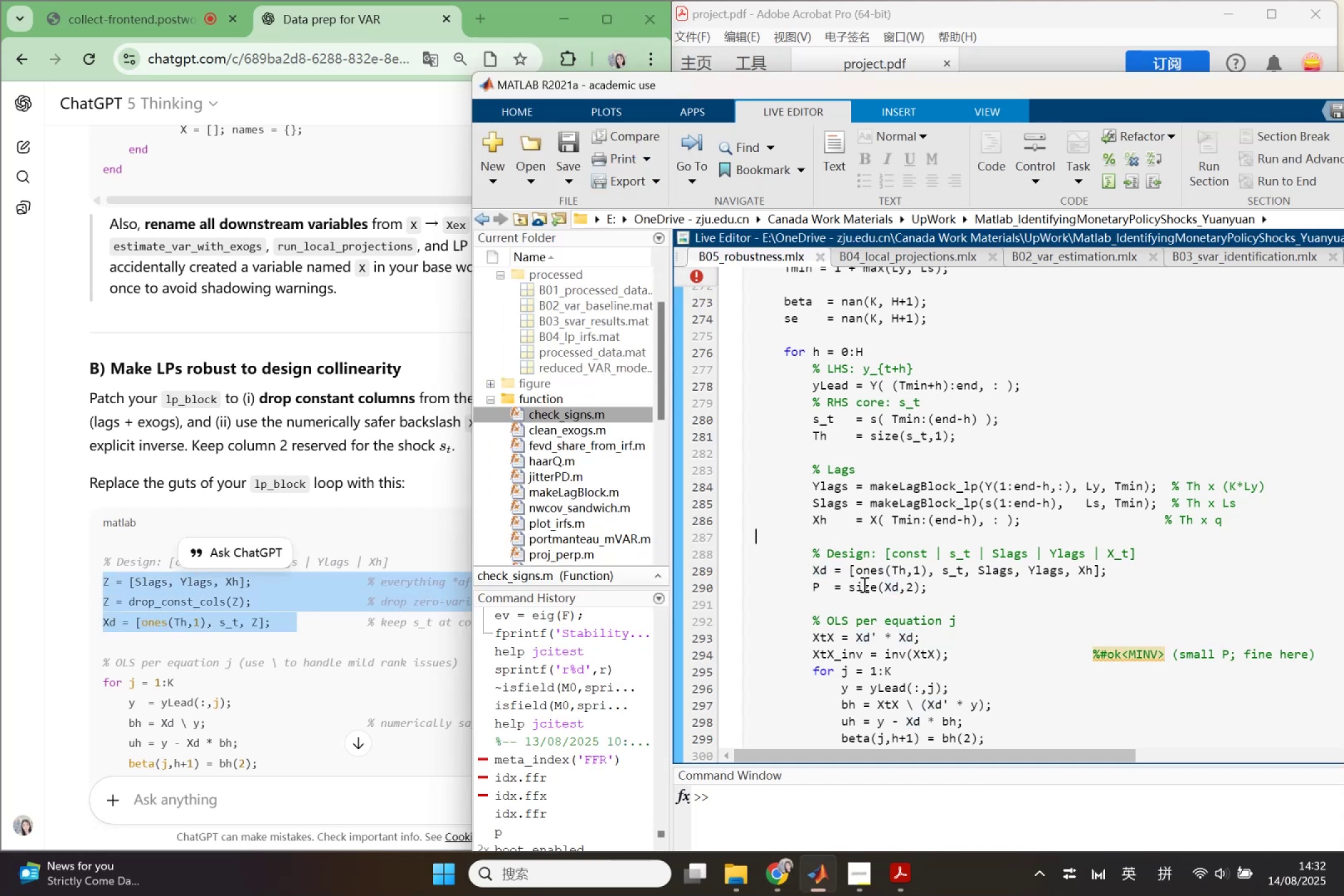 
left_click_drag(start_coordinate=[1114, 569], to_coordinate=[813, 566])
 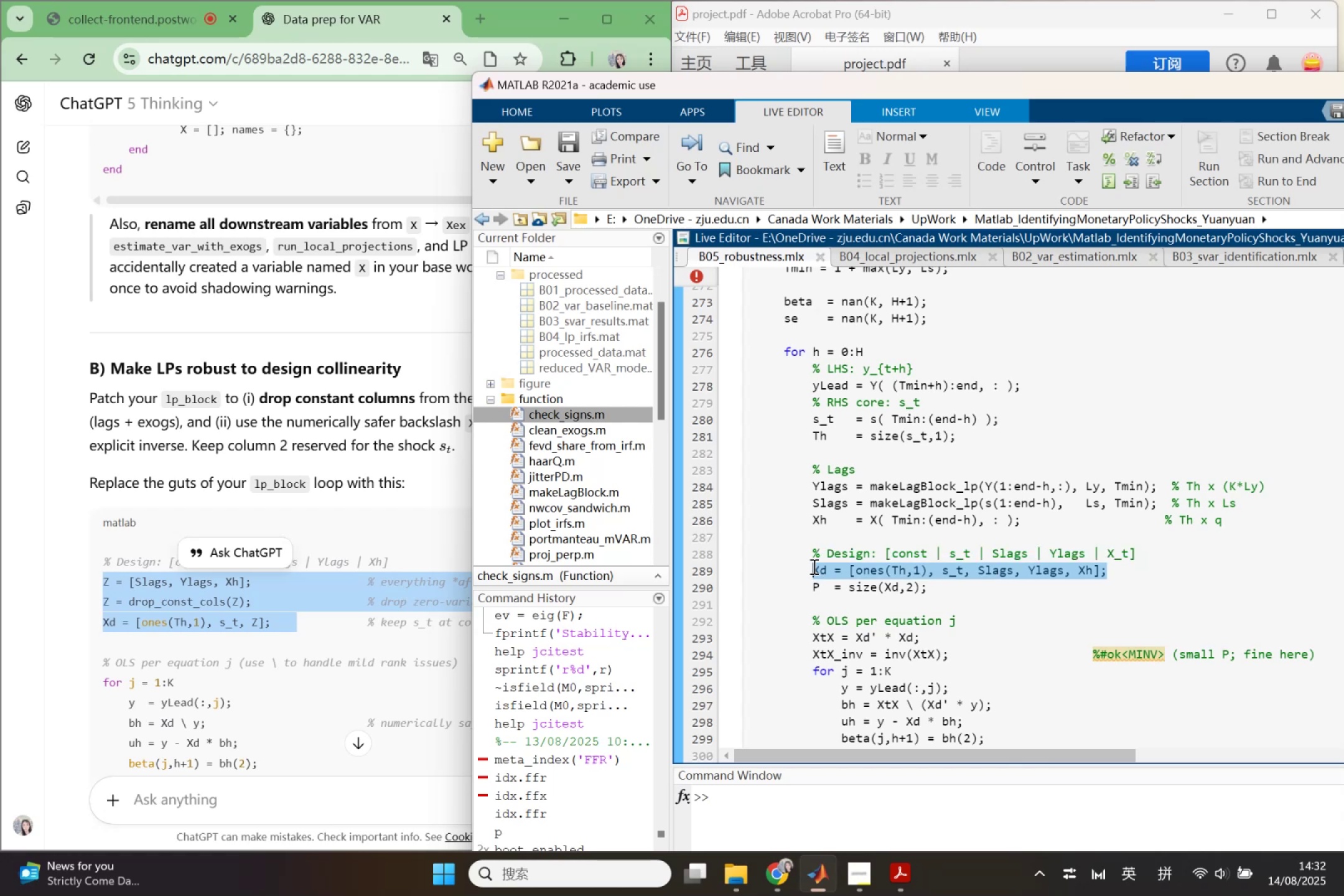 
key(Control+V)
 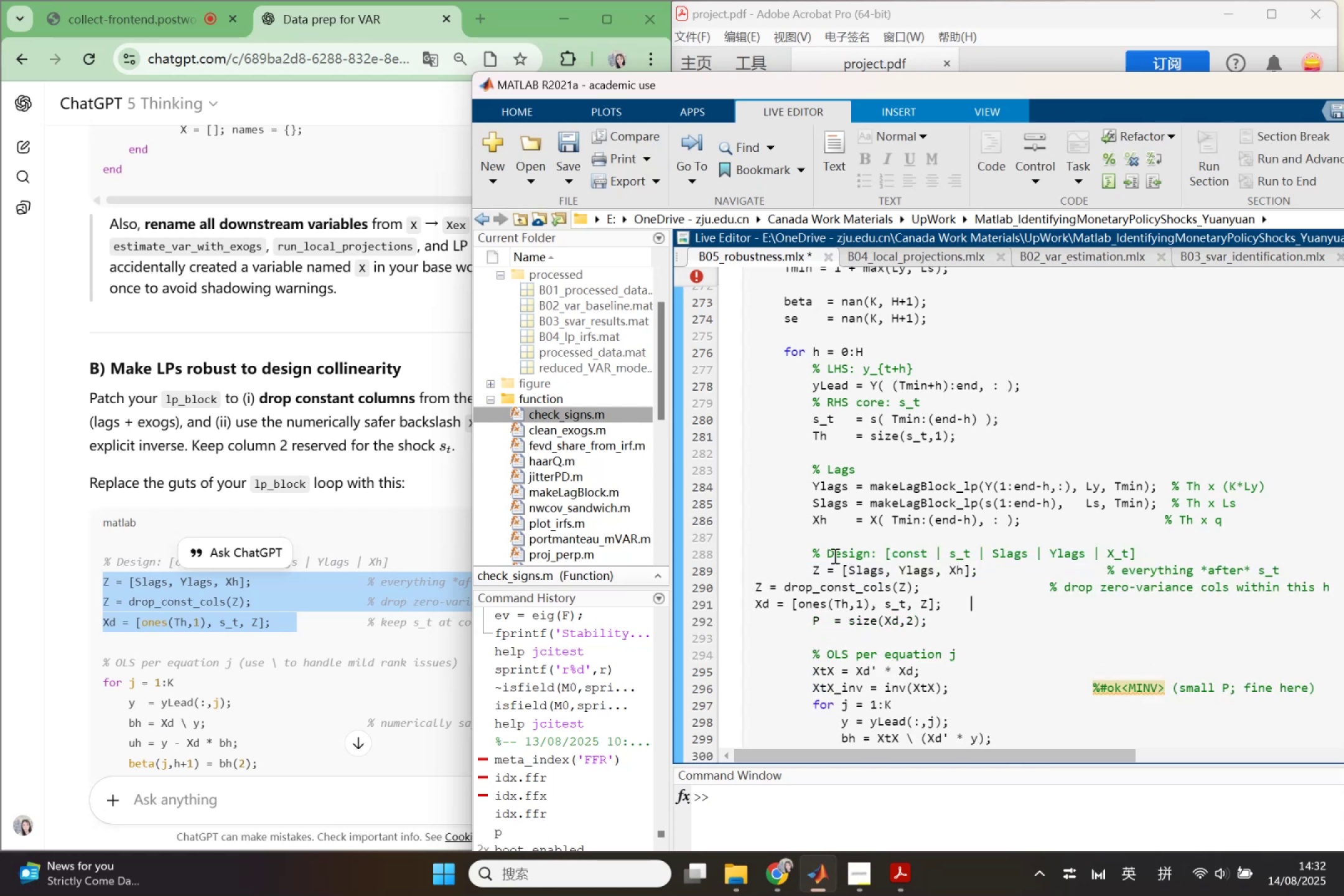 
left_click_drag(start_coordinate=[810, 562], to_coordinate=[971, 599])
 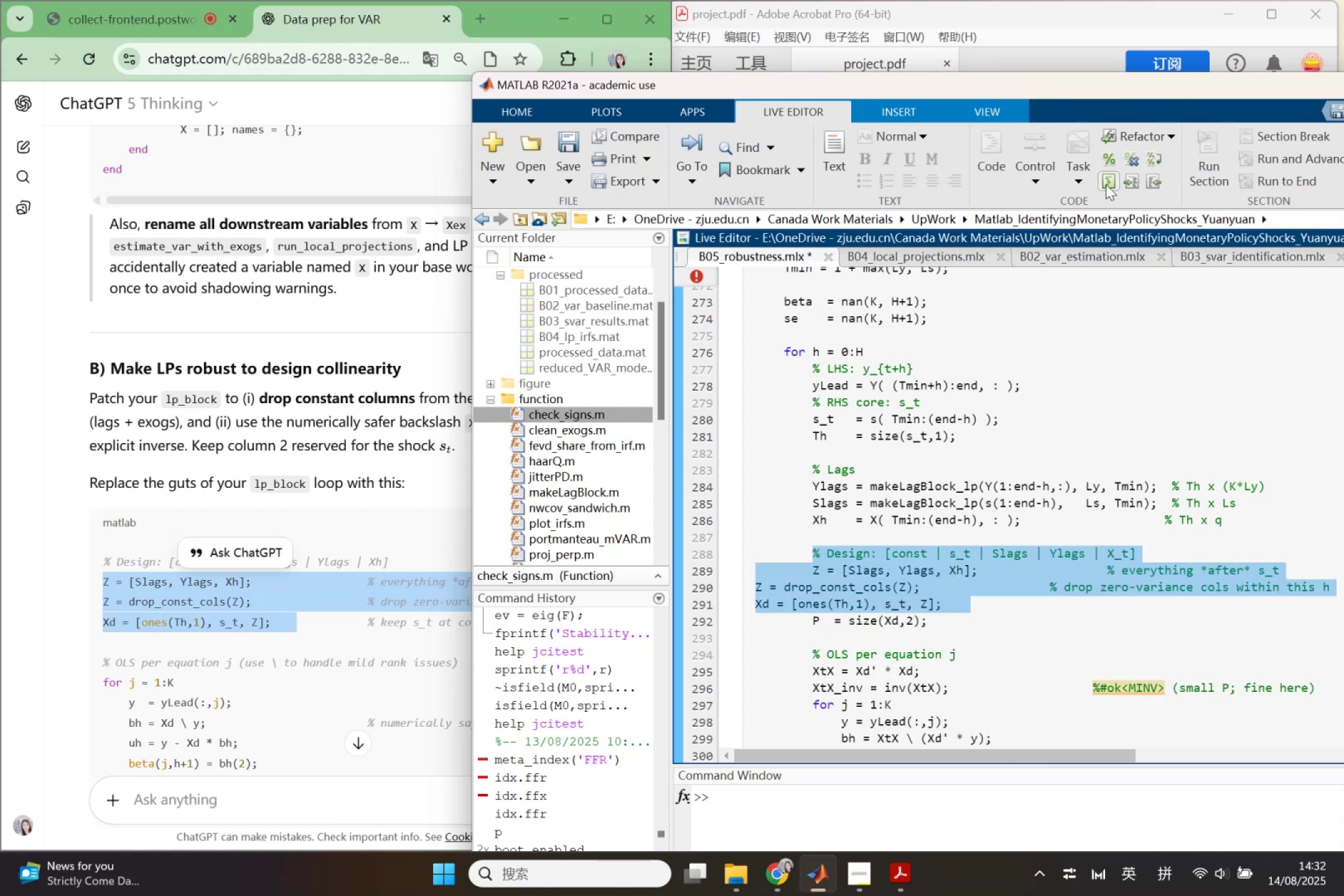 
left_click([1106, 184])
 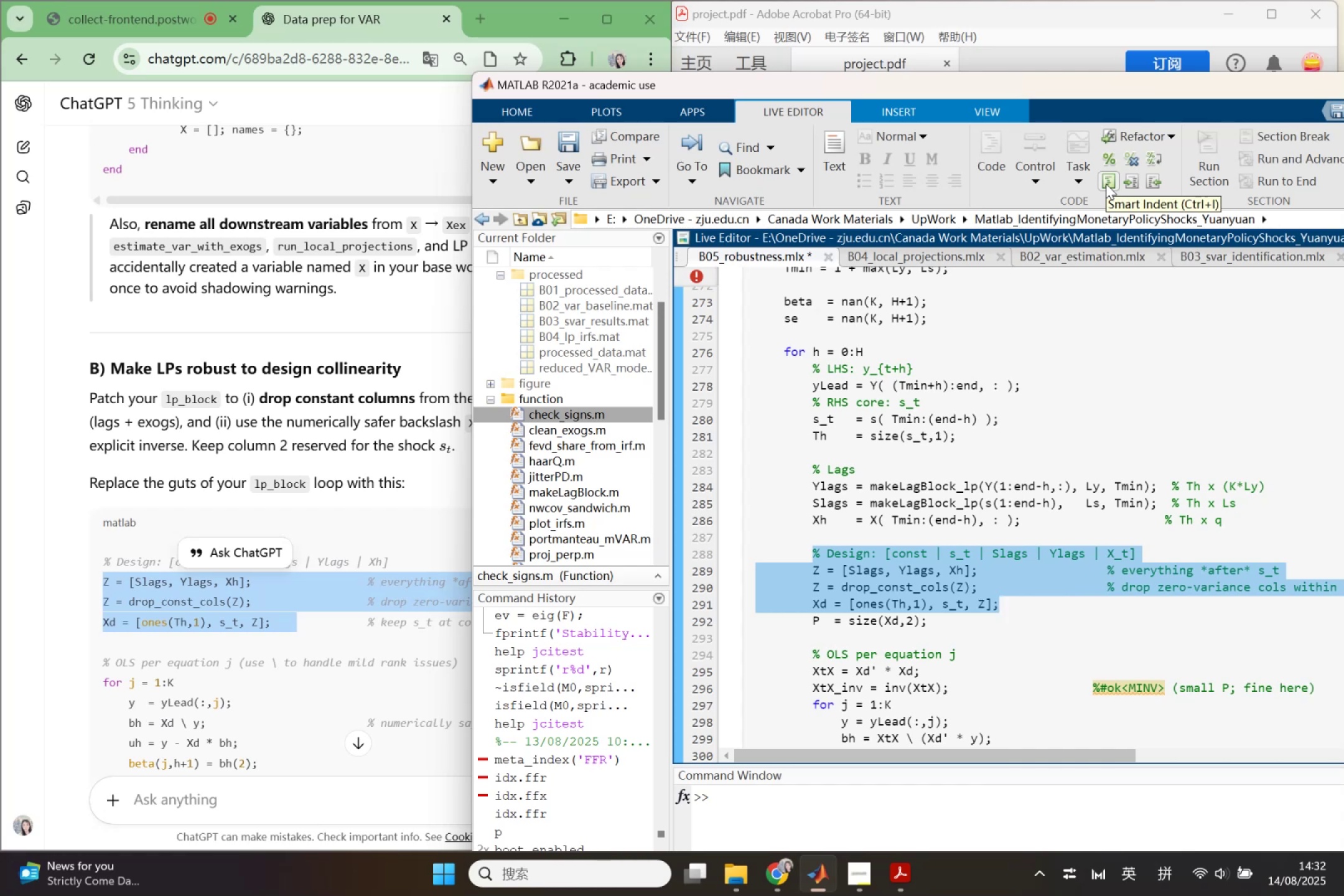 
wait(16.23)
 